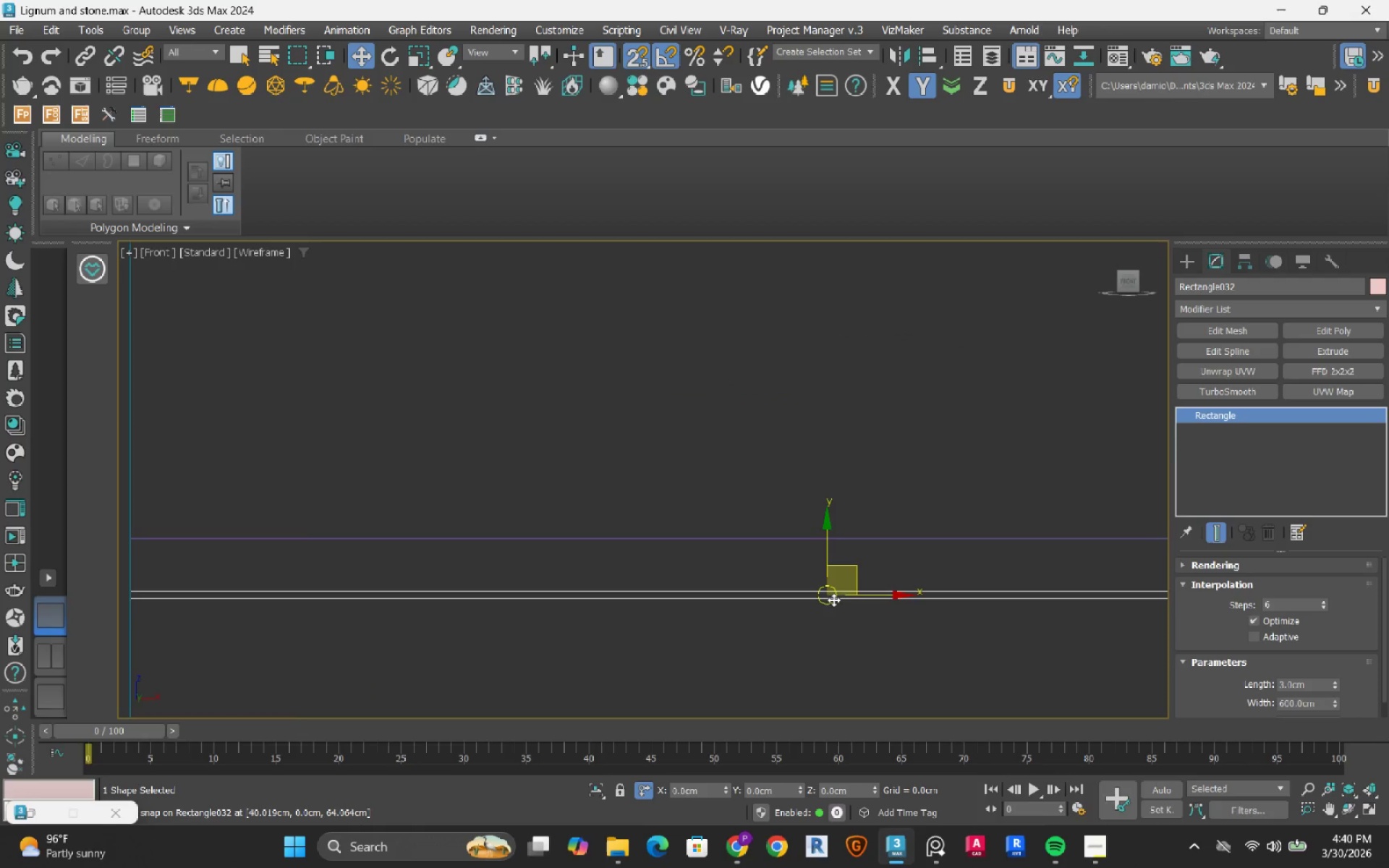 
scroll: coordinate [832, 599], scroll_direction: up, amount: 3.0
 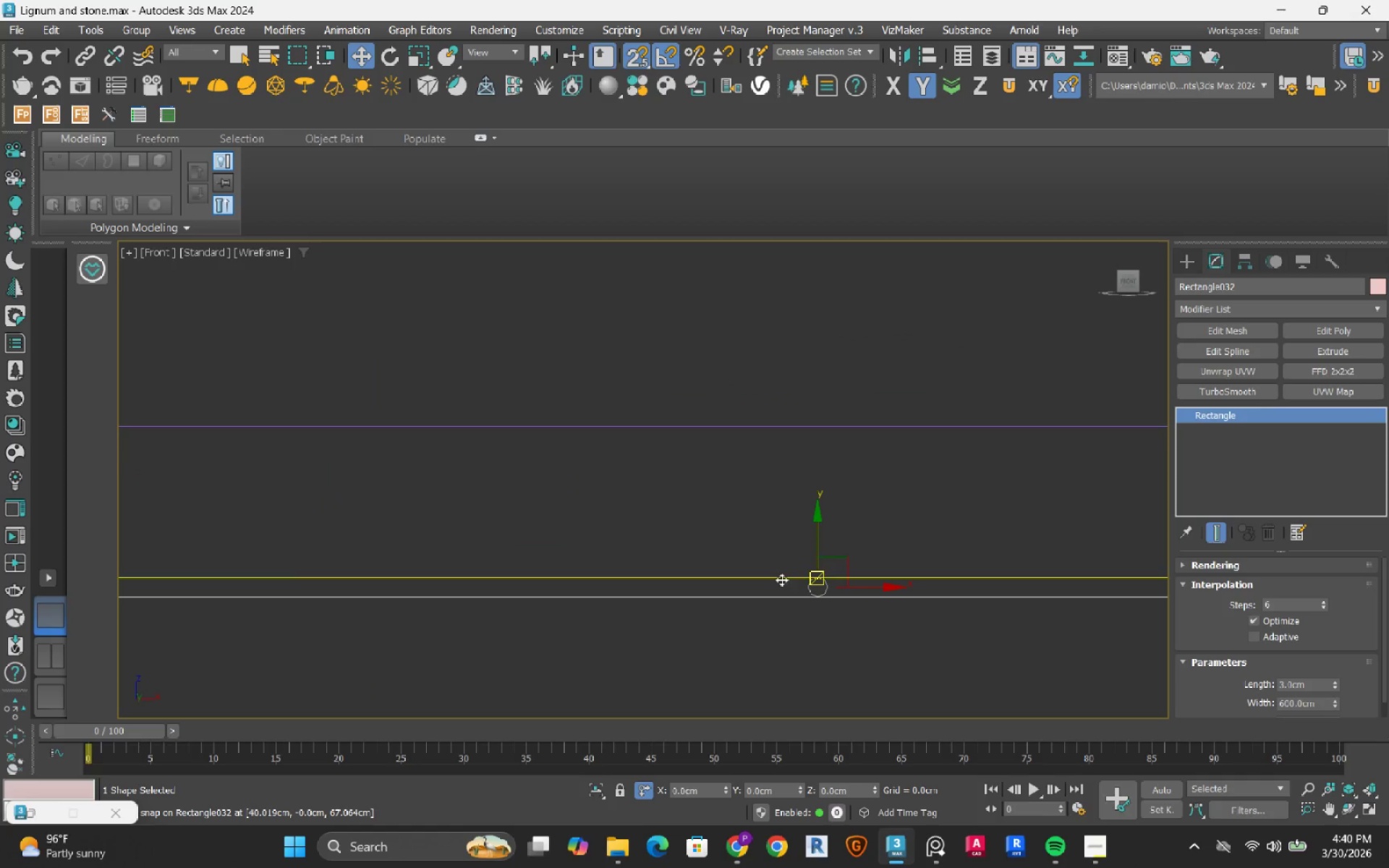 
left_click_drag(start_coordinate=[781, 579], to_coordinate=[772, 433])
 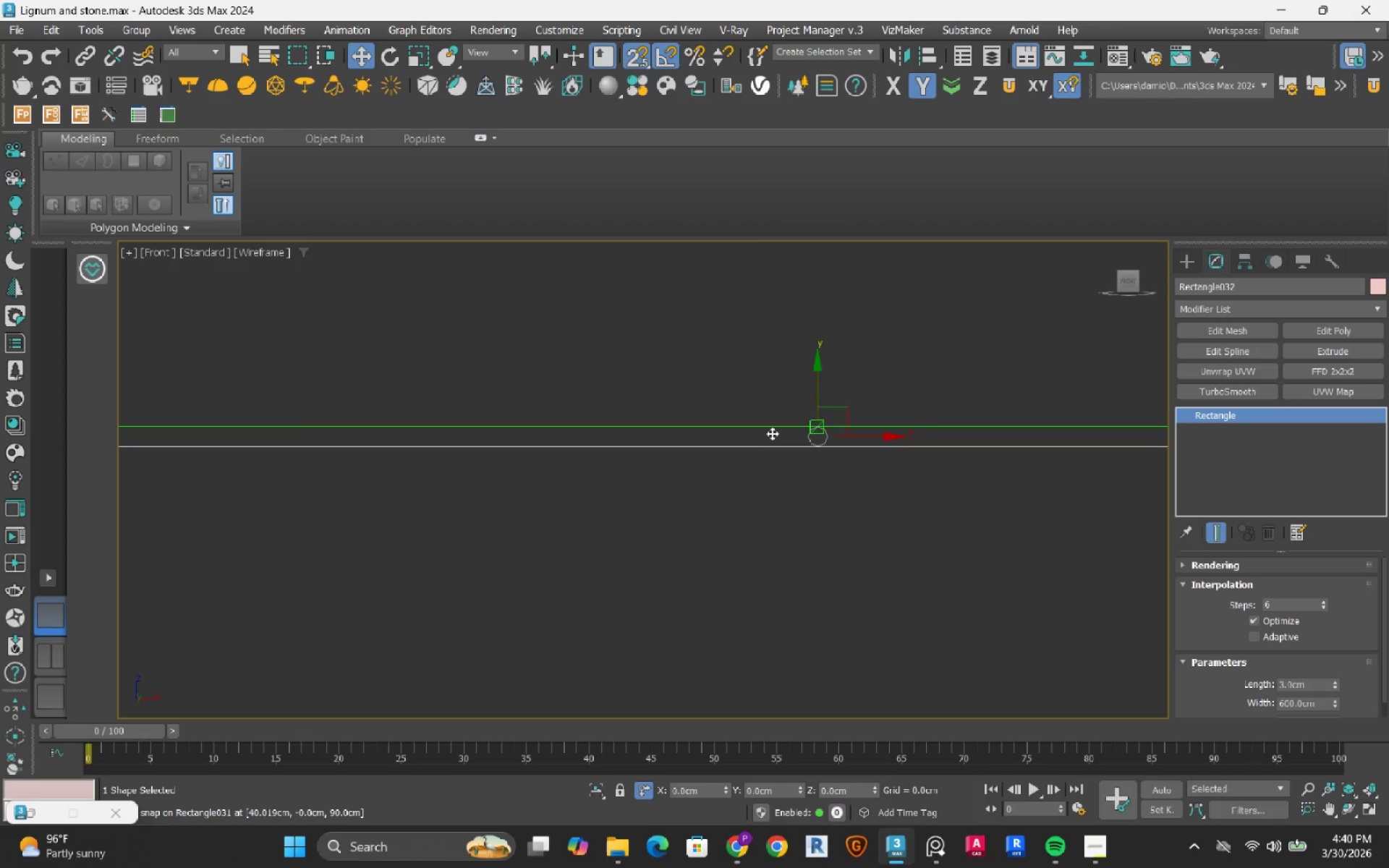 
left_click([751, 480])
 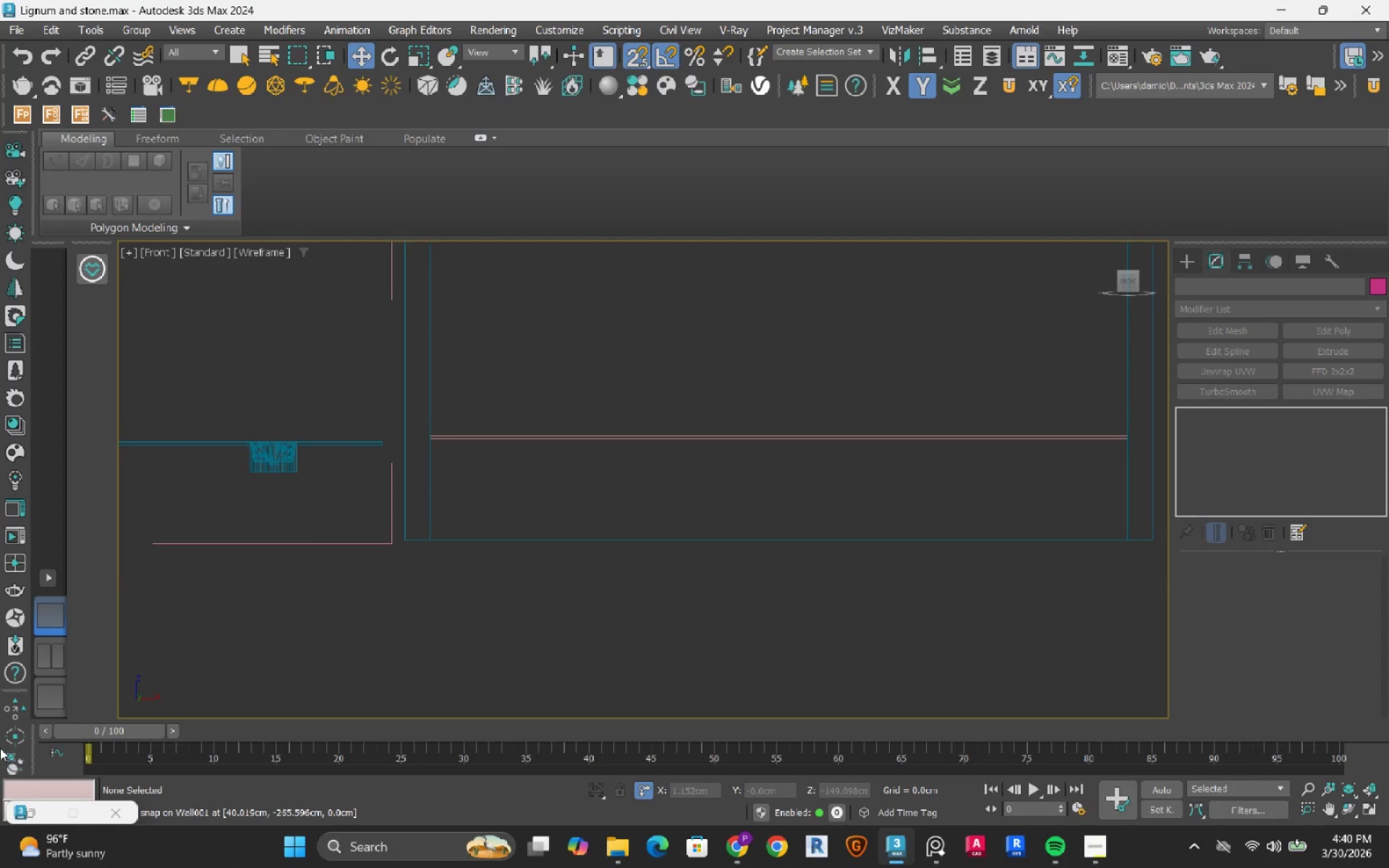 
scroll: coordinate [768, 445], scroll_direction: down, amount: 5.0
 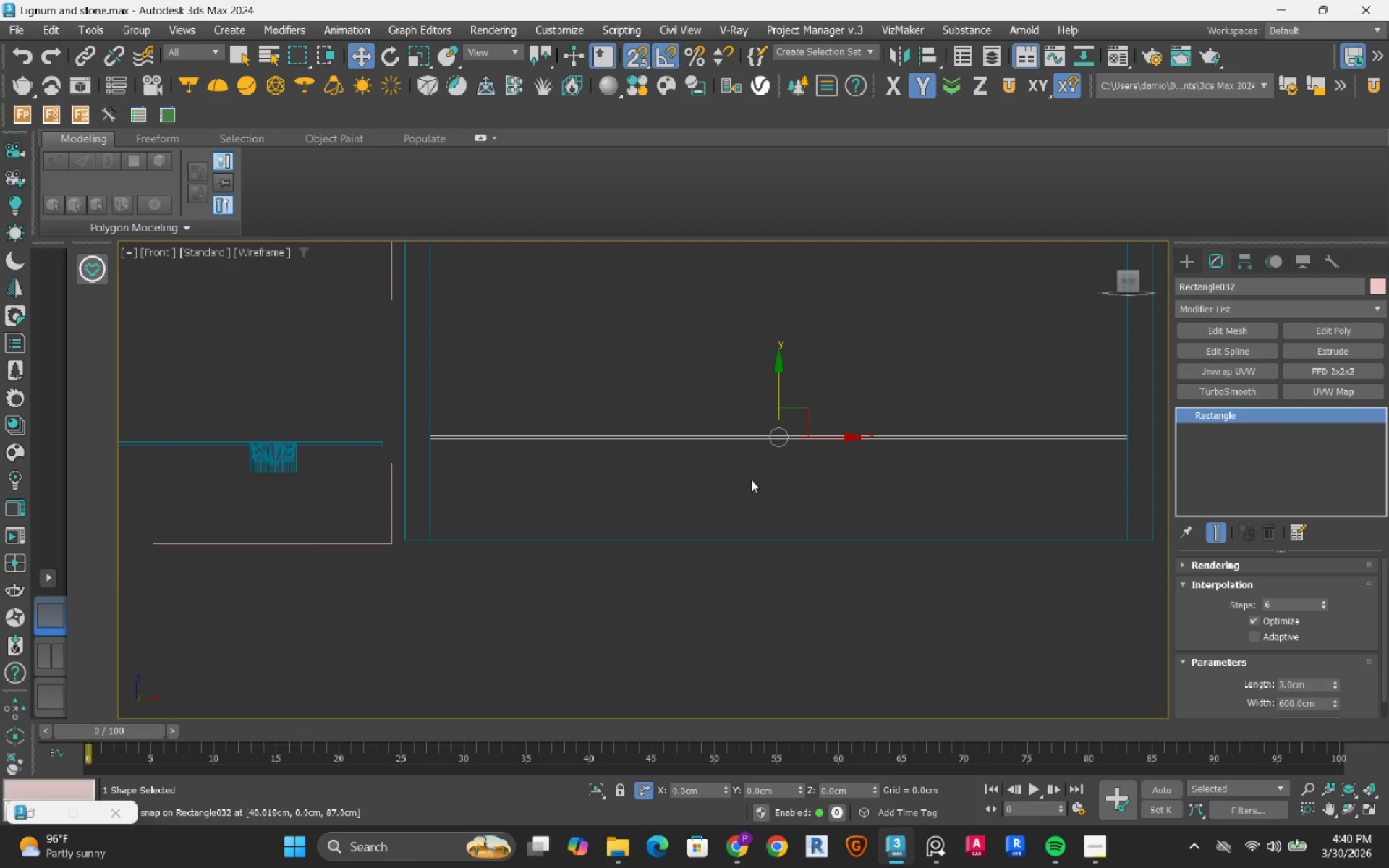 
wait(7.45)
 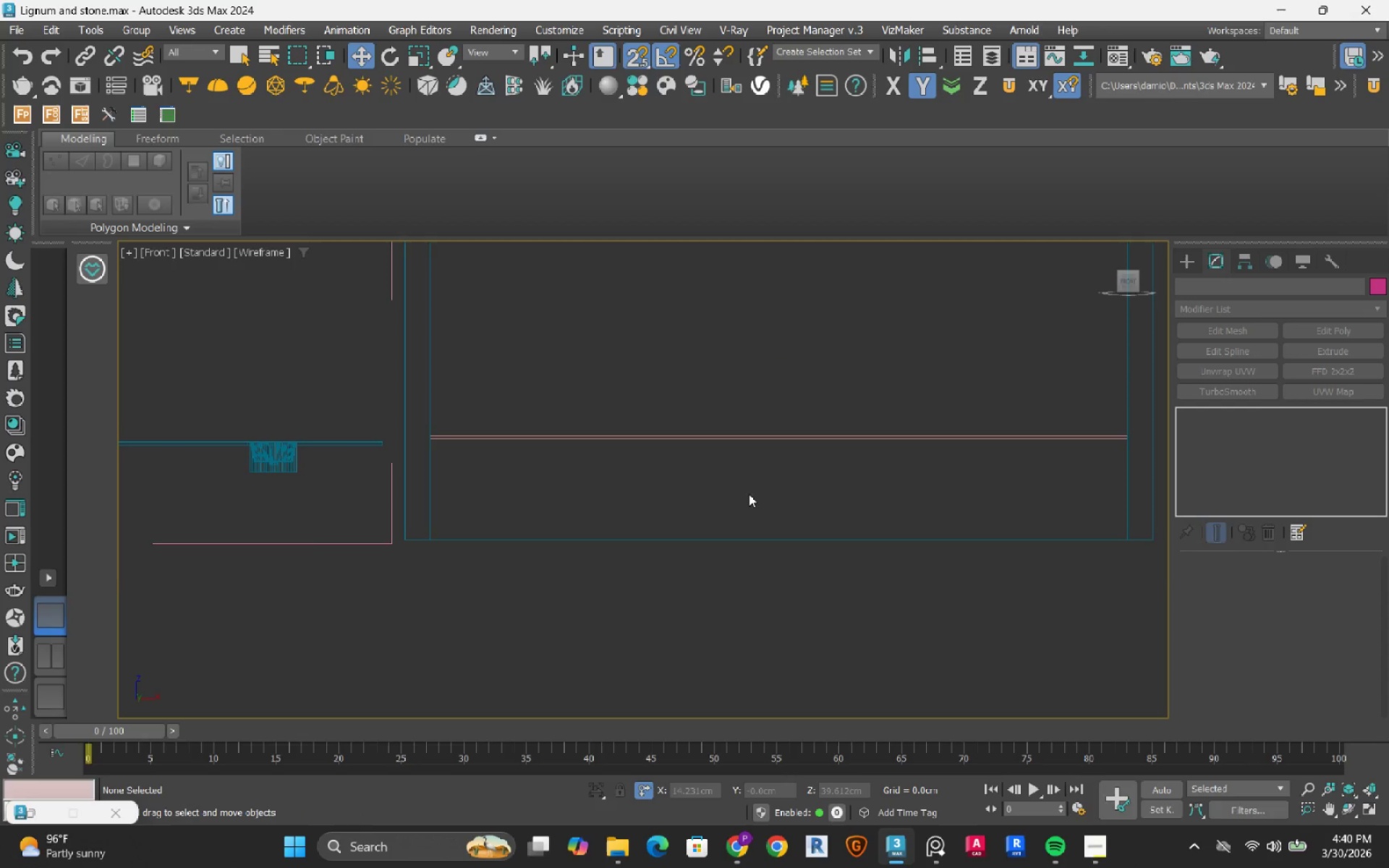 
left_click([940, 850])
 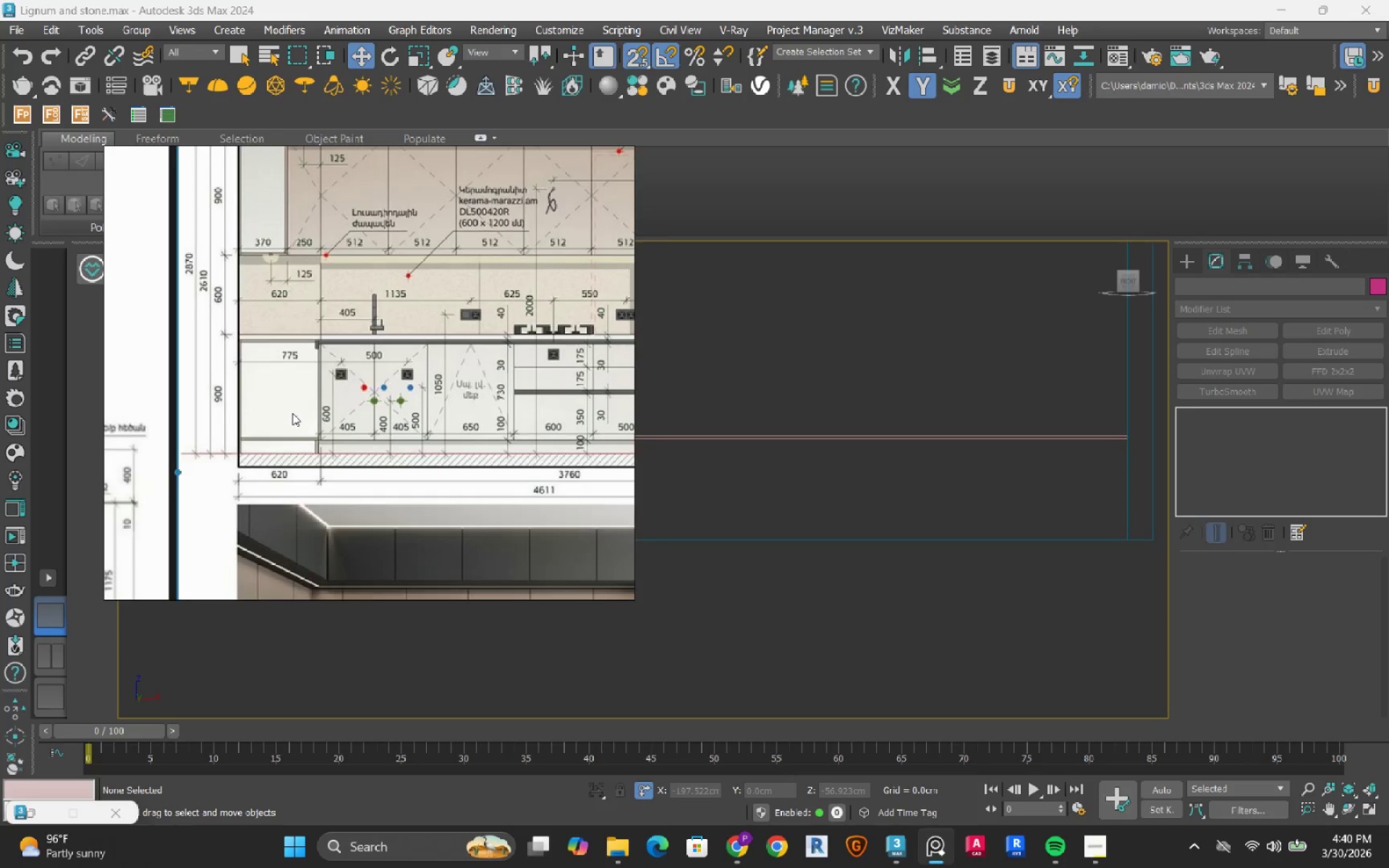 
scroll: coordinate [306, 404], scroll_direction: down, amount: 4.0
 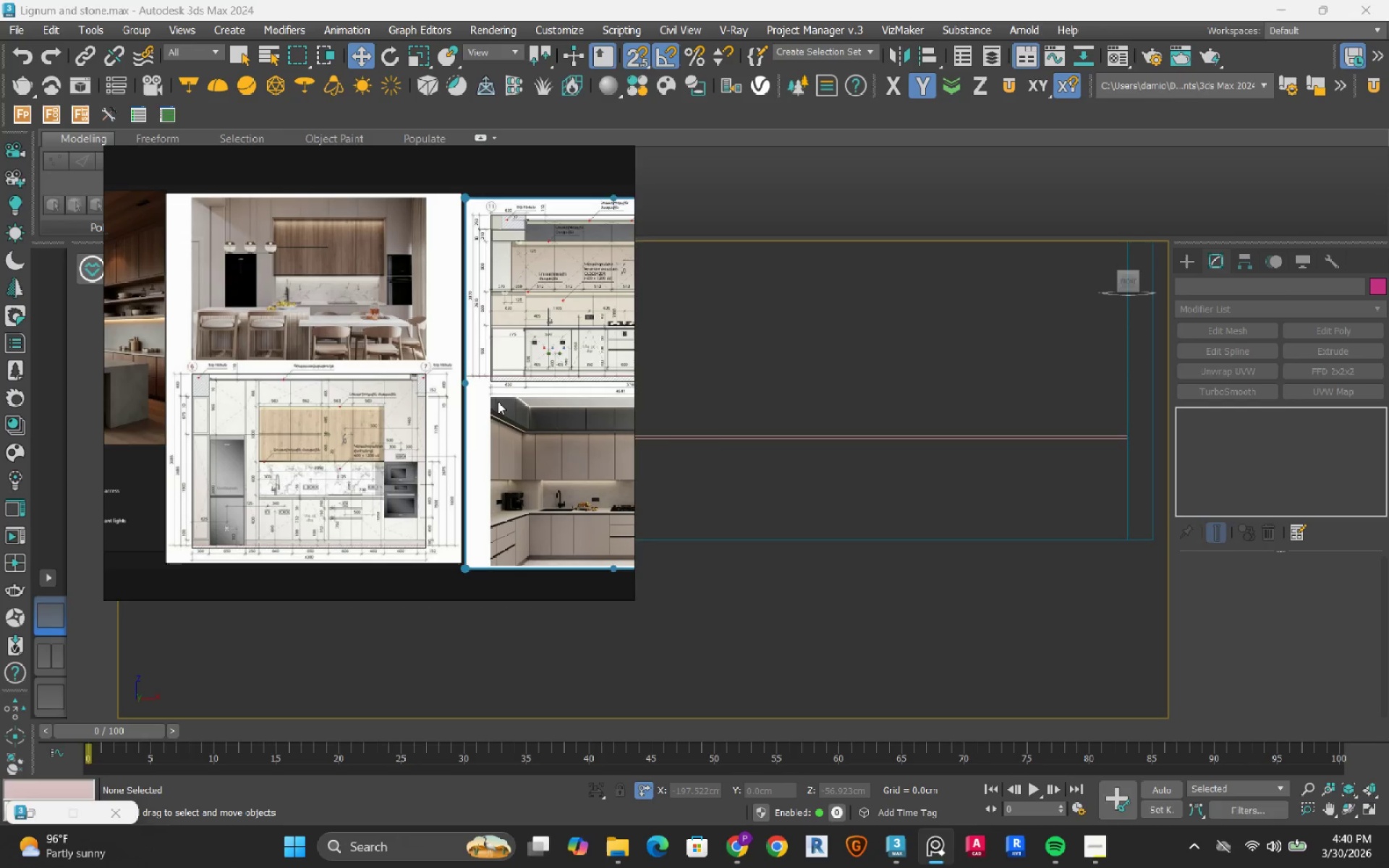 
scroll: coordinate [229, 487], scroll_direction: up, amount: 3.0
 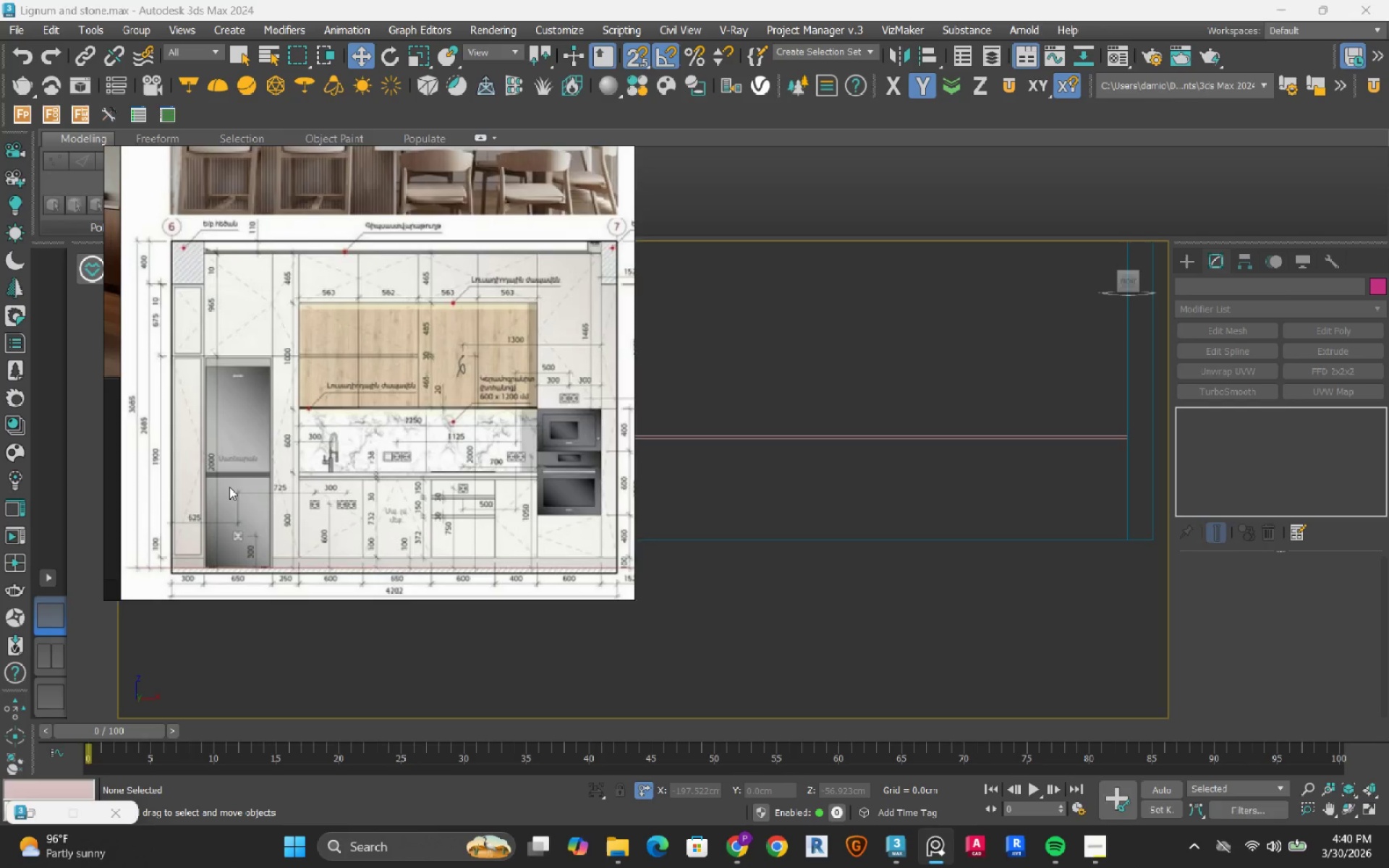 
scroll: coordinate [229, 487], scroll_direction: down, amount: 1.0
 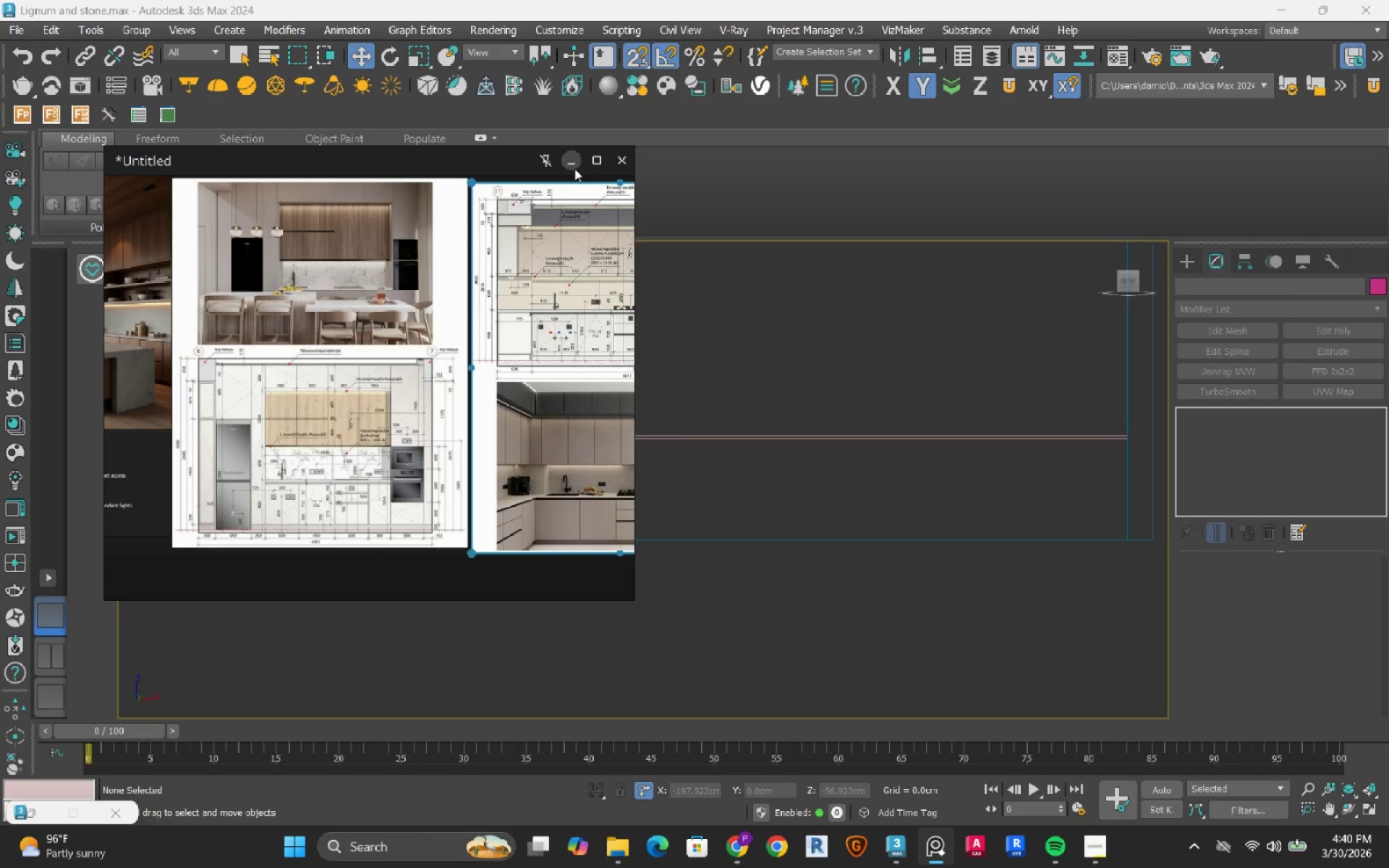 
left_click([573, 164])
 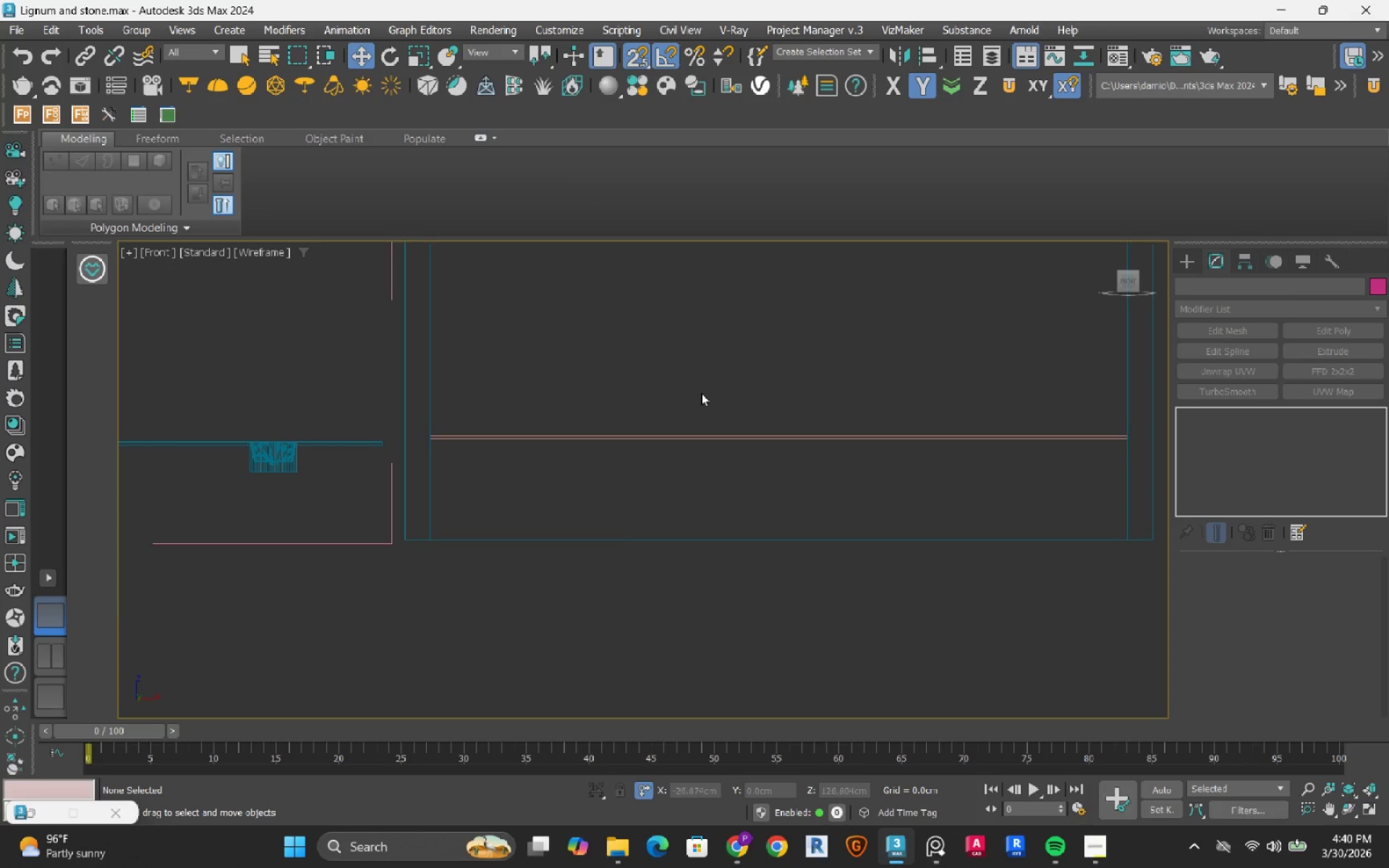 
scroll: coordinate [701, 398], scroll_direction: down, amount: 4.0
 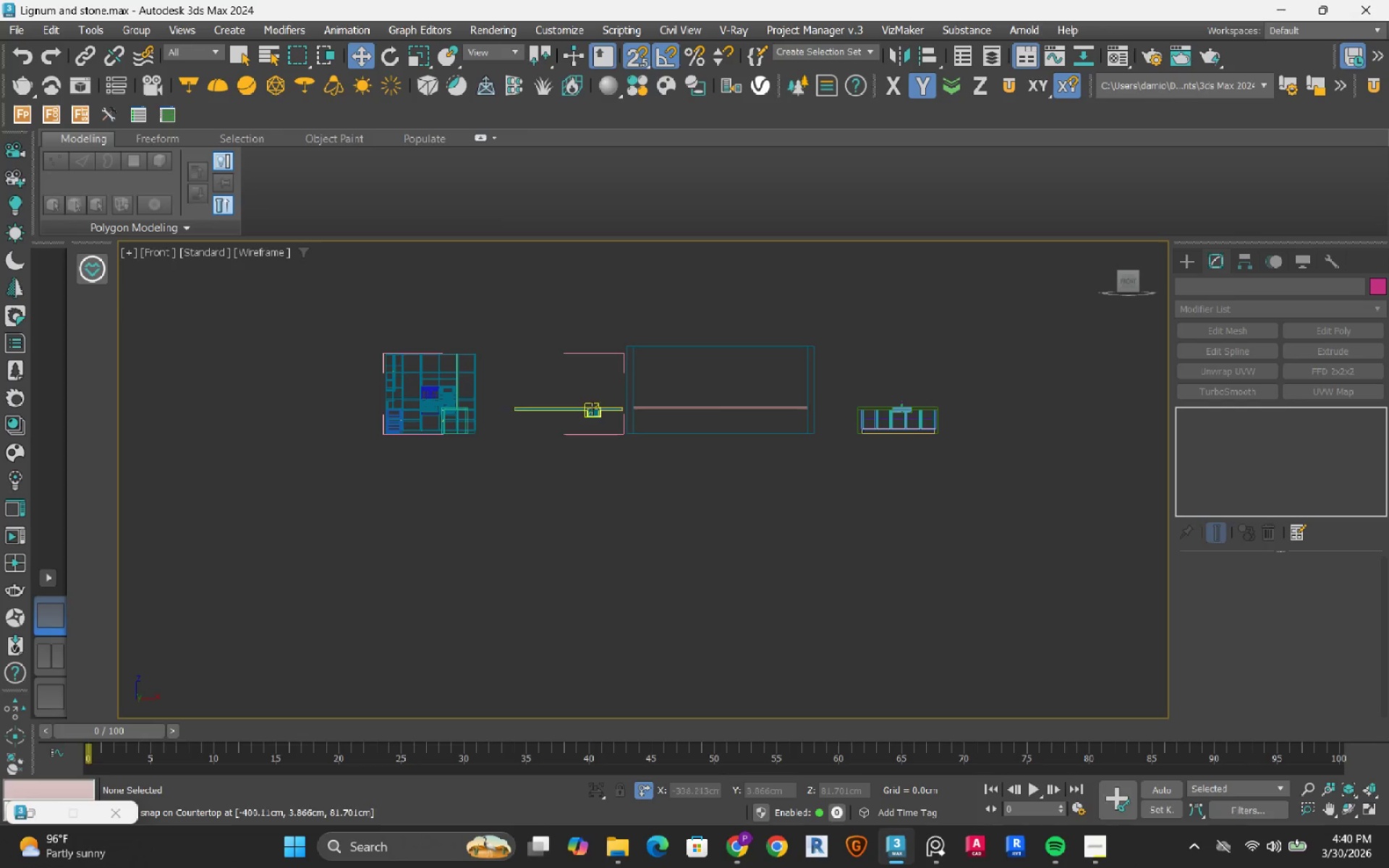 
scroll: coordinate [592, 409], scroll_direction: up, amount: 3.0
 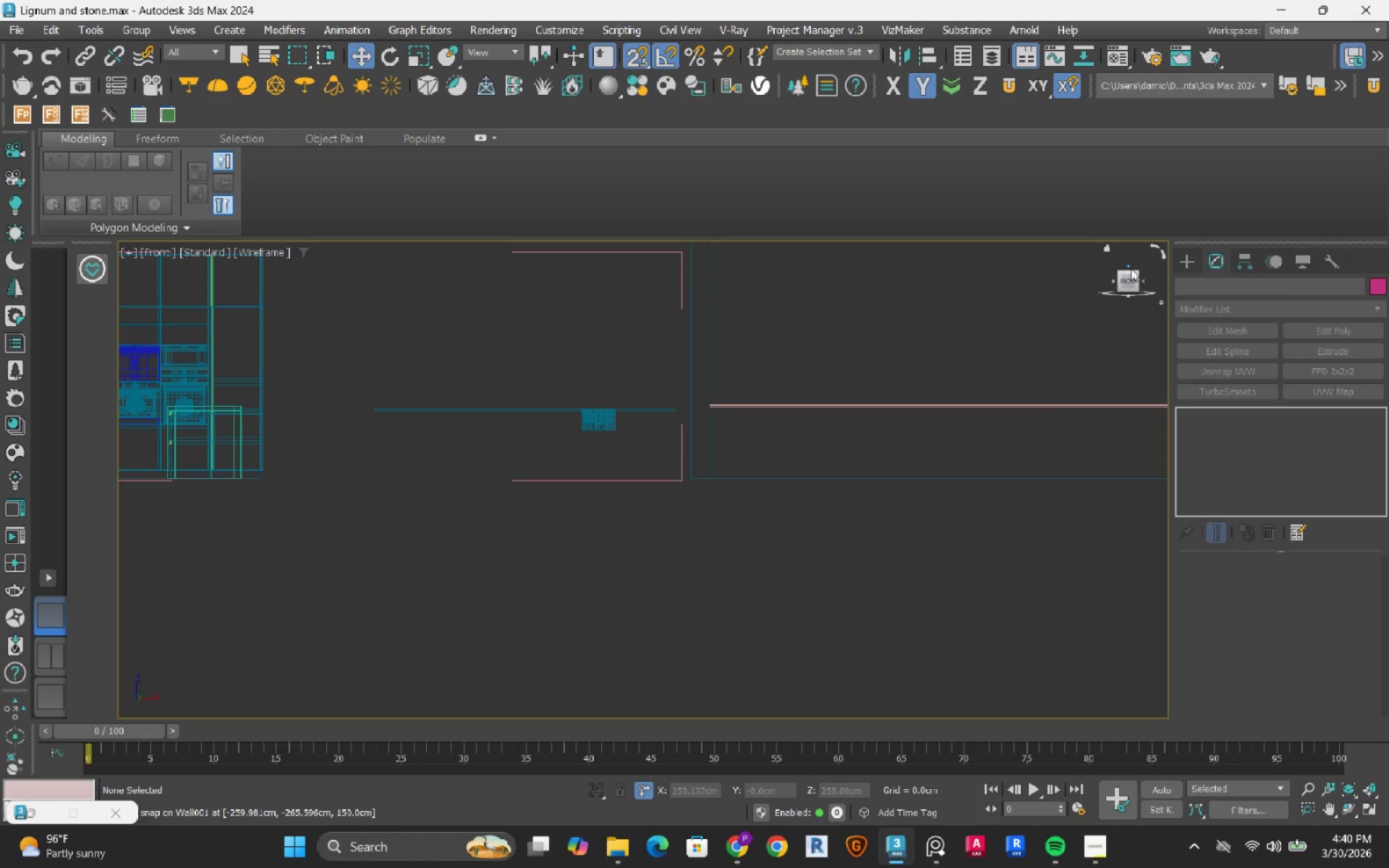 
left_click([1131, 268])
 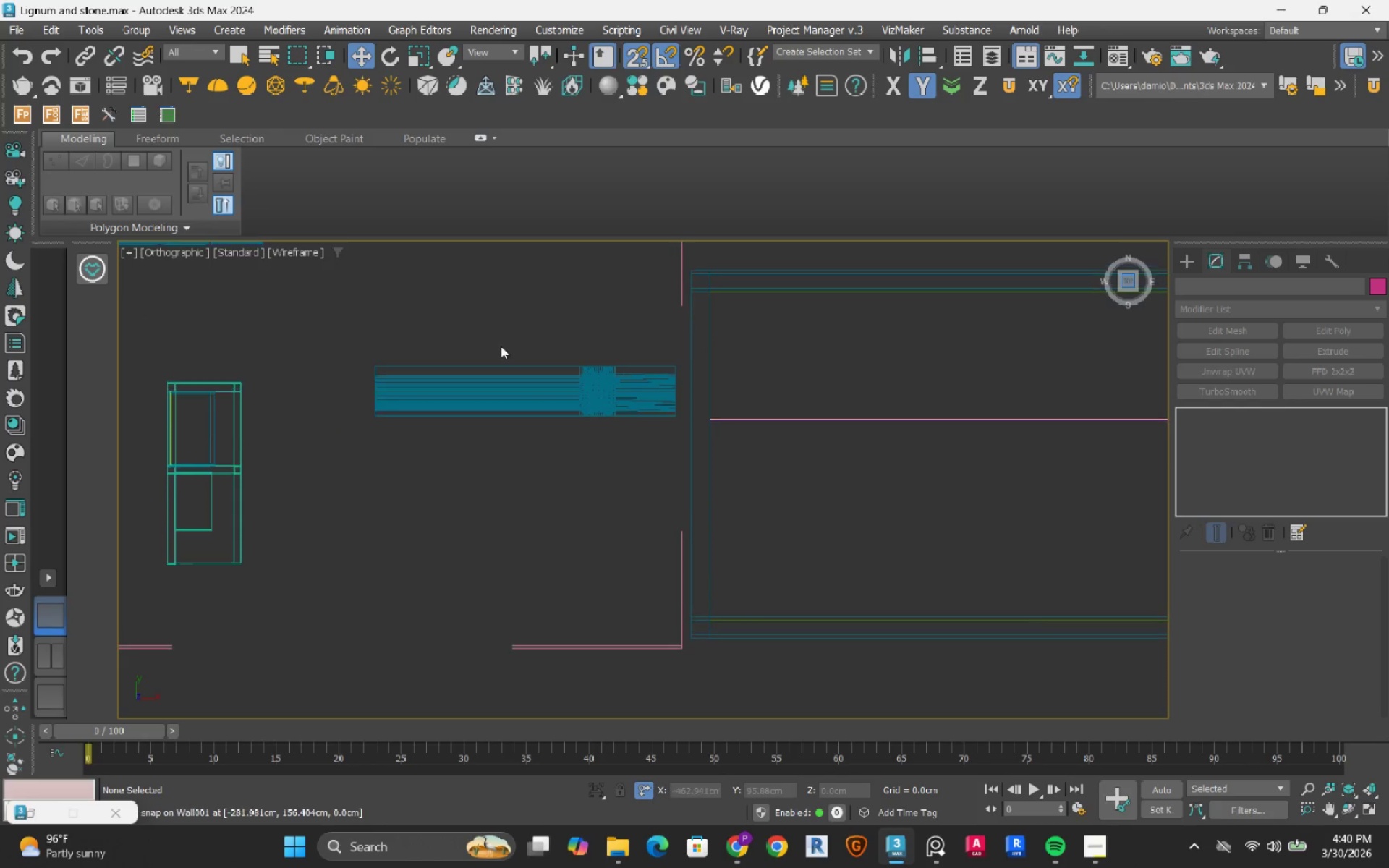 
scroll: coordinate [394, 356], scroll_direction: up, amount: 6.0
 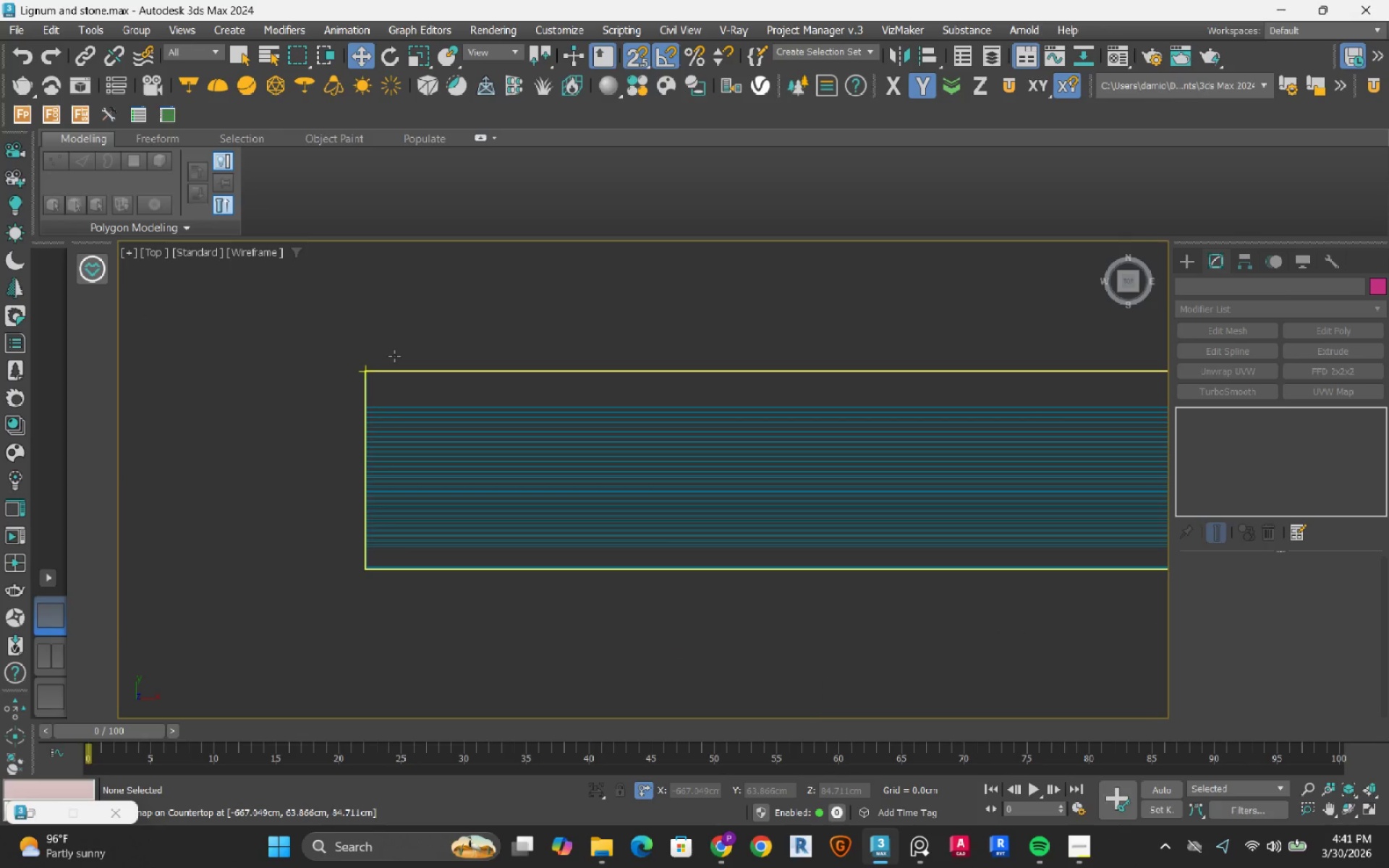 
key(F3)
 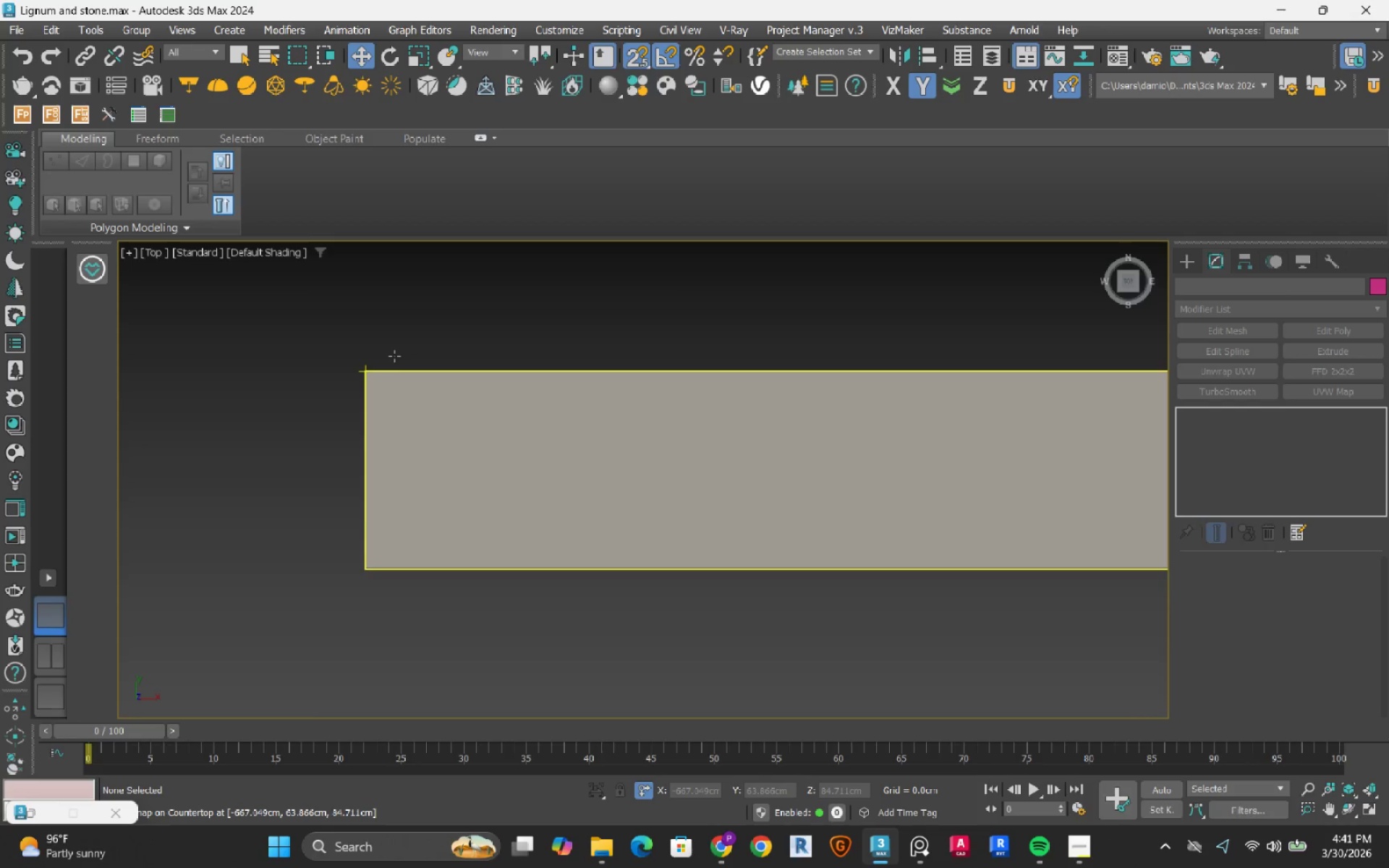 
key(F3)
 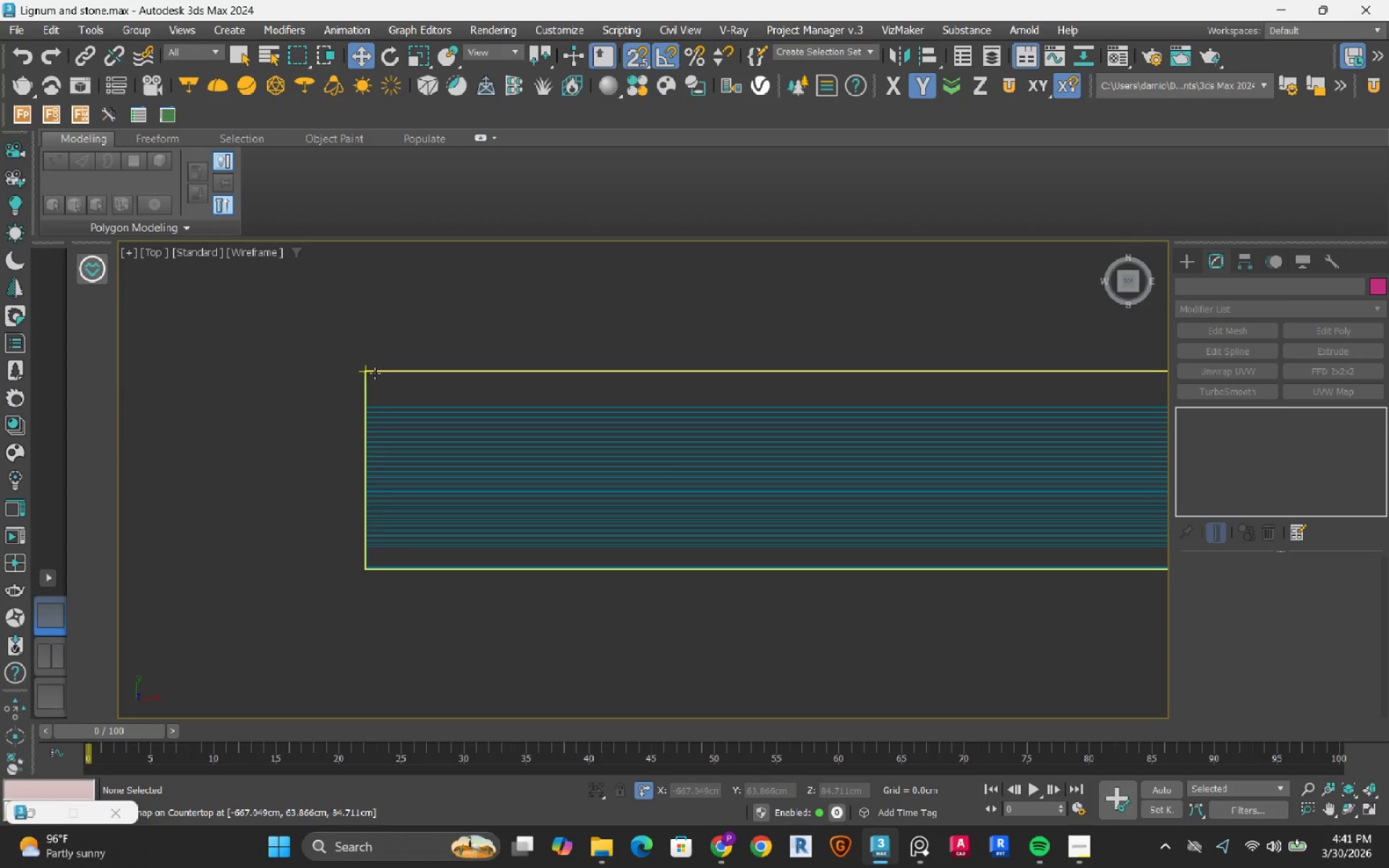 
scroll: coordinate [394, 356], scroll_direction: none, amount: 0.0
 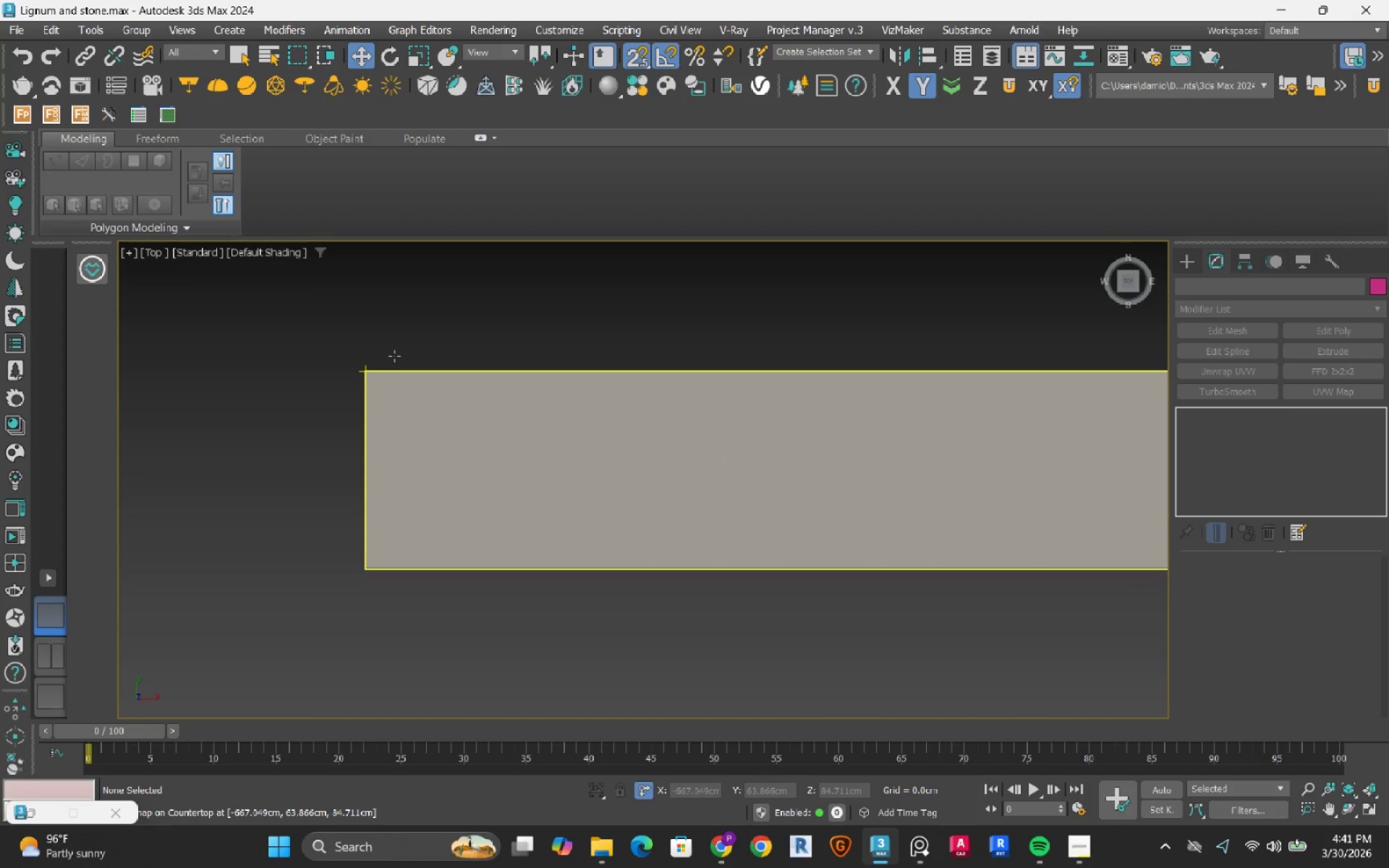 
left_click_drag(start_coordinate=[375, 373], to_coordinate=[475, 411])
 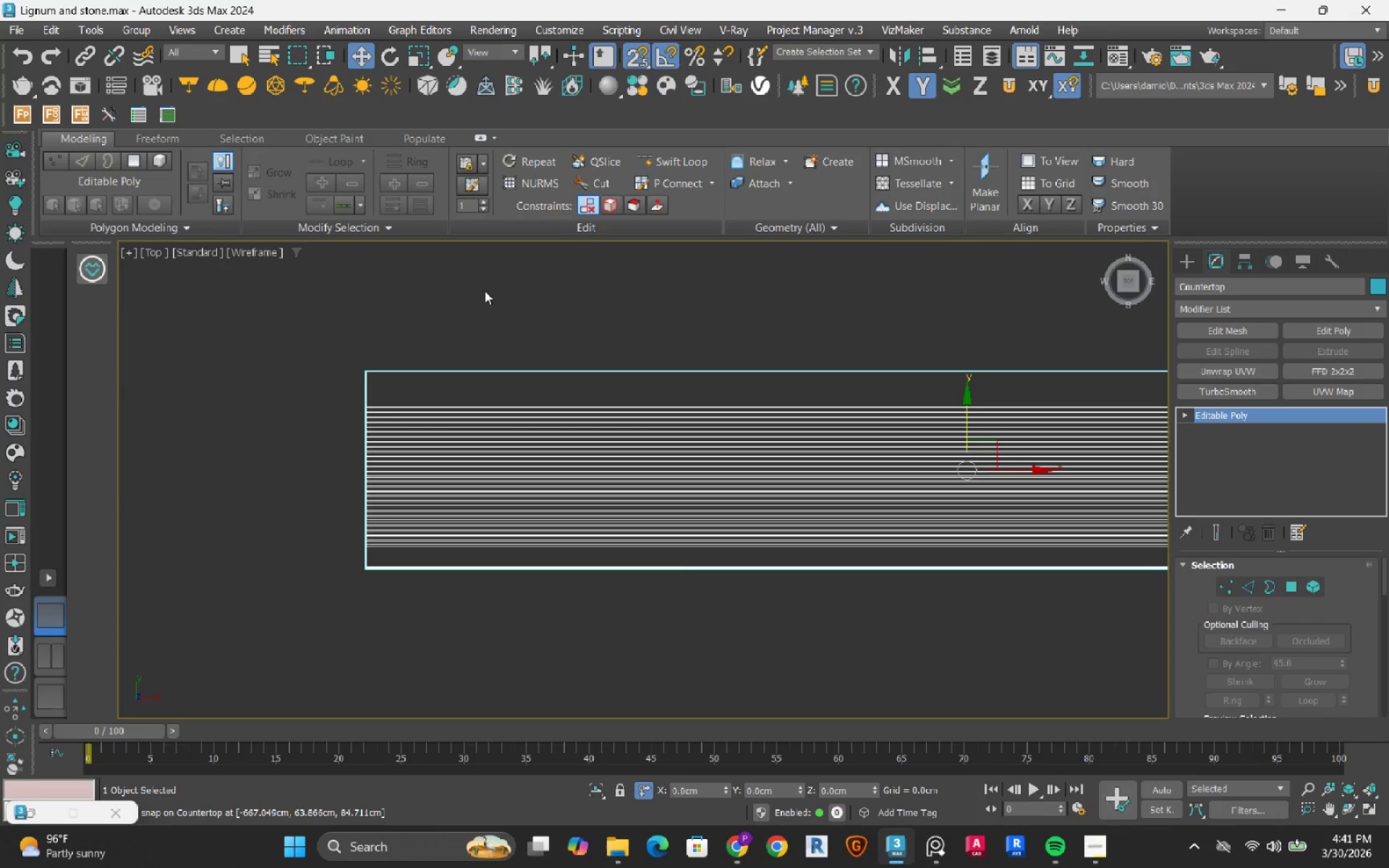 
key(Escape)
 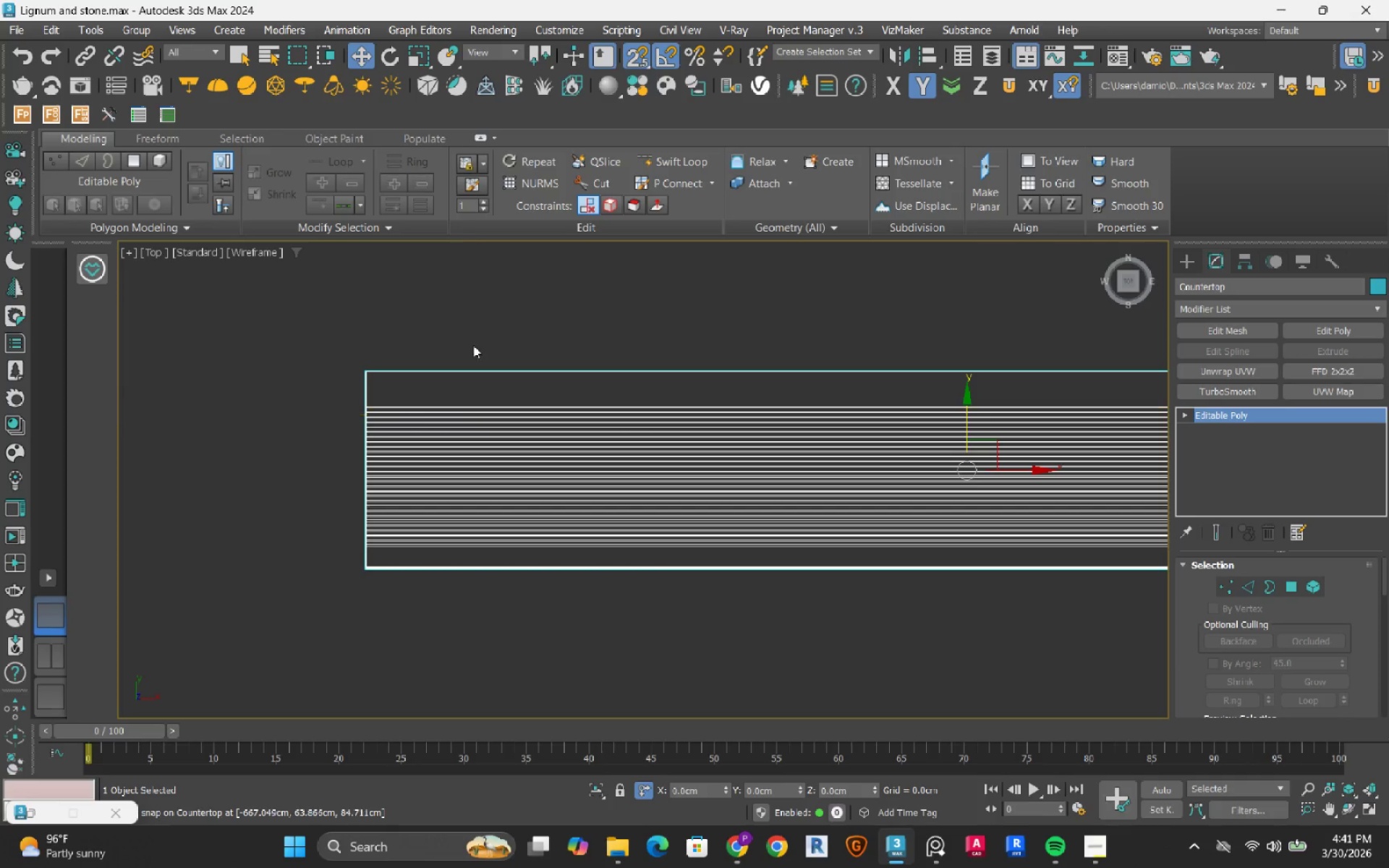 
left_click([485, 291])
 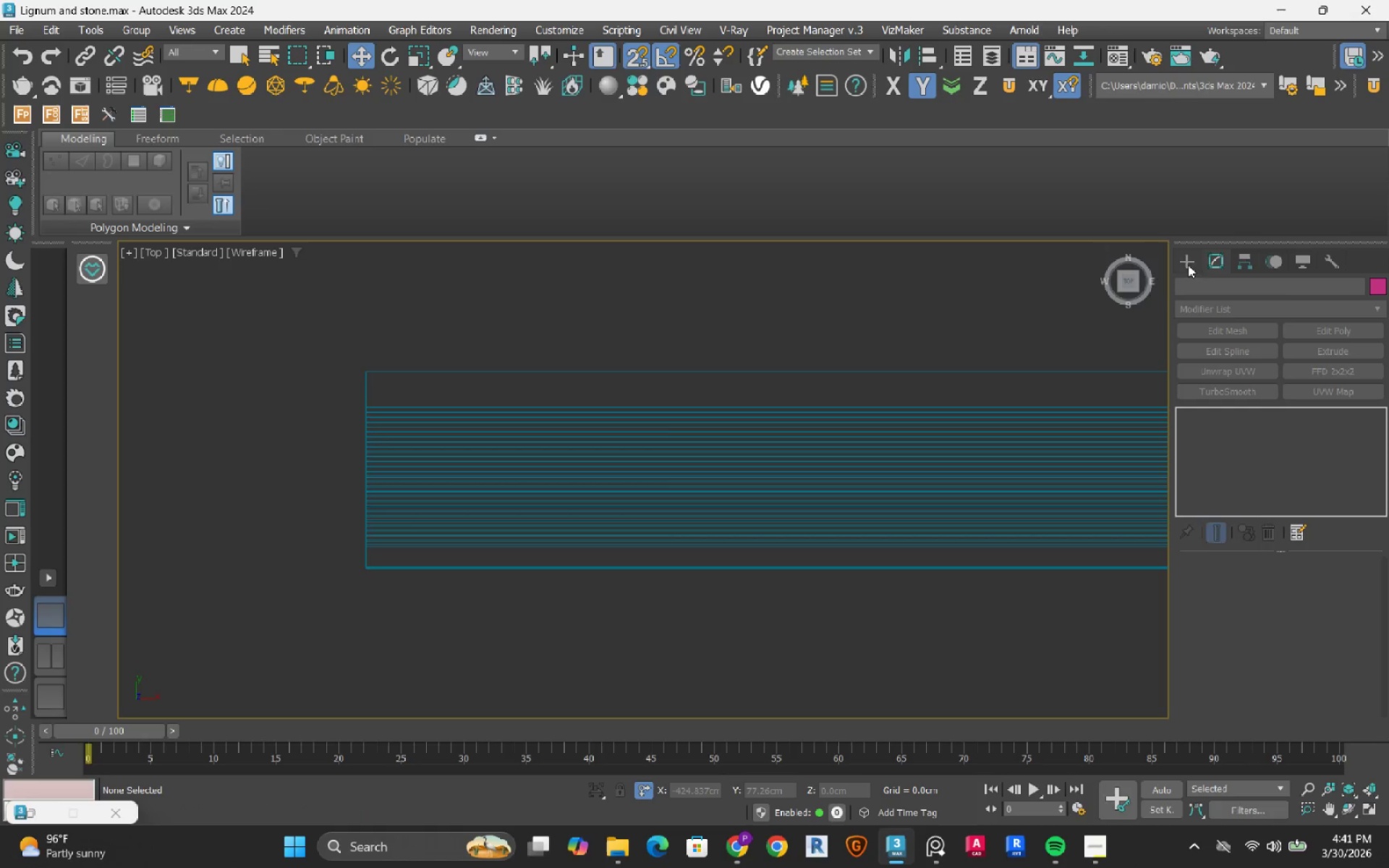 
left_click([1178, 253])
 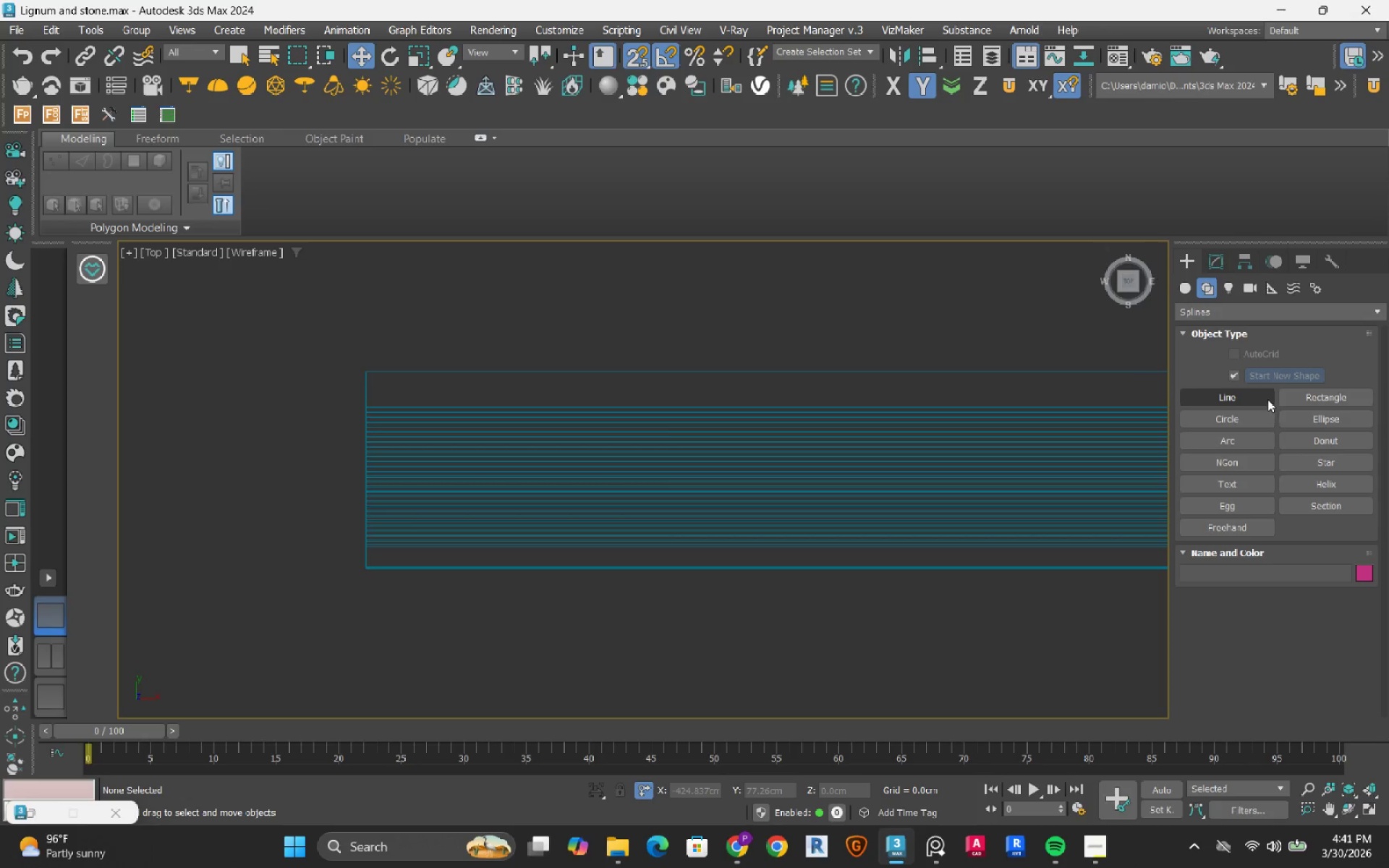 
left_click([1334, 388])
 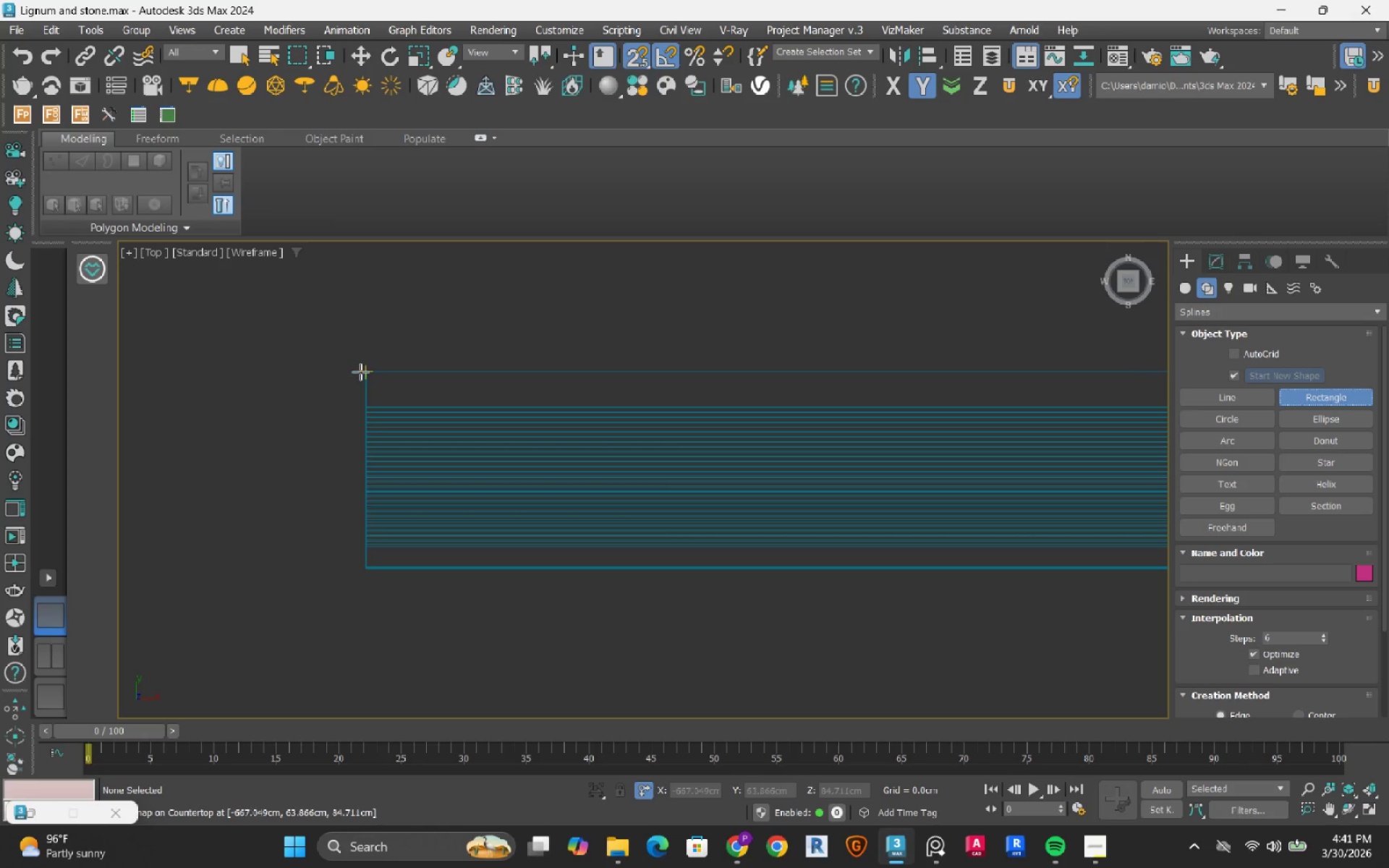 
left_click_drag(start_coordinate=[366, 377], to_coordinate=[773, 578])
 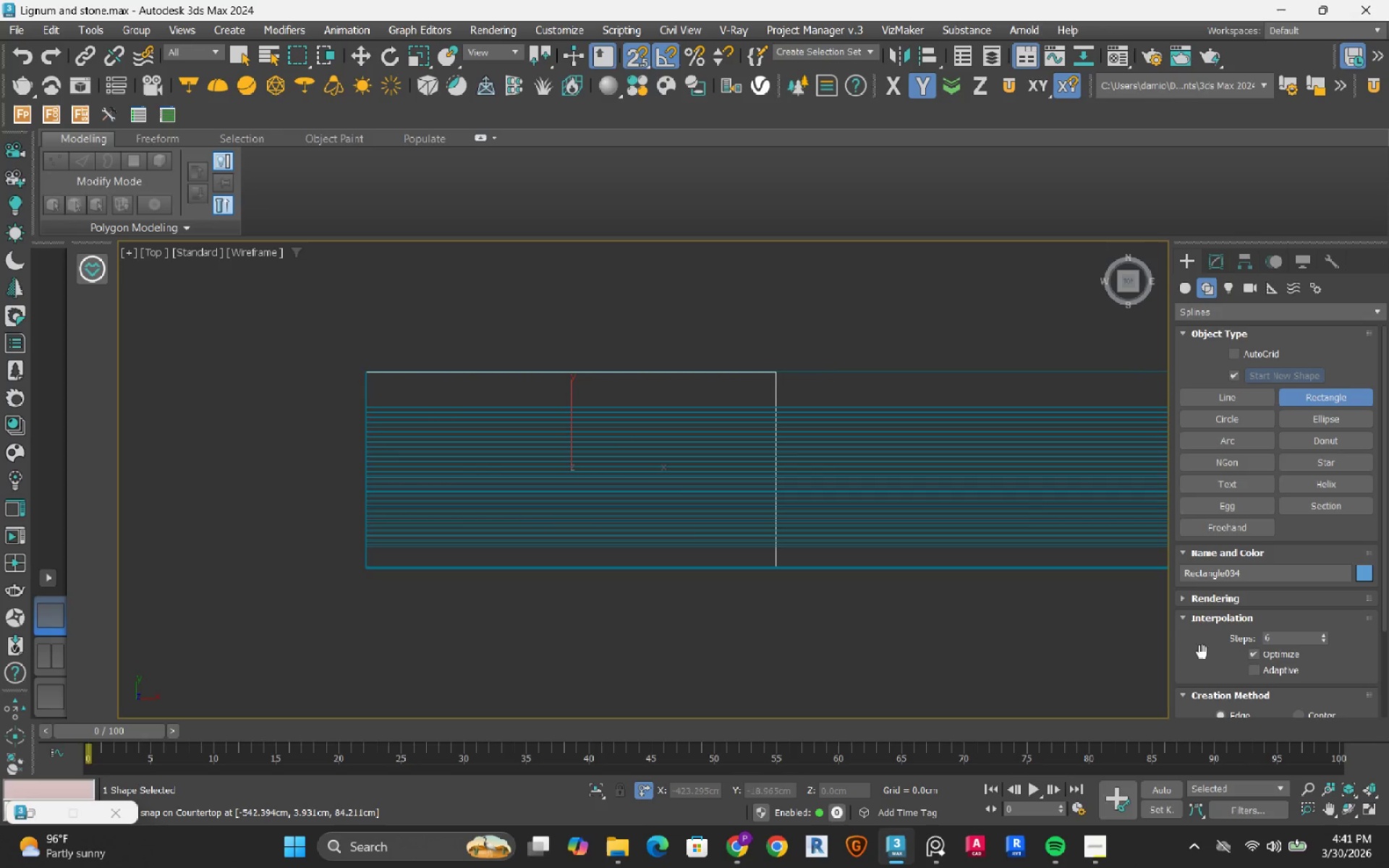 
scroll: coordinate [714, 443], scroll_direction: down, amount: 10.0
 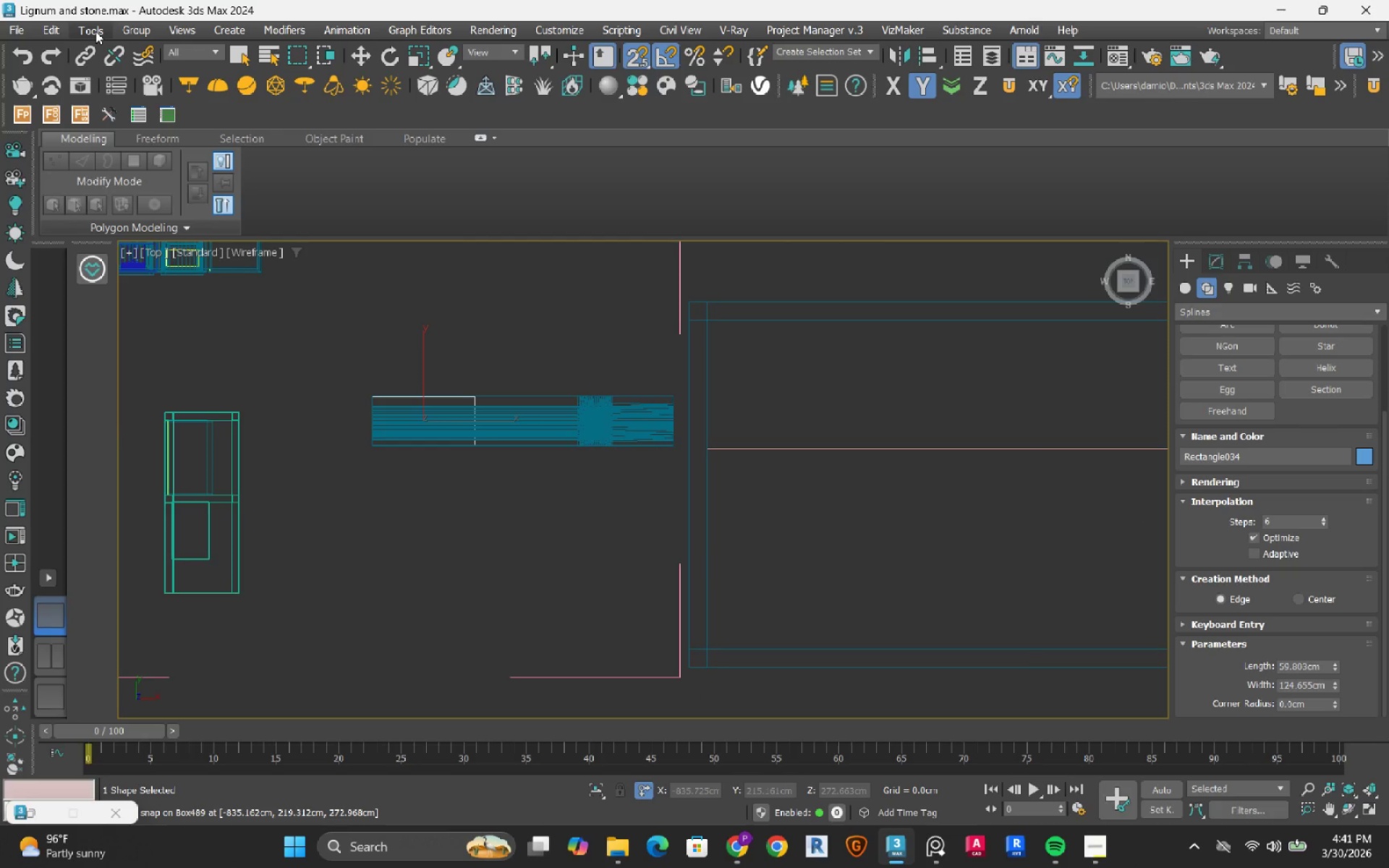 
double_click([103, 55])
 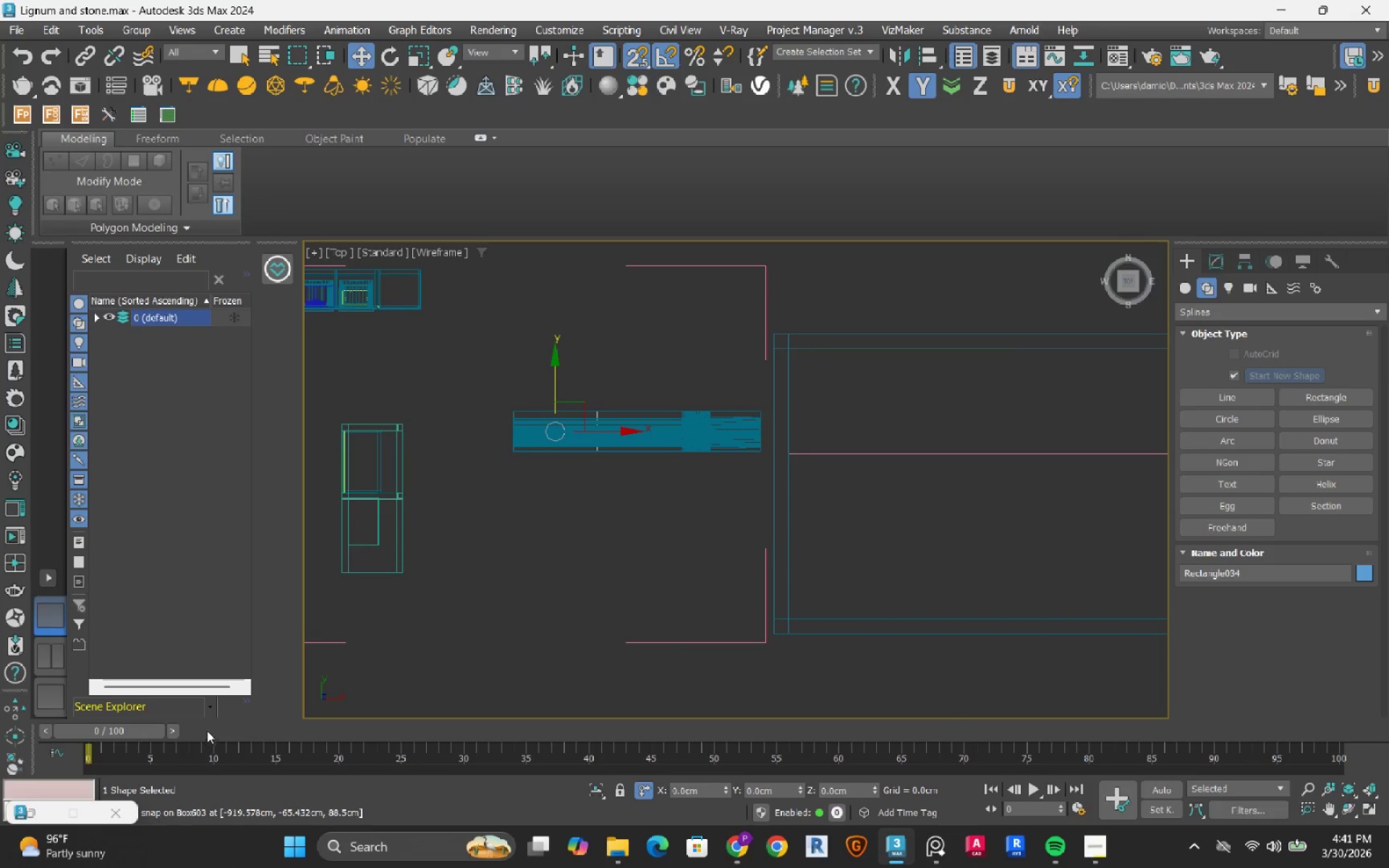 
left_click([247, 697])
 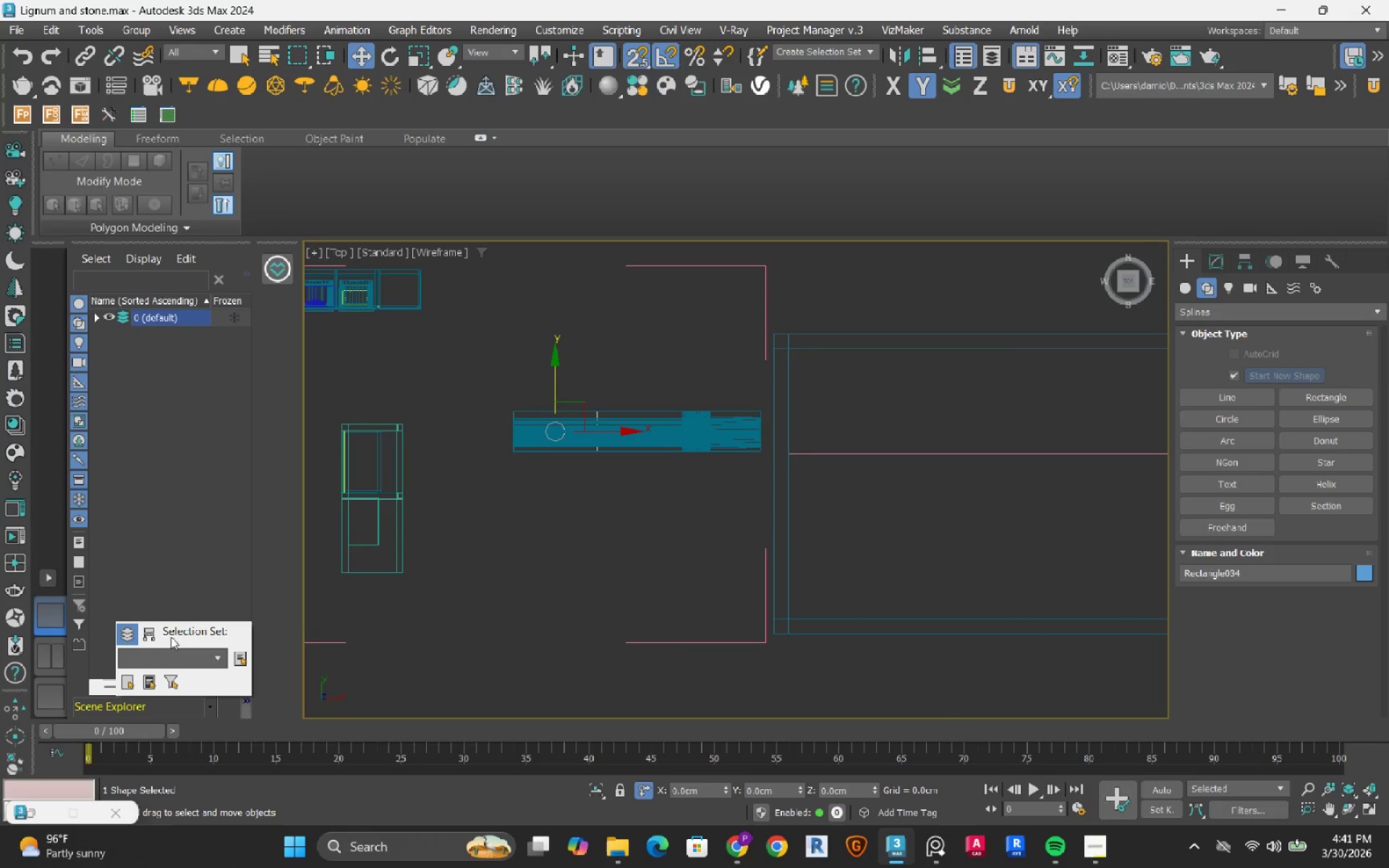 
left_click([156, 639])
 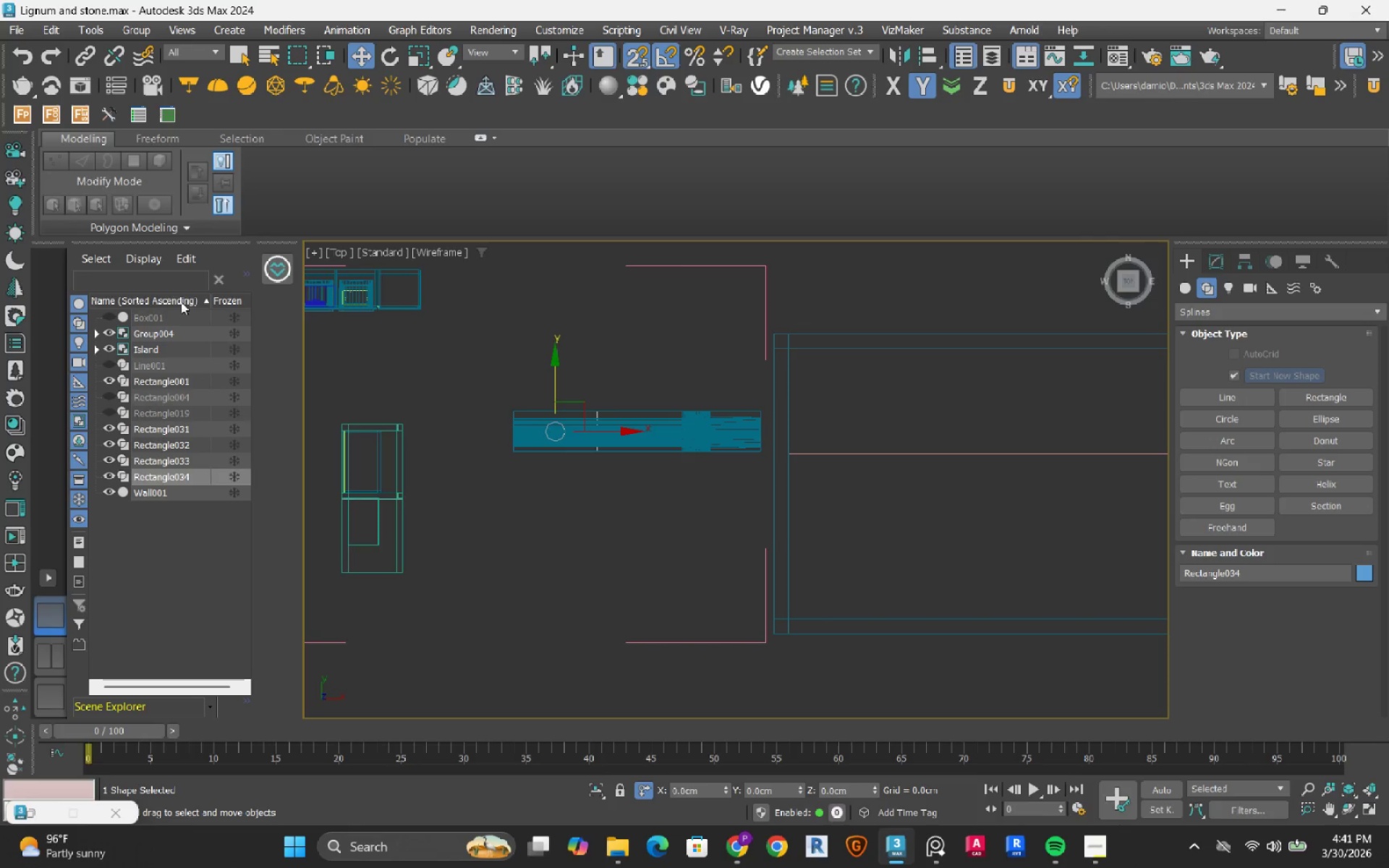 
double_click([181, 304])
 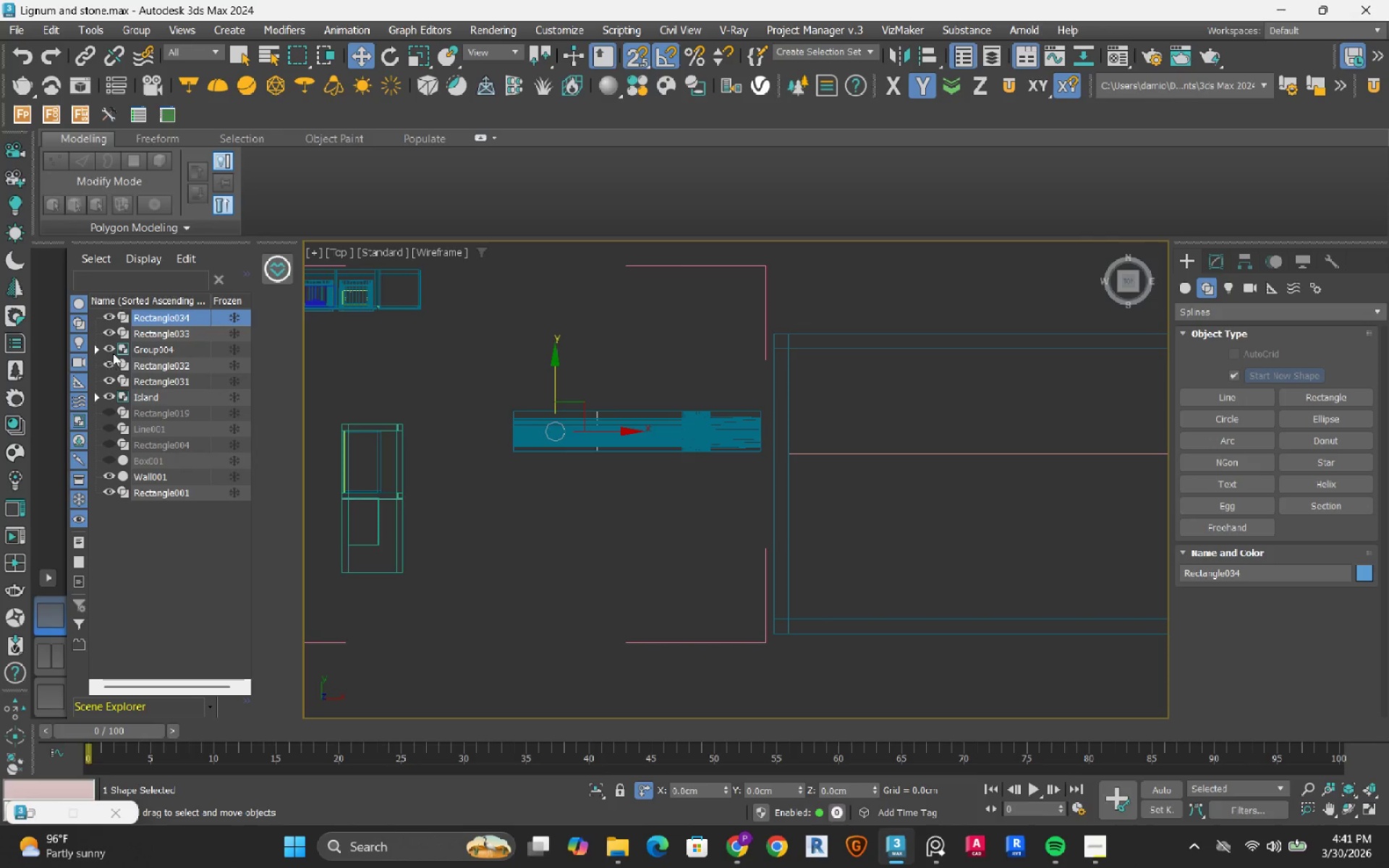 
scroll: coordinate [119, 347], scroll_direction: up, amount: 3.0
 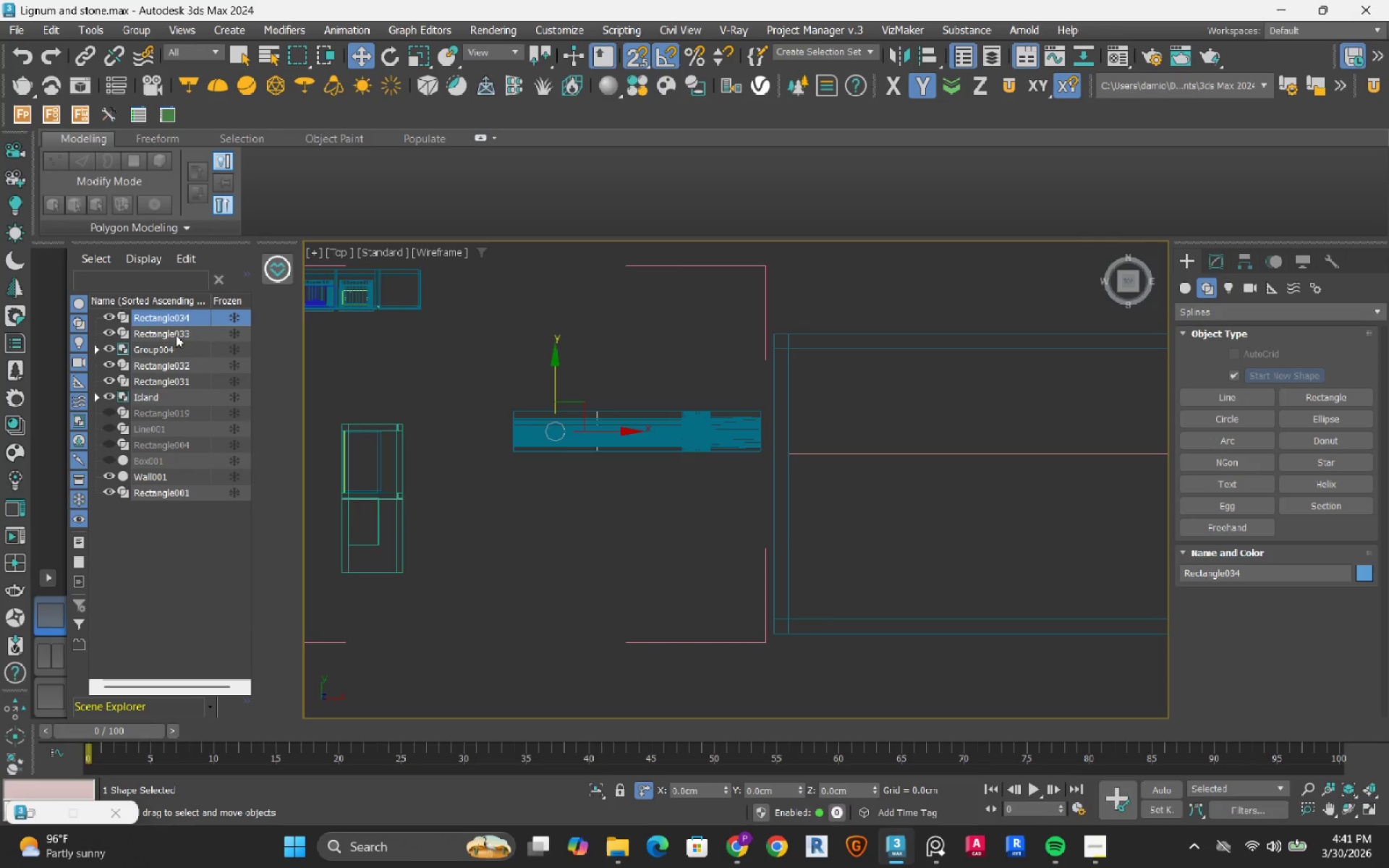 
left_click([176, 335])
 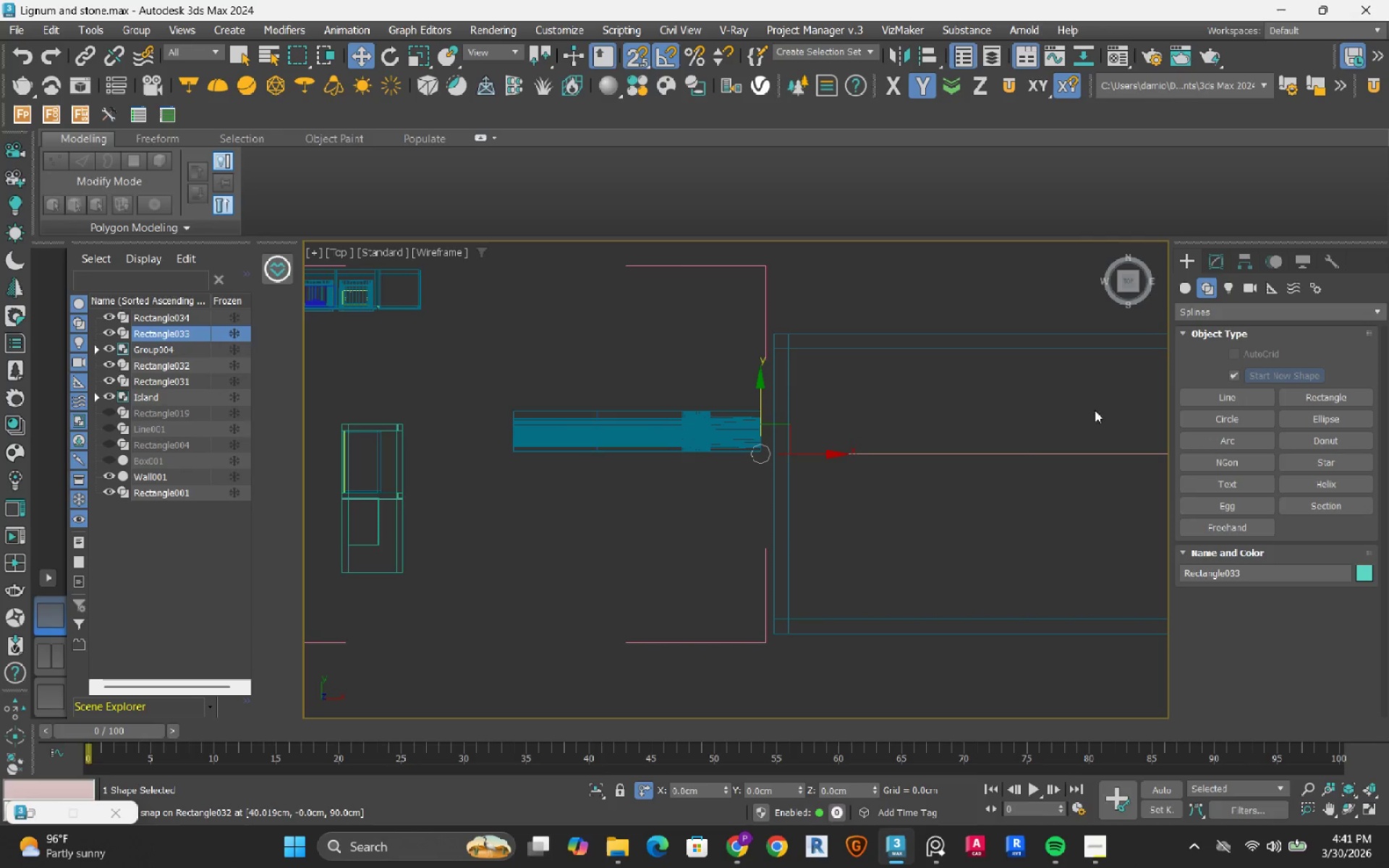 
left_click([1134, 295])
 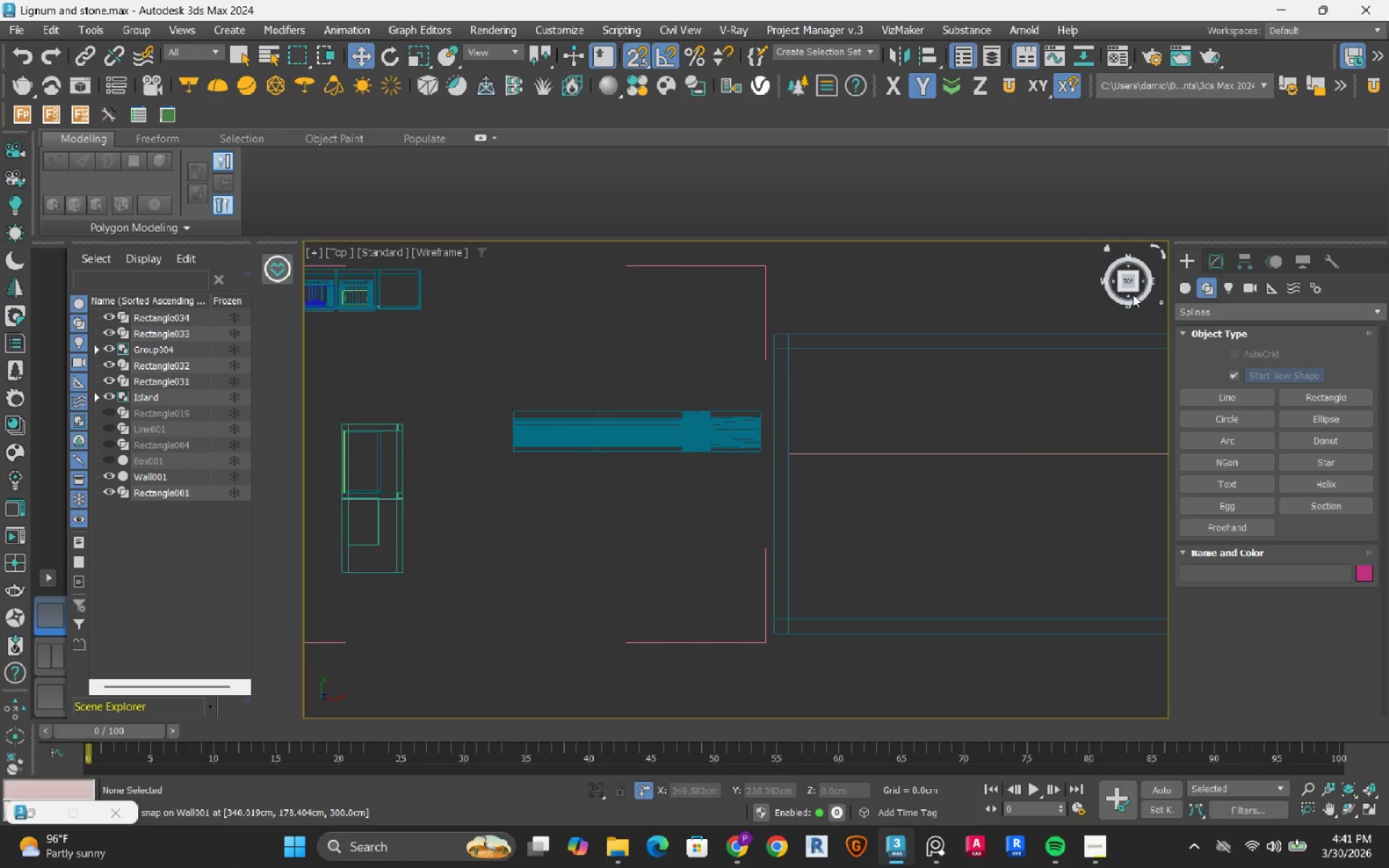 
left_click([1126, 299])
 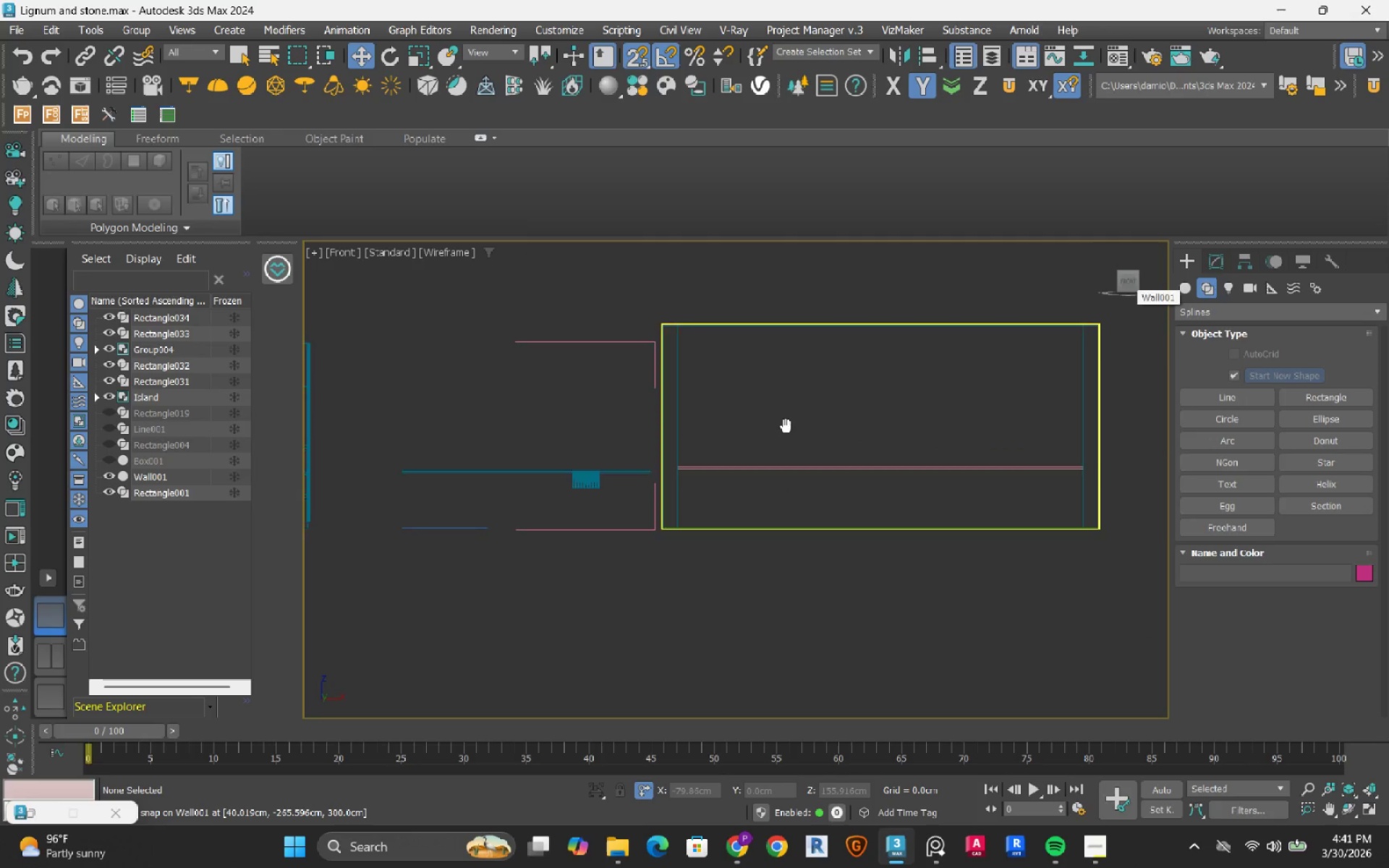 
scroll: coordinate [685, 421], scroll_direction: up, amount: 6.0
 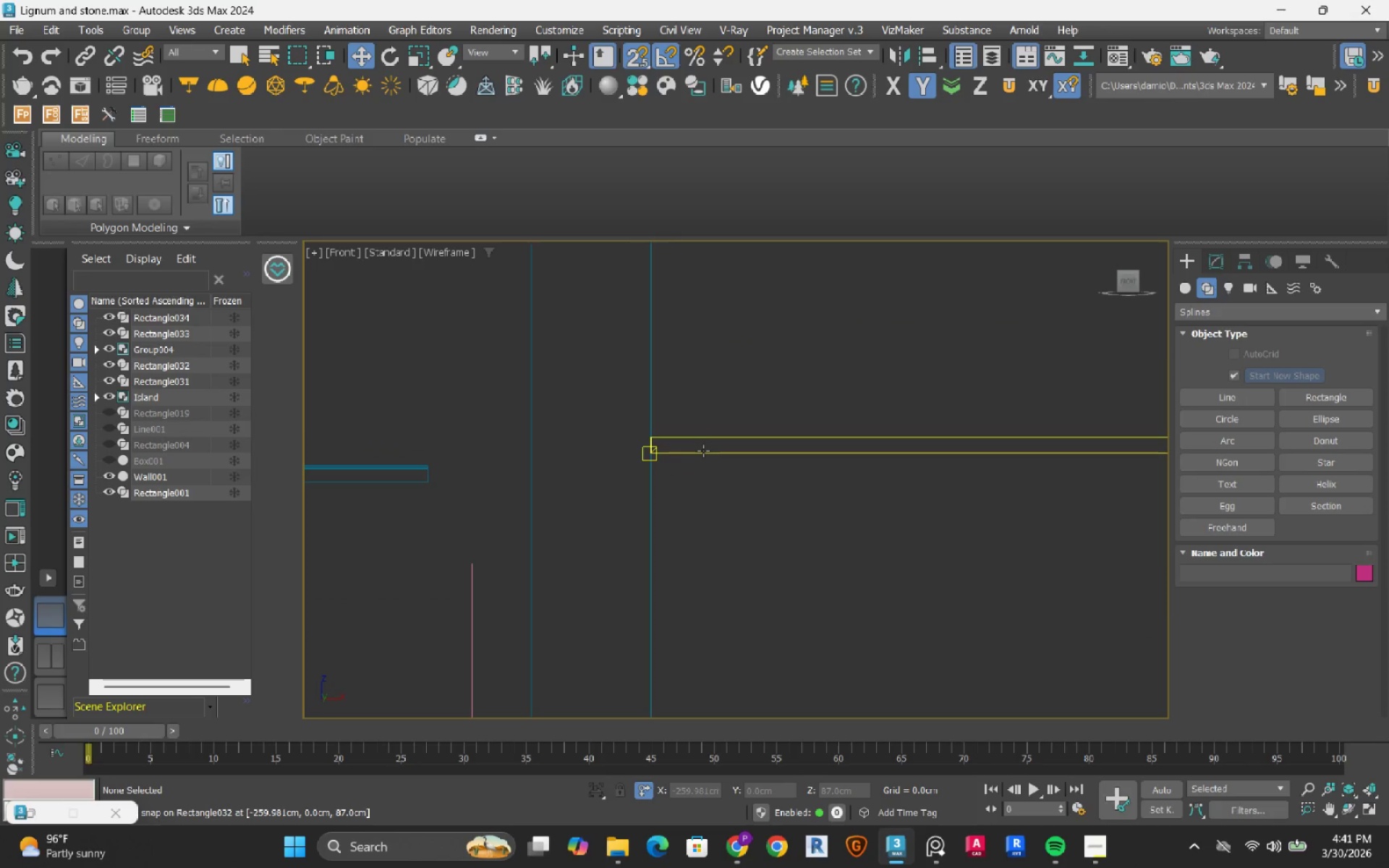 
left_click([703, 451])
 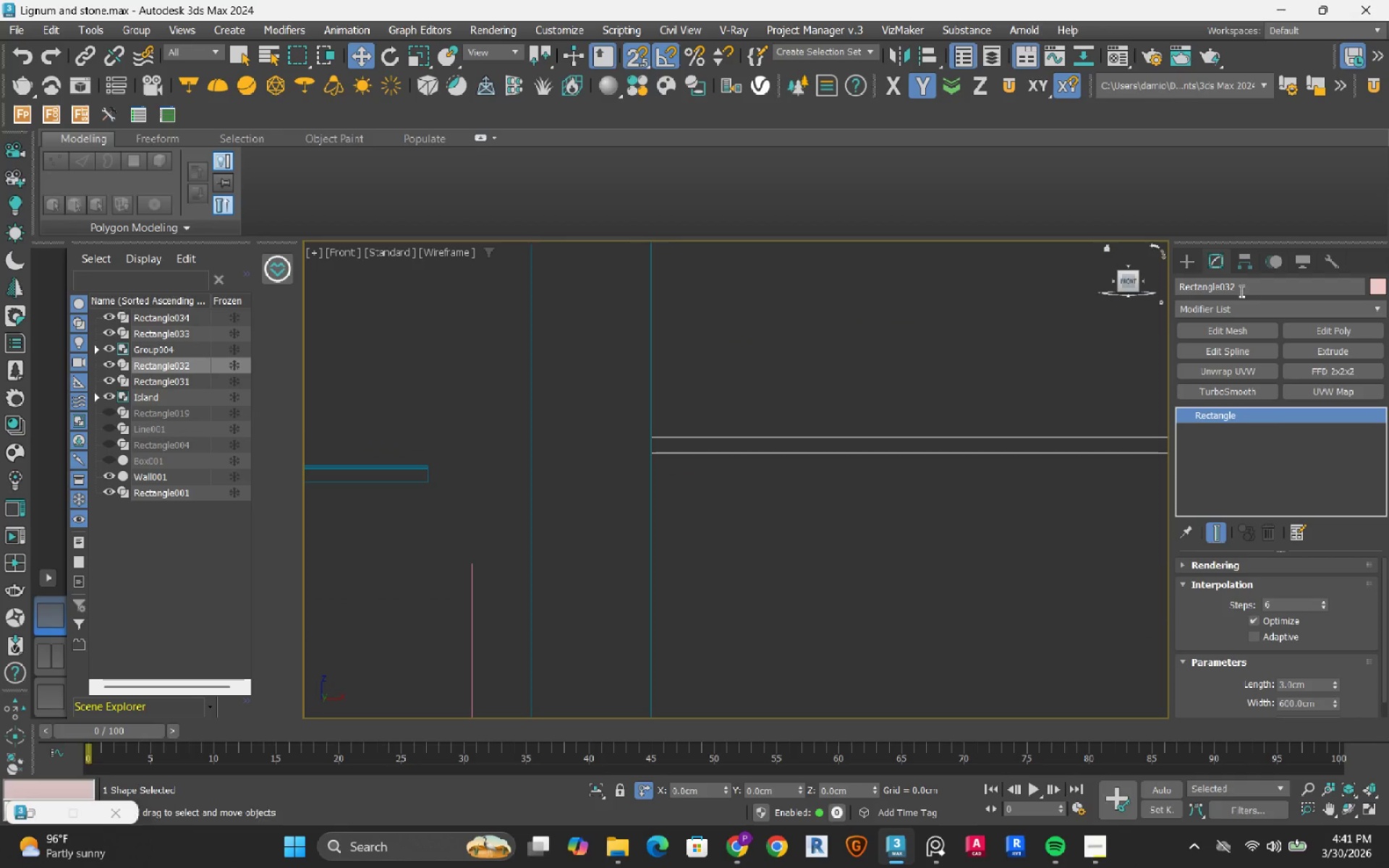 
left_click([1350, 346])
 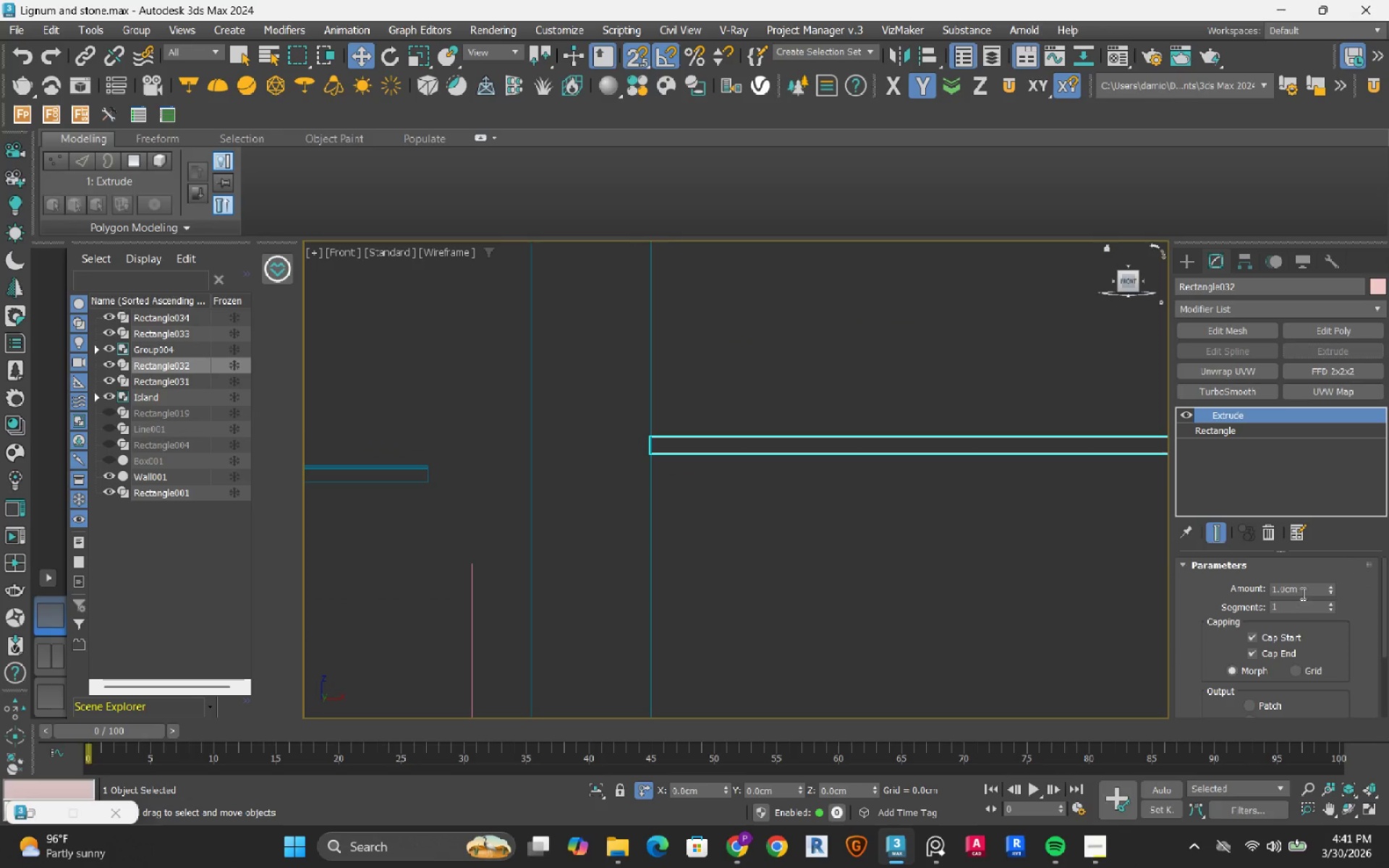 
double_click([1301, 590])
 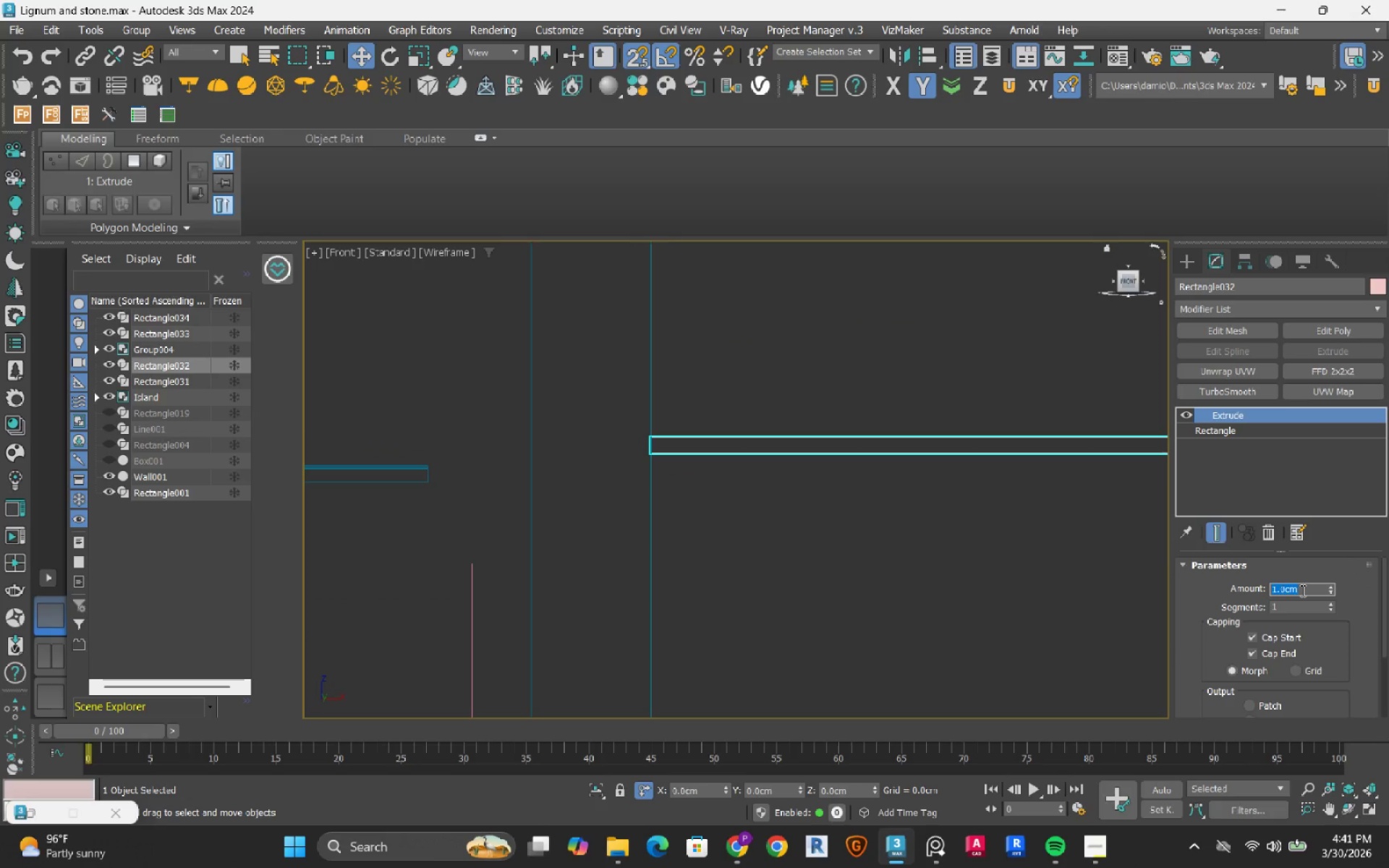 
key(Numpad6)
 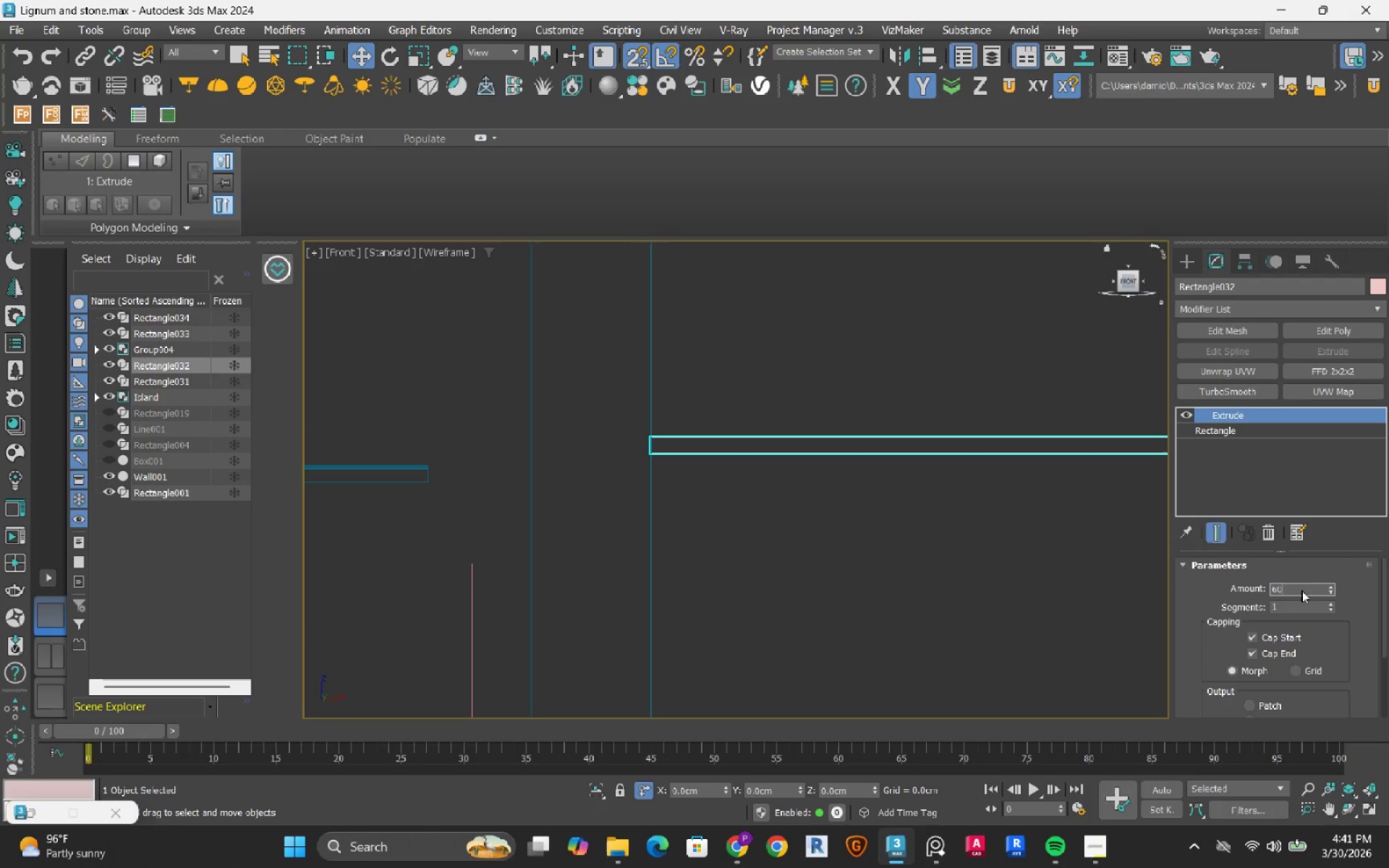 
key(Numpad0)
 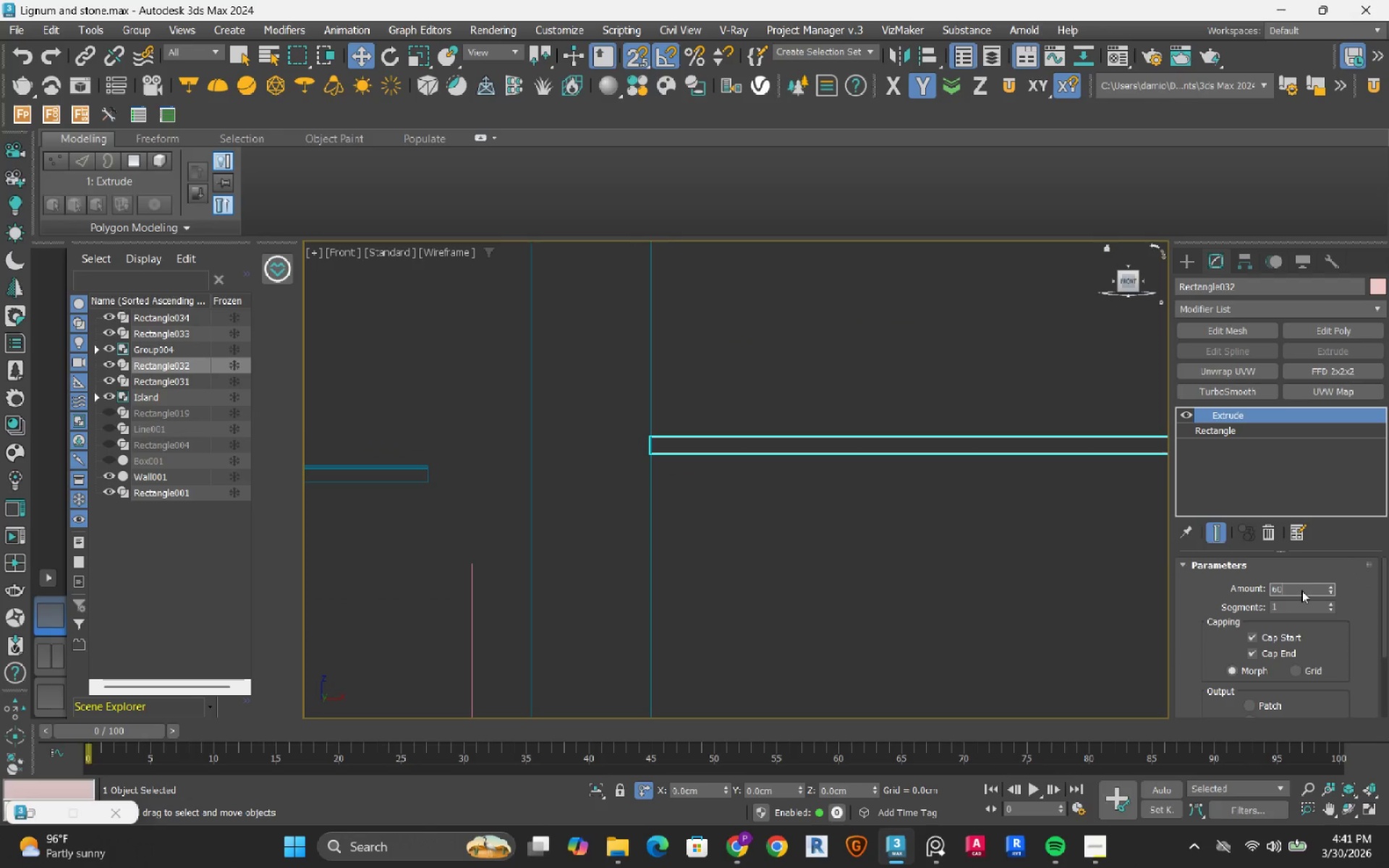 
key(NumpadEnter)
 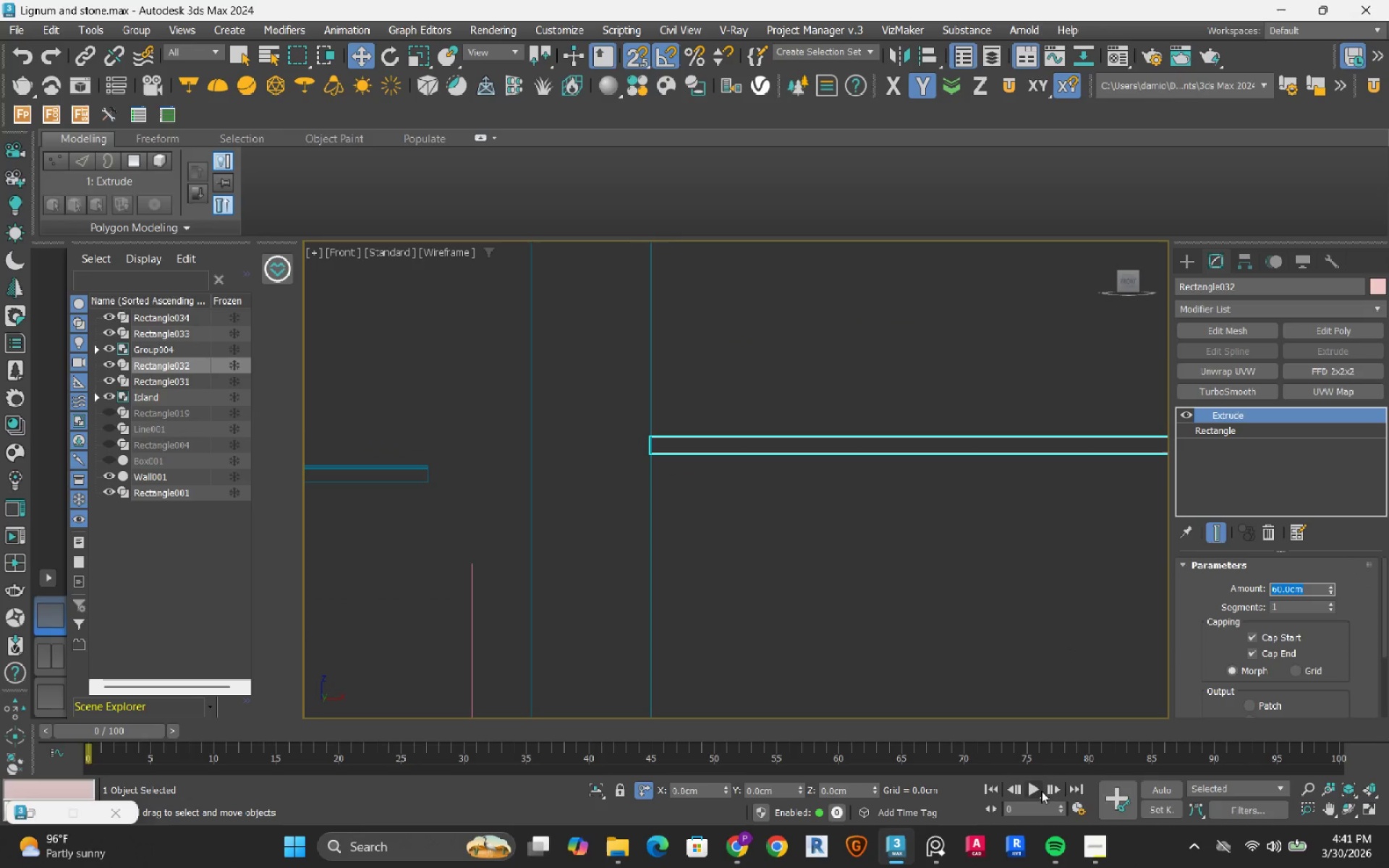 
left_click([938, 856])
 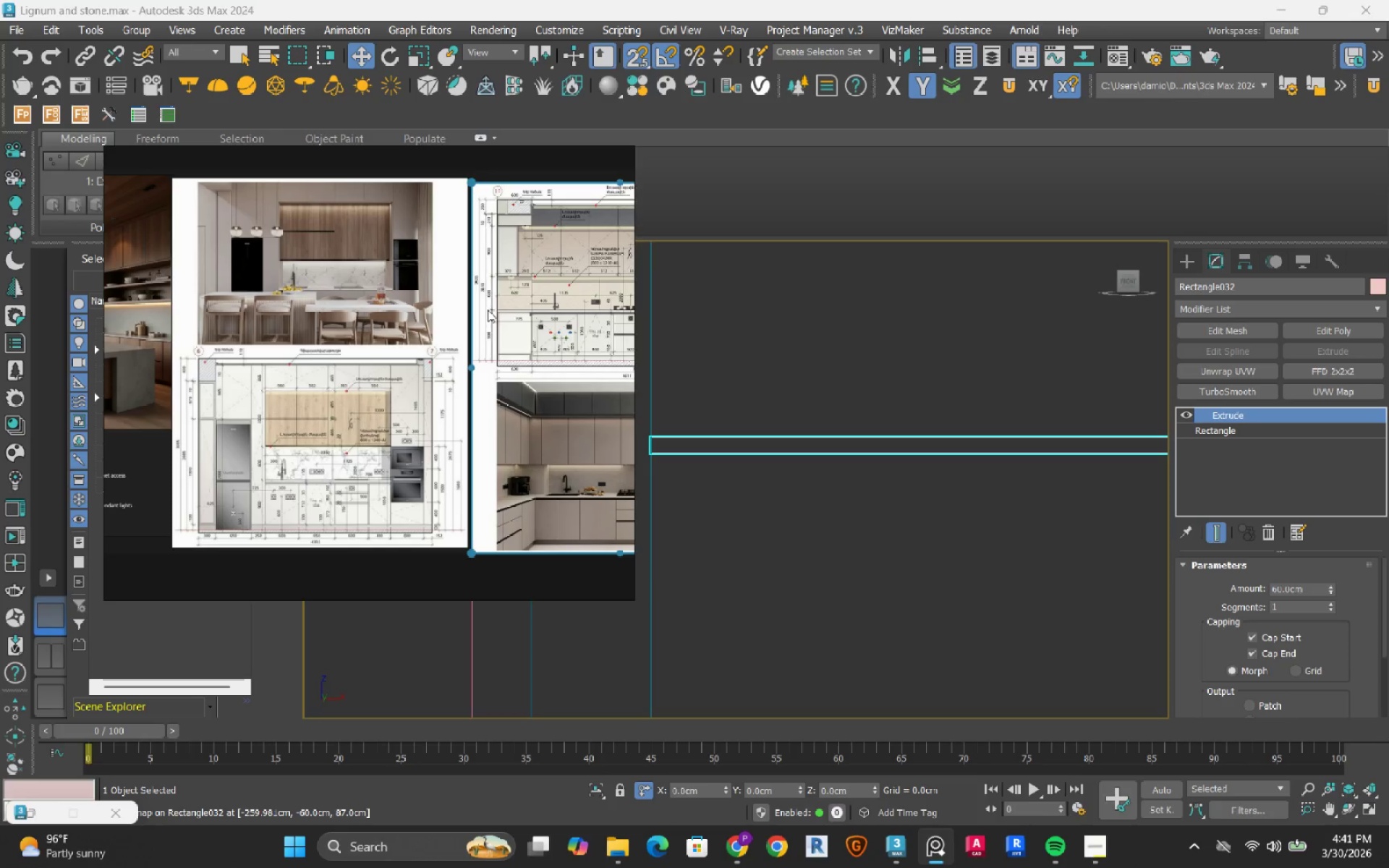 
scroll: coordinate [182, 375], scroll_direction: down, amount: 2.0
 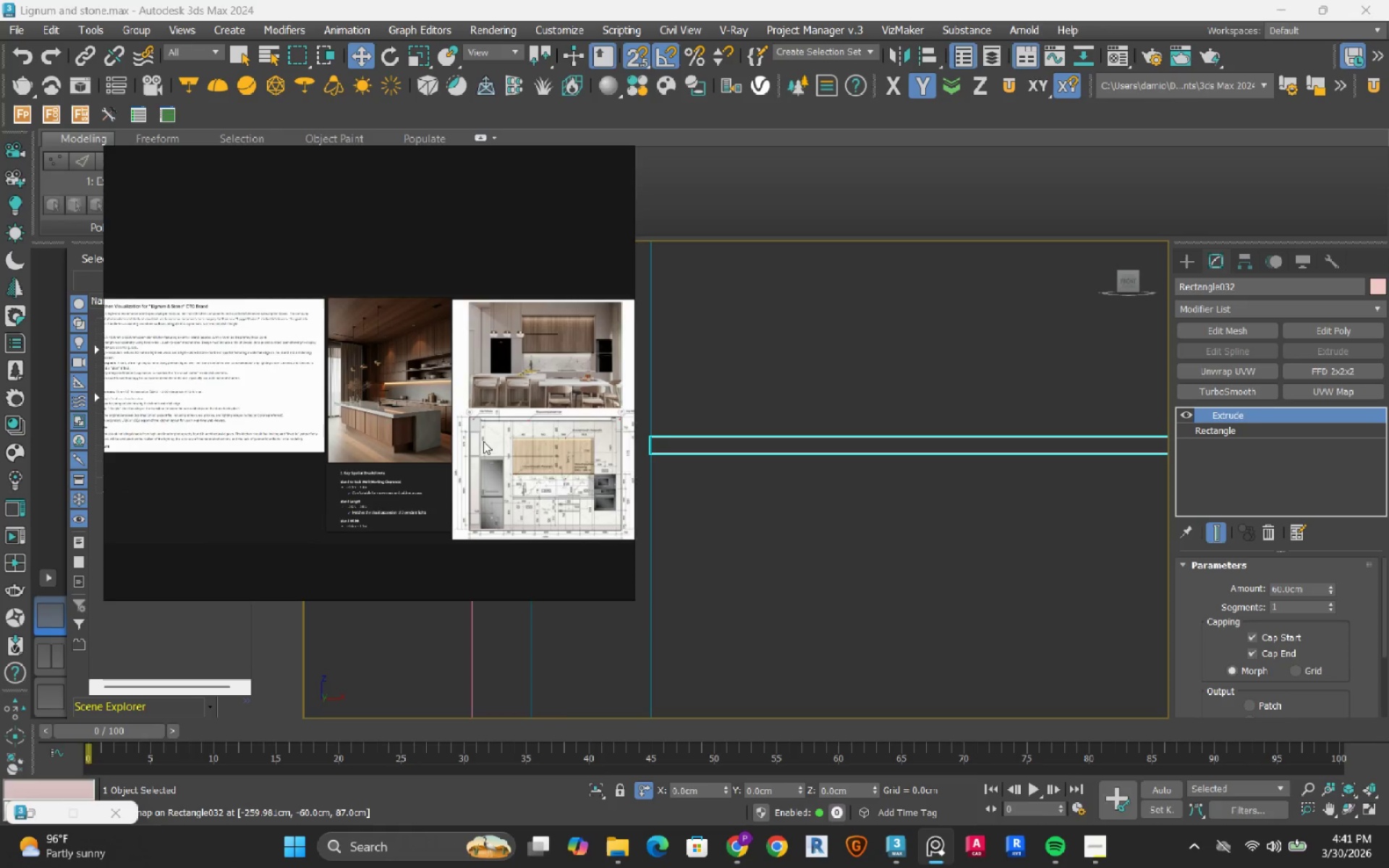 
scroll: coordinate [380, 380], scroll_direction: up, amount: 6.0
 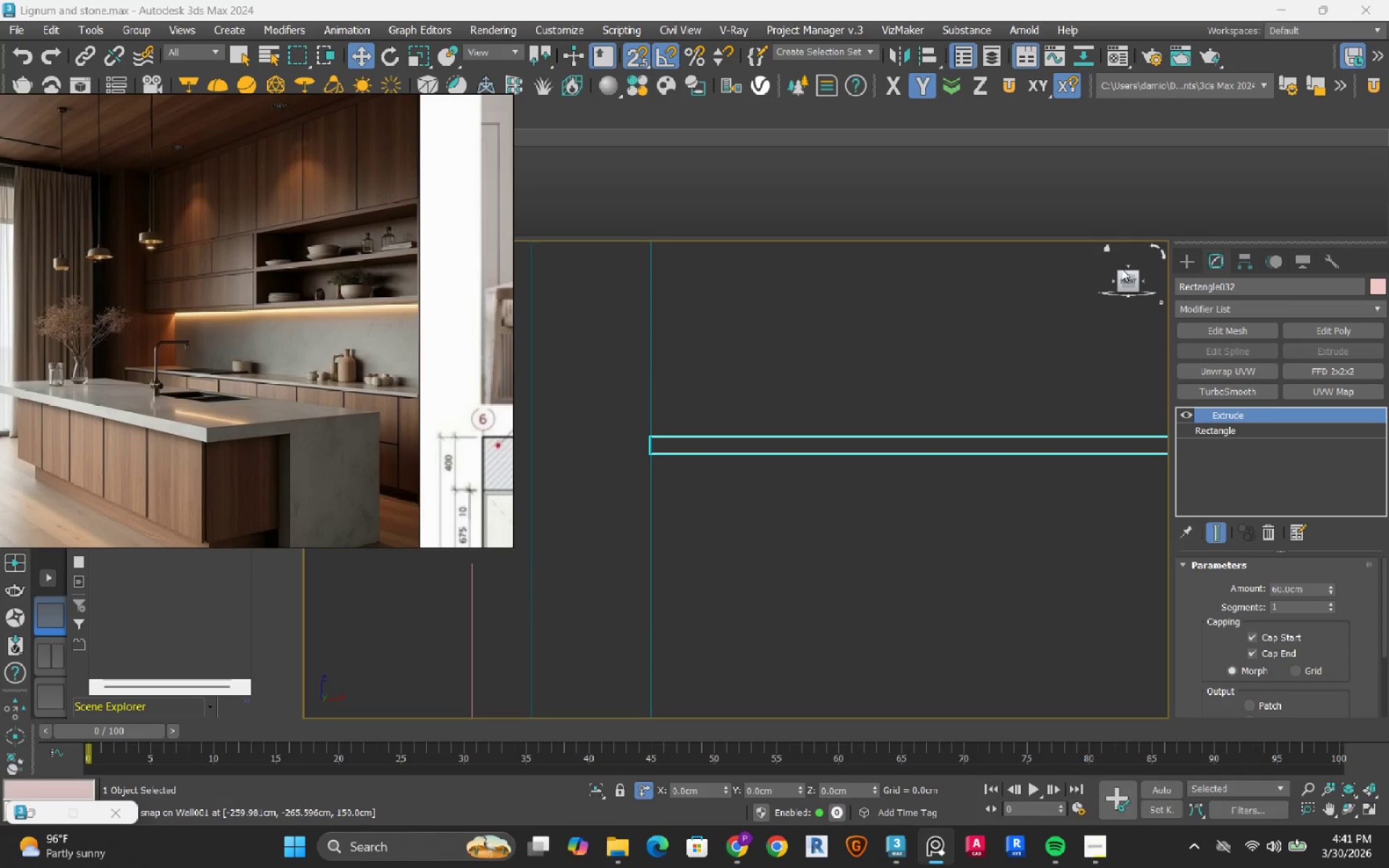 
left_click([1126, 263])
 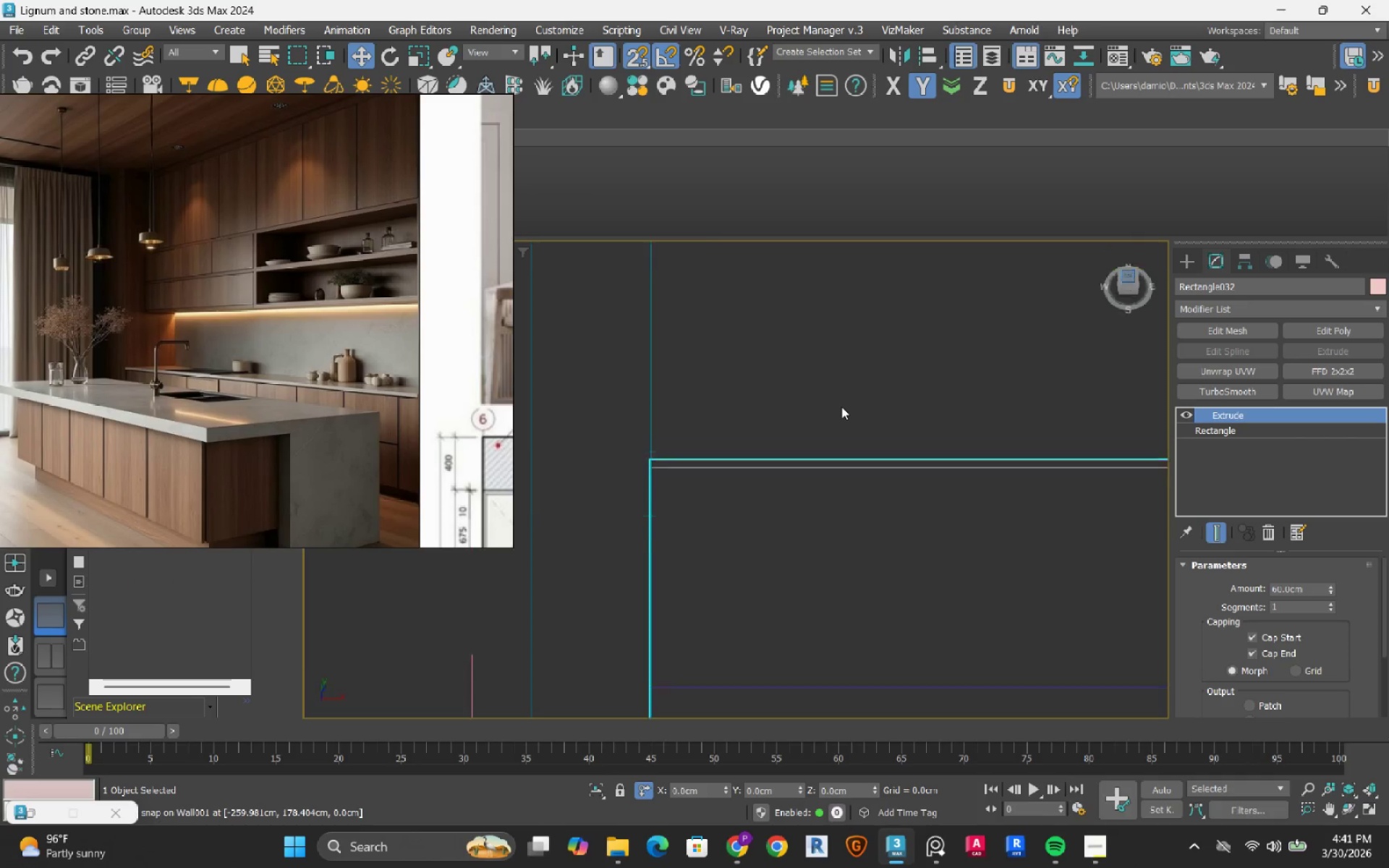 
scroll: coordinate [696, 479], scroll_direction: down, amount: 8.0
 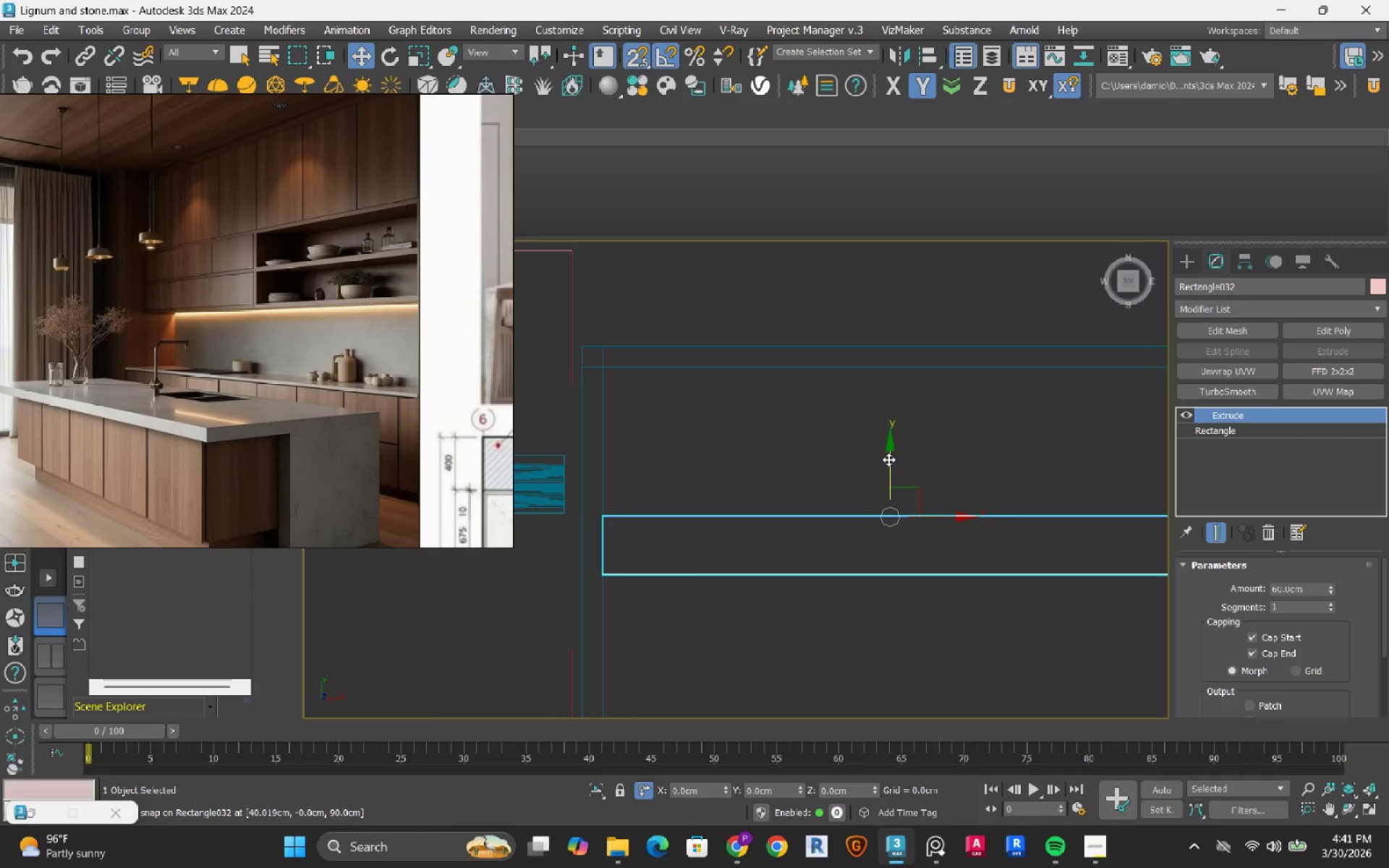 
left_click_drag(start_coordinate=[888, 459], to_coordinate=[898, 382])
 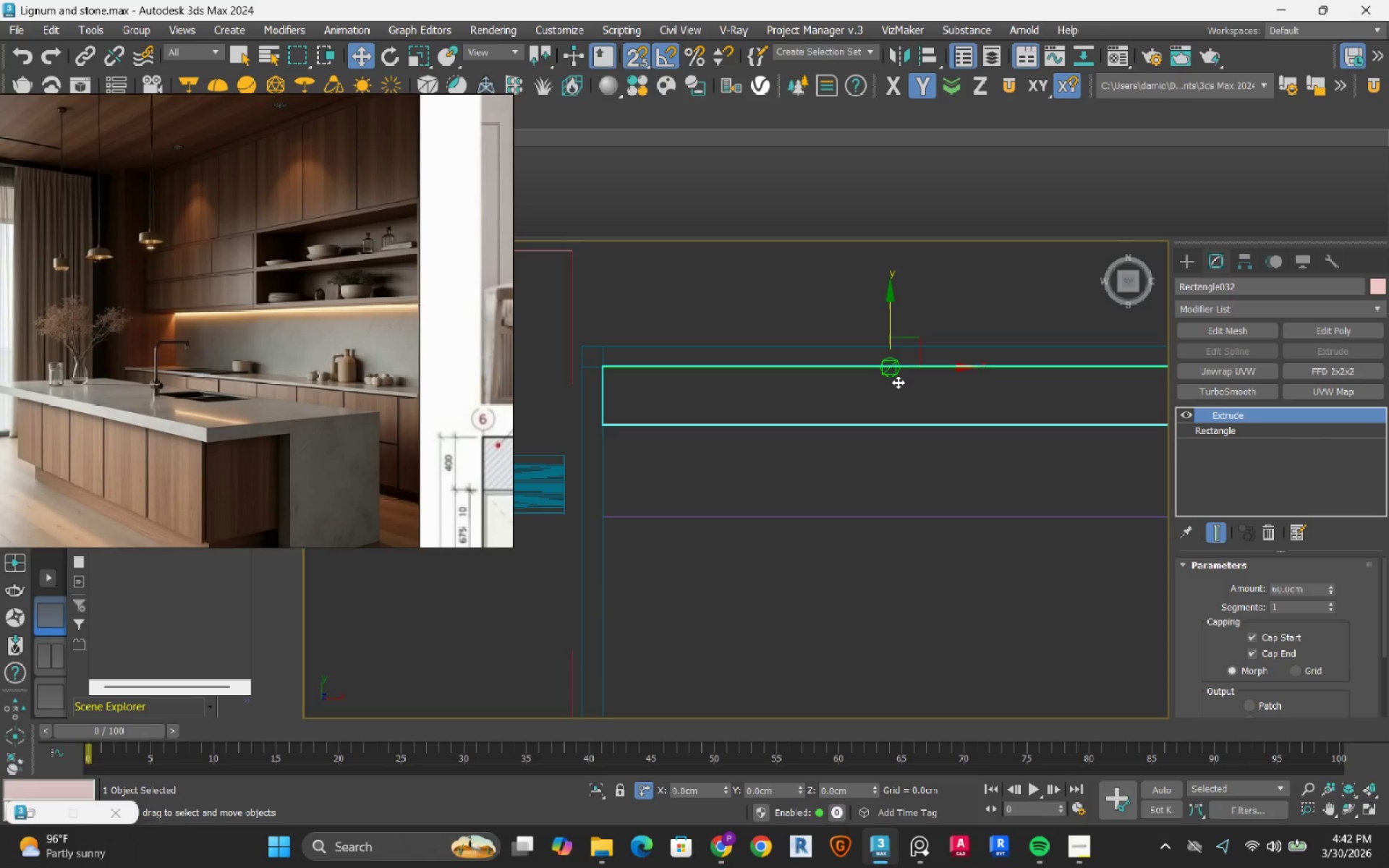 
wait(8.14)
 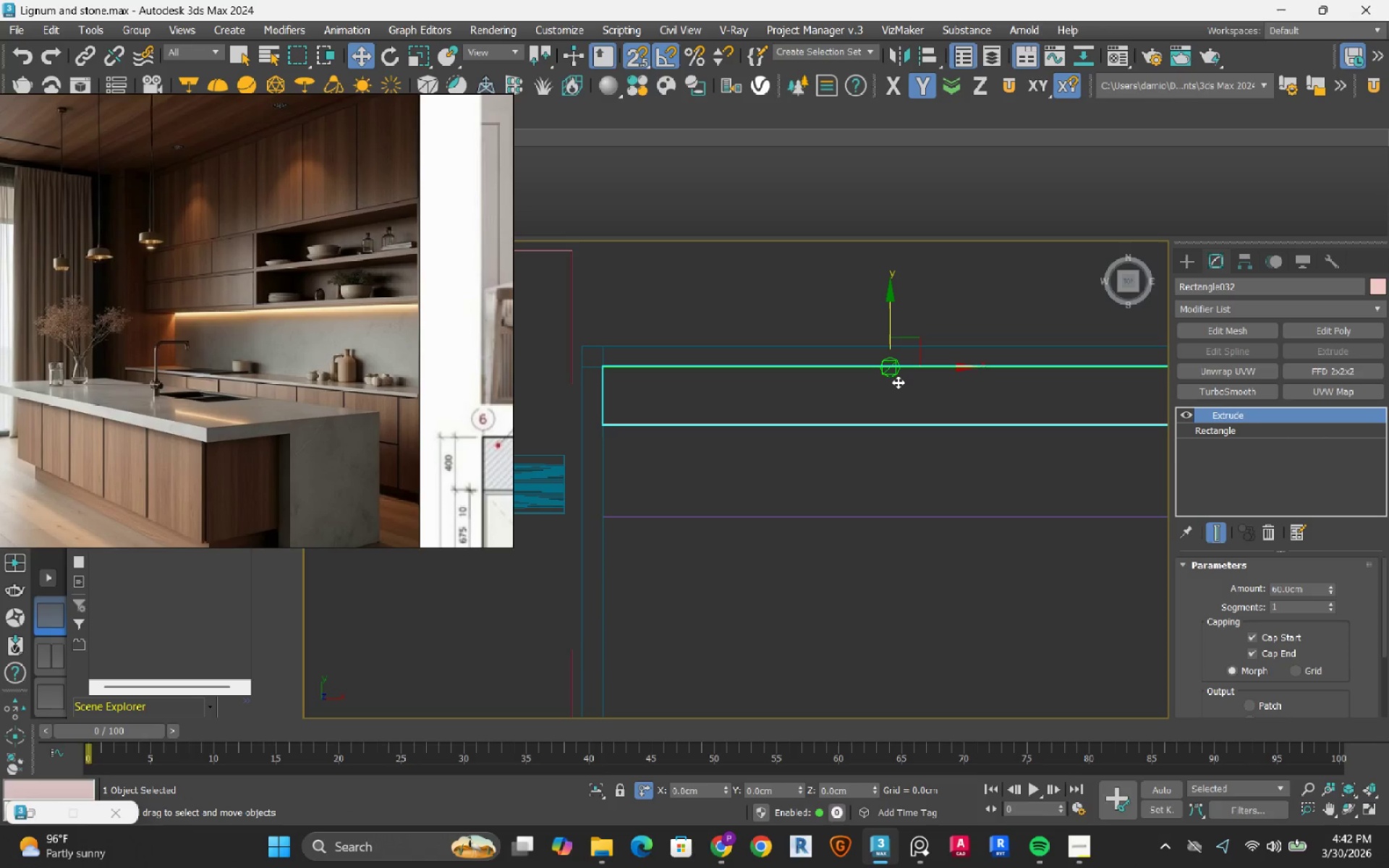 
left_click([726, 516])
 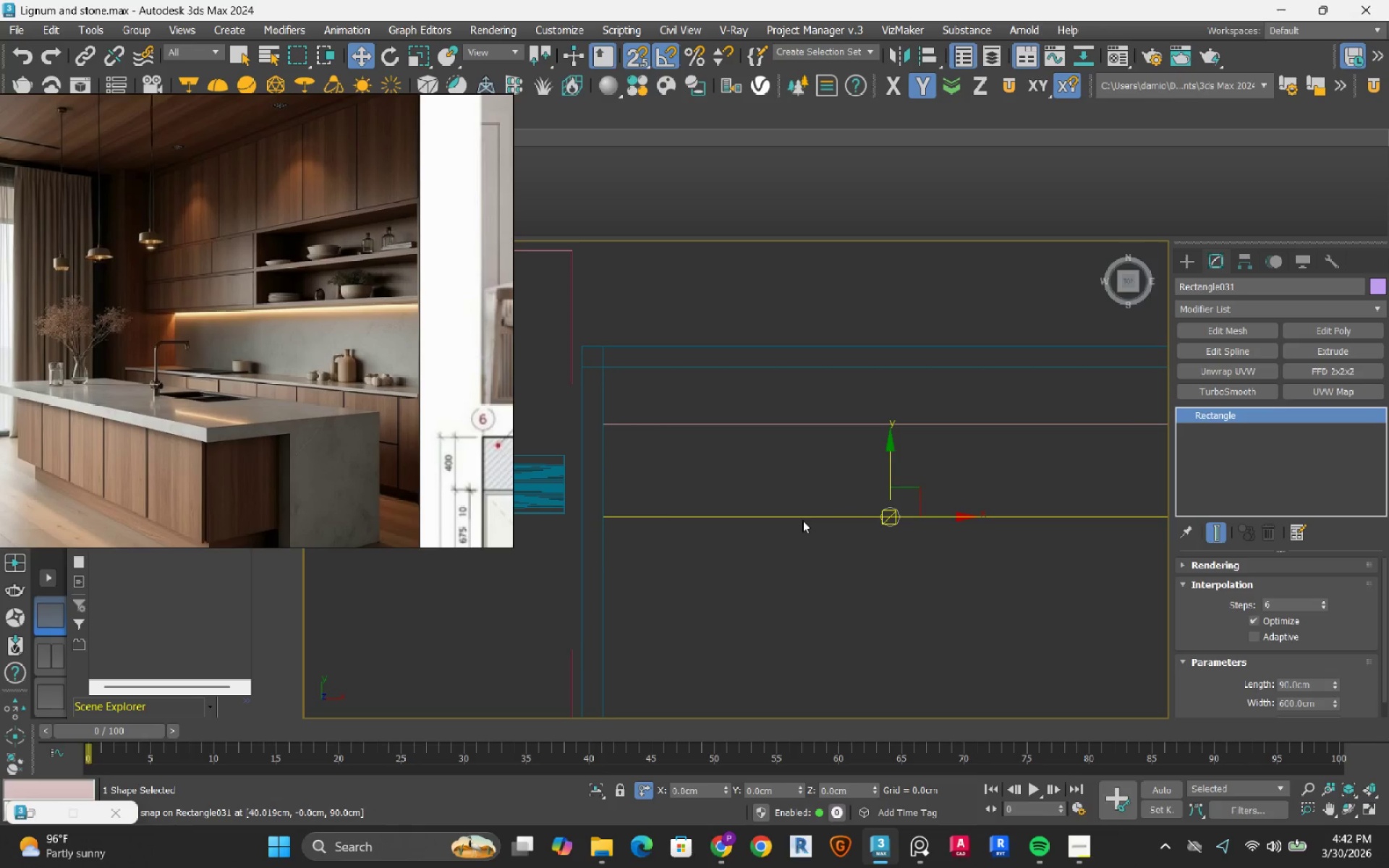 
left_click_drag(start_coordinate=[890, 469], to_coordinate=[883, 367])
 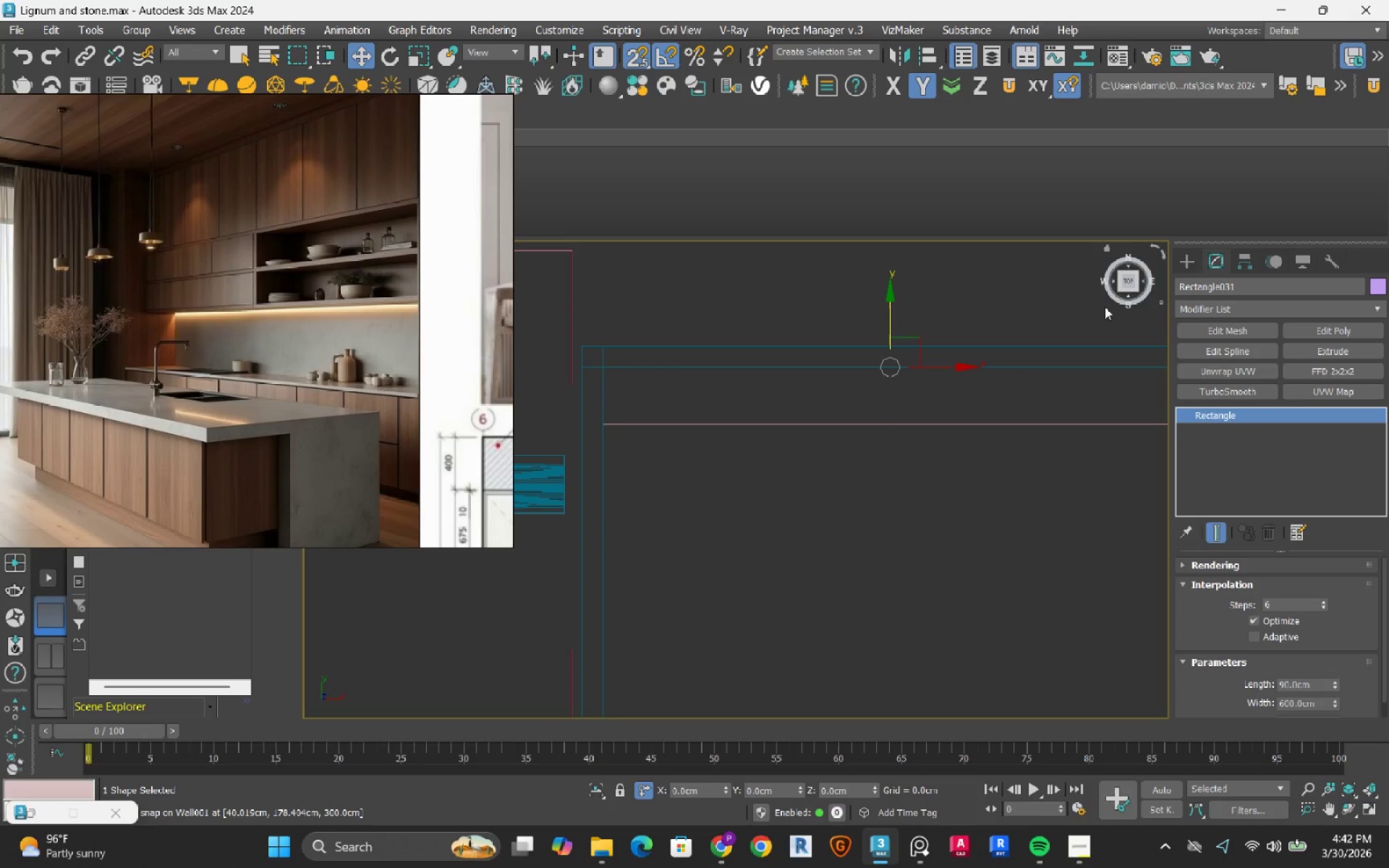 
mouse_move([1118, 313])
 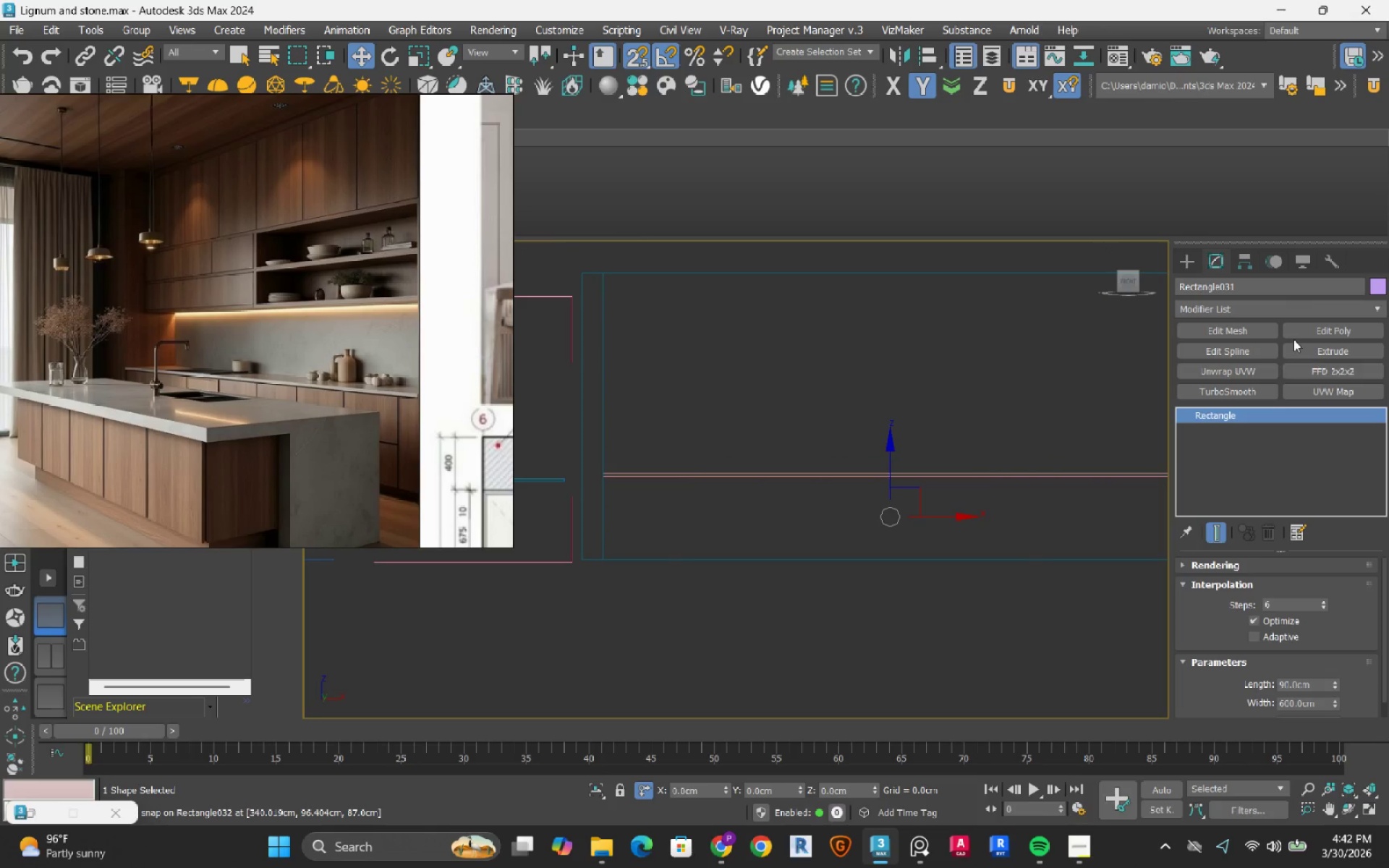 
left_click([1259, 350])
 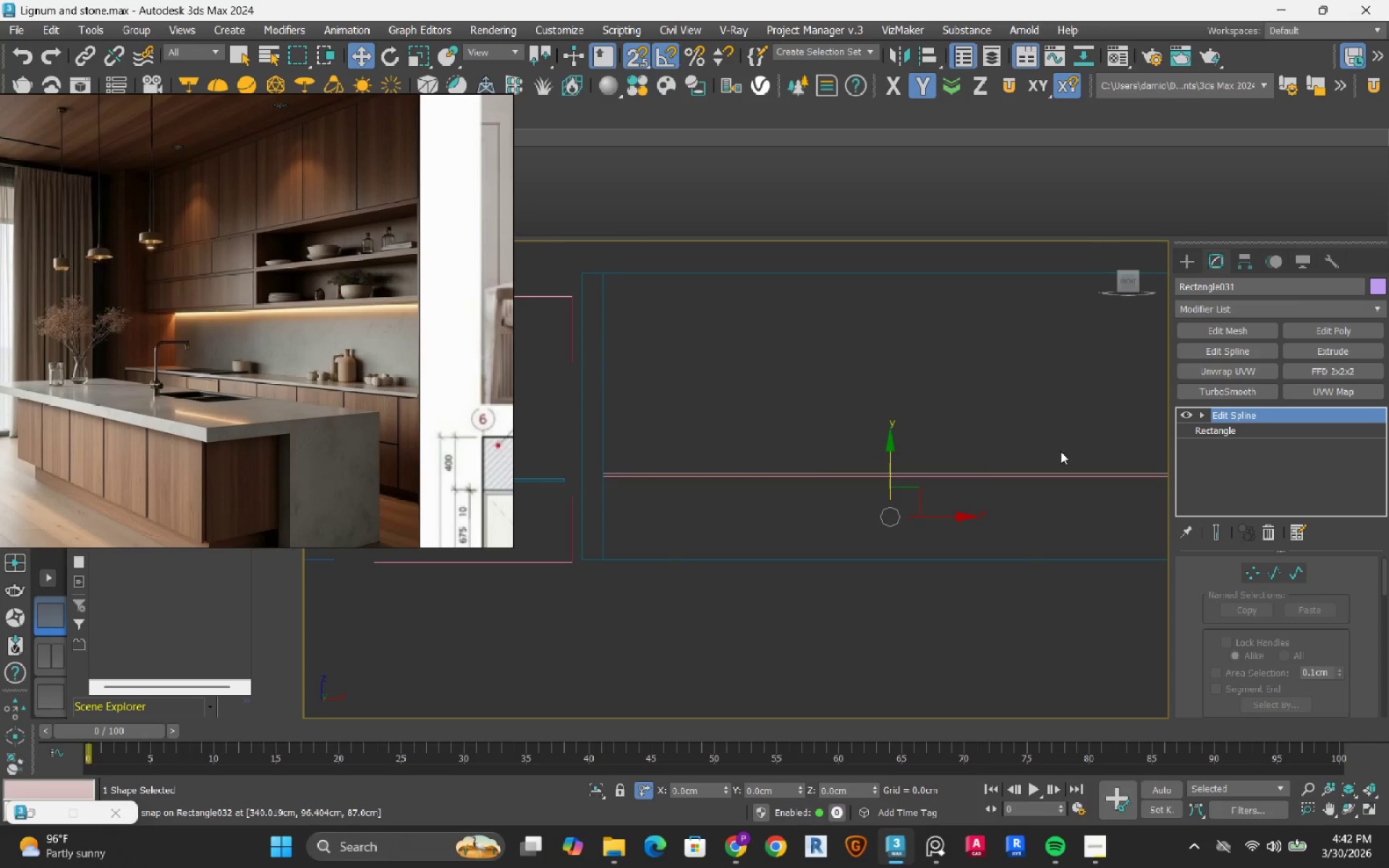 
left_click_drag(start_coordinate=[1008, 427], to_coordinate=[1018, 409])
 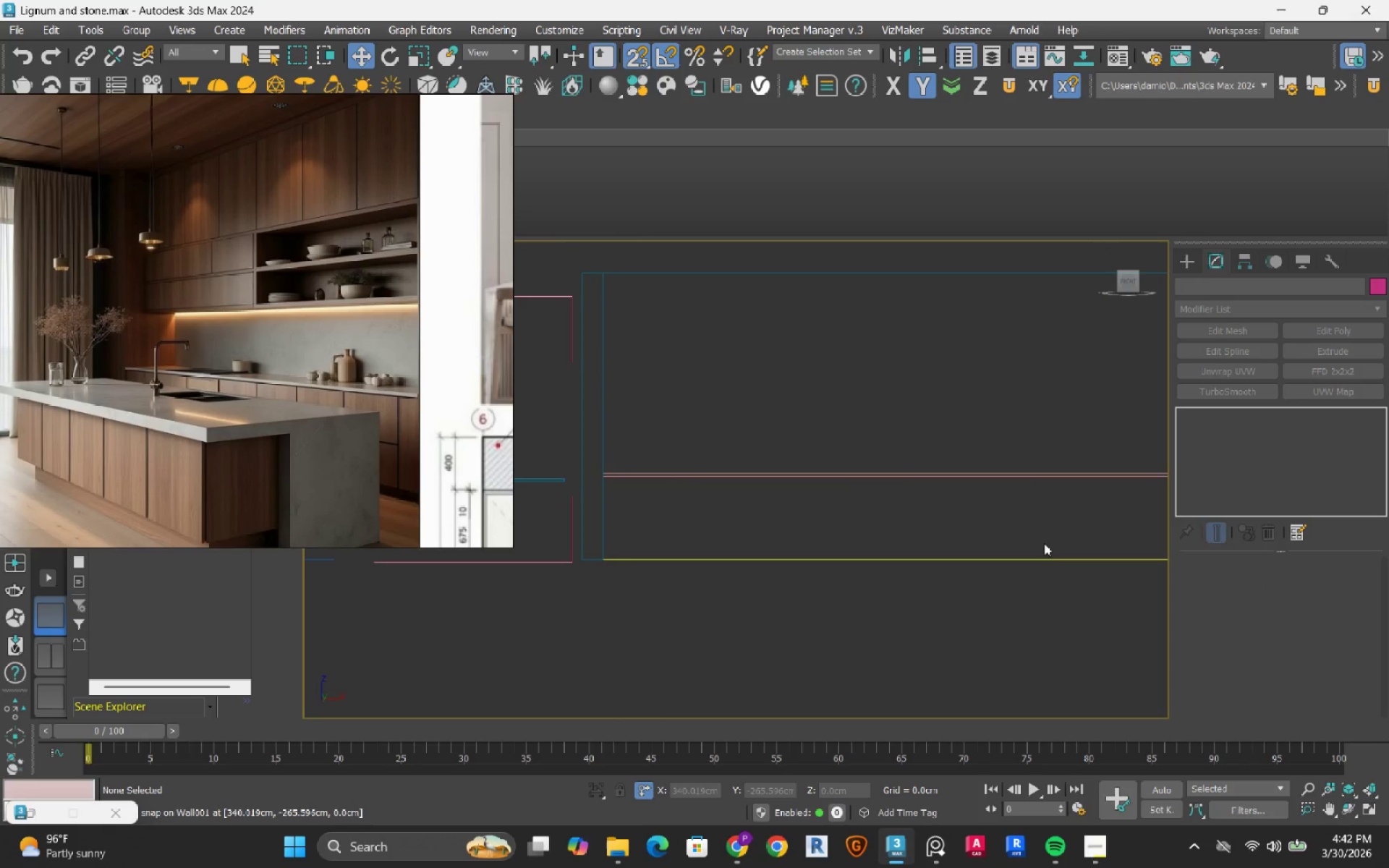 
mouse_move([1026, 545])
 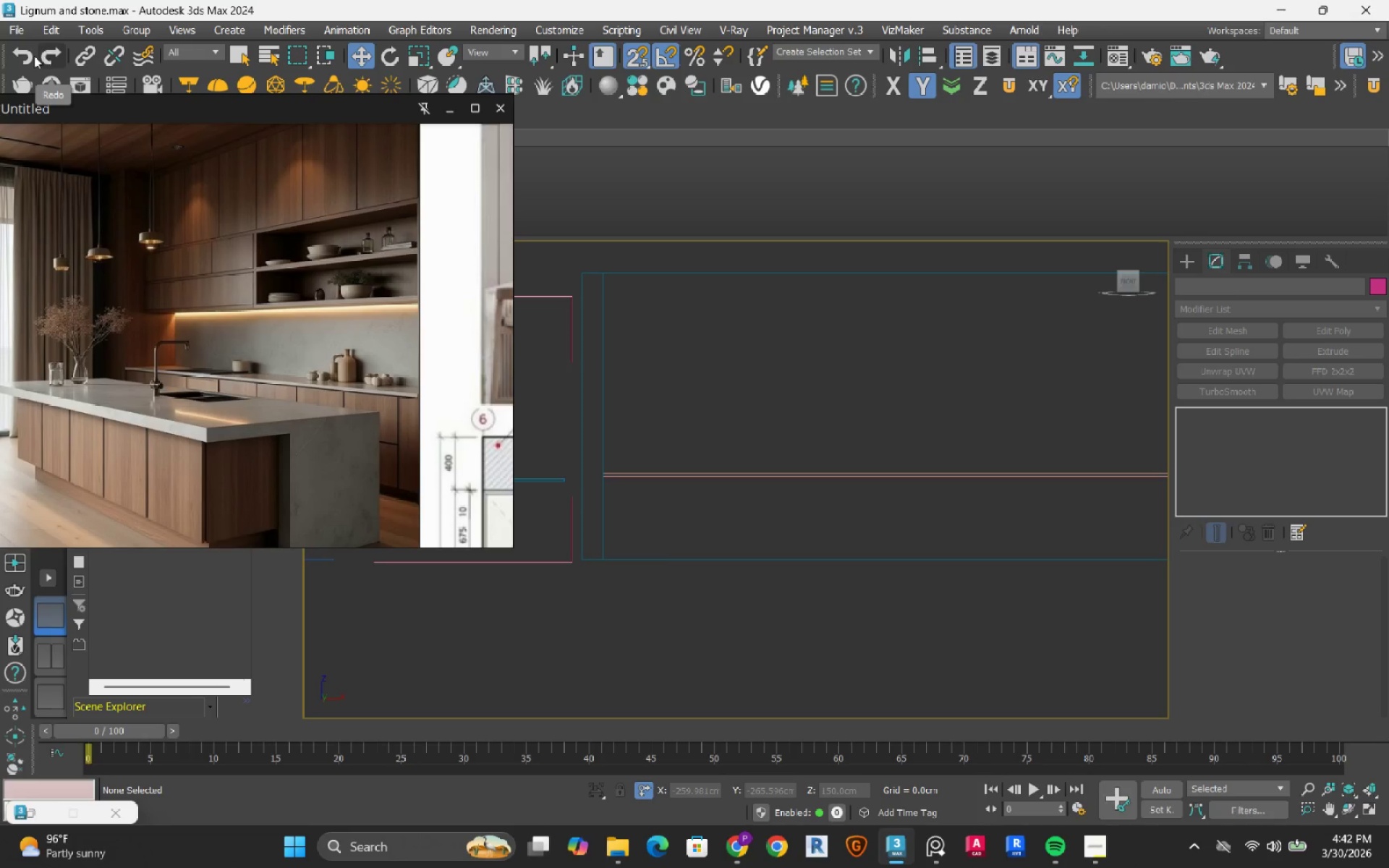 
left_click([29, 56])
 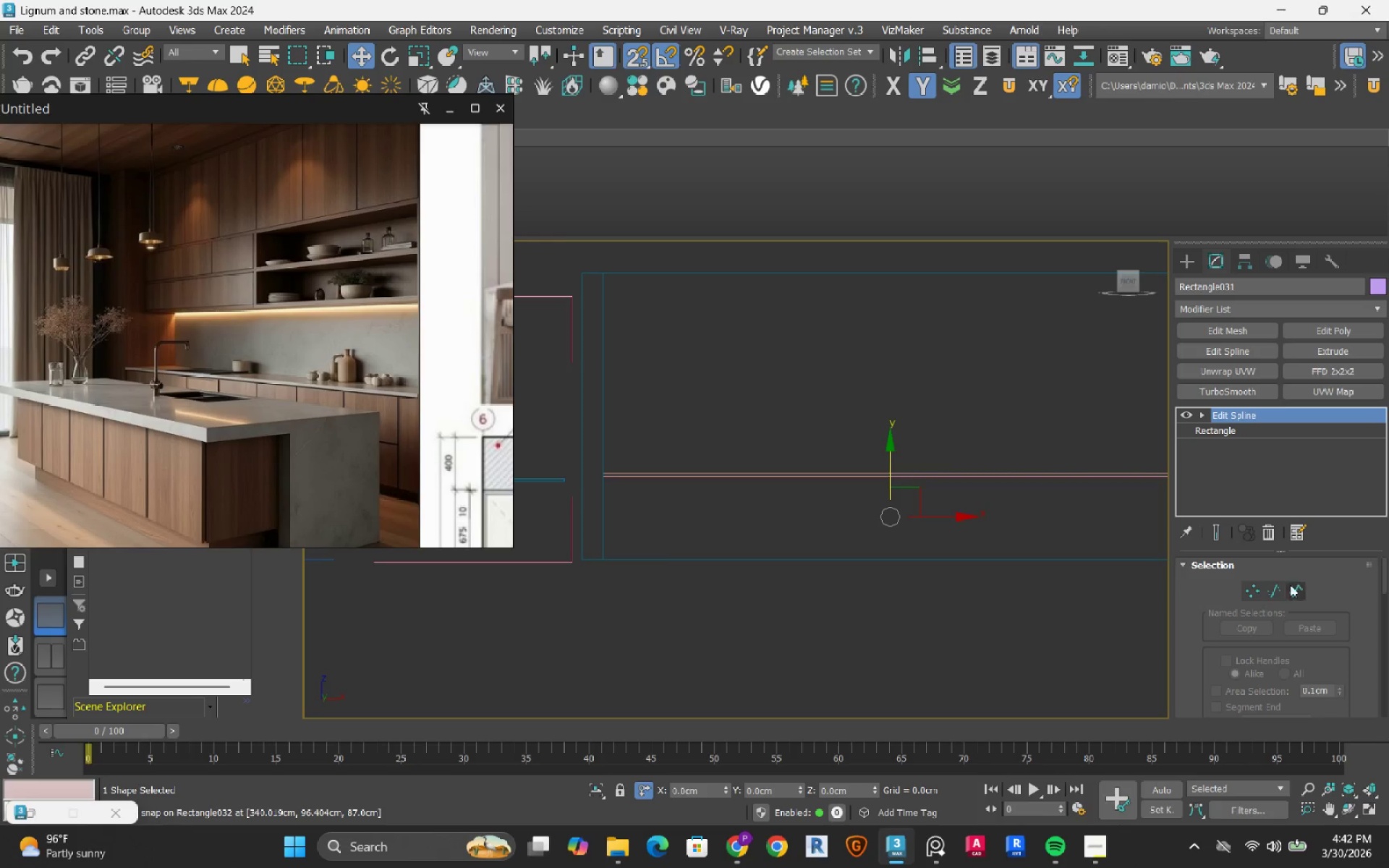 
left_click_drag(start_coordinate=[1278, 587], to_coordinate=[1269, 587])
 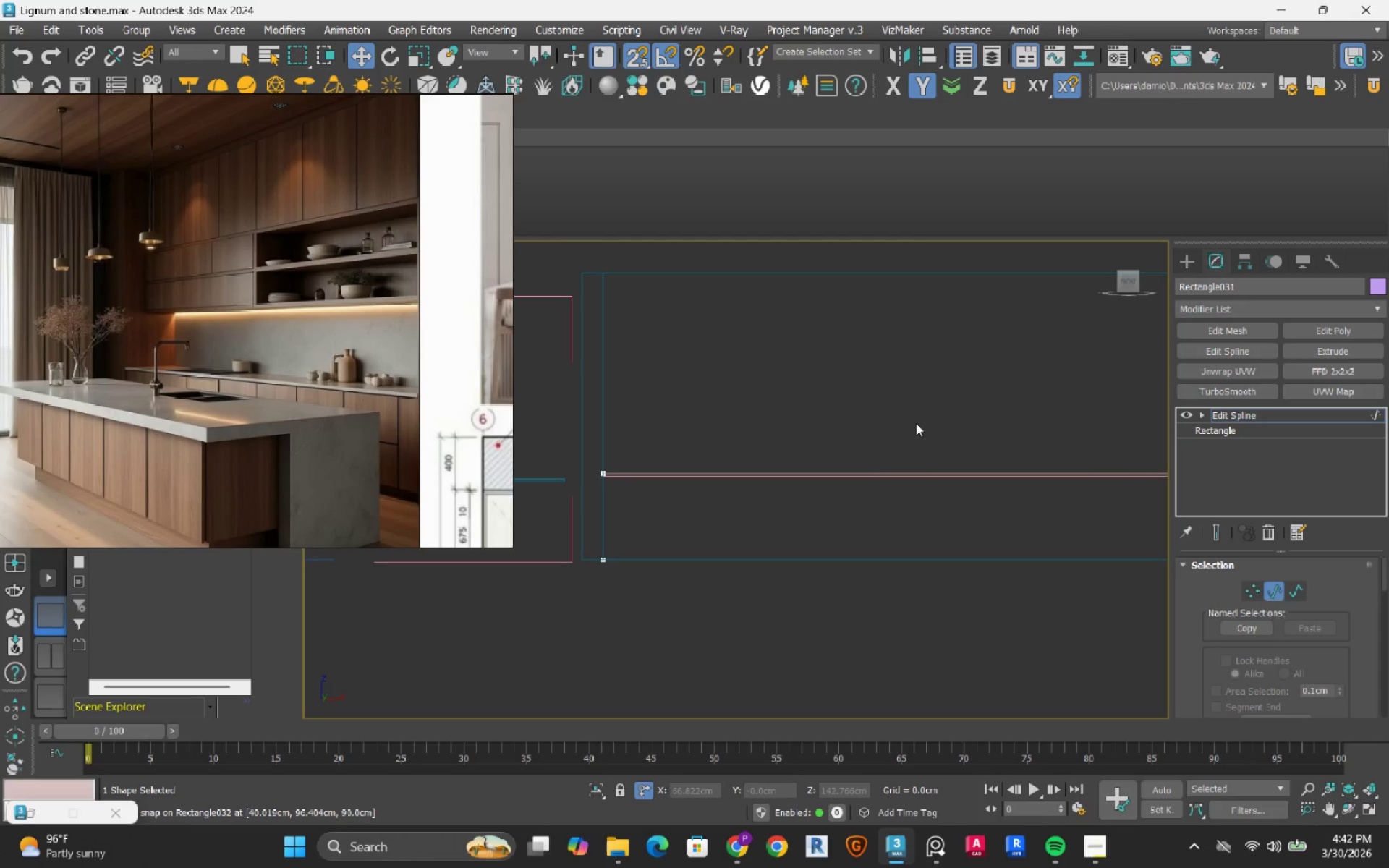 
left_click_drag(start_coordinate=[916, 423], to_coordinate=[875, 510])
 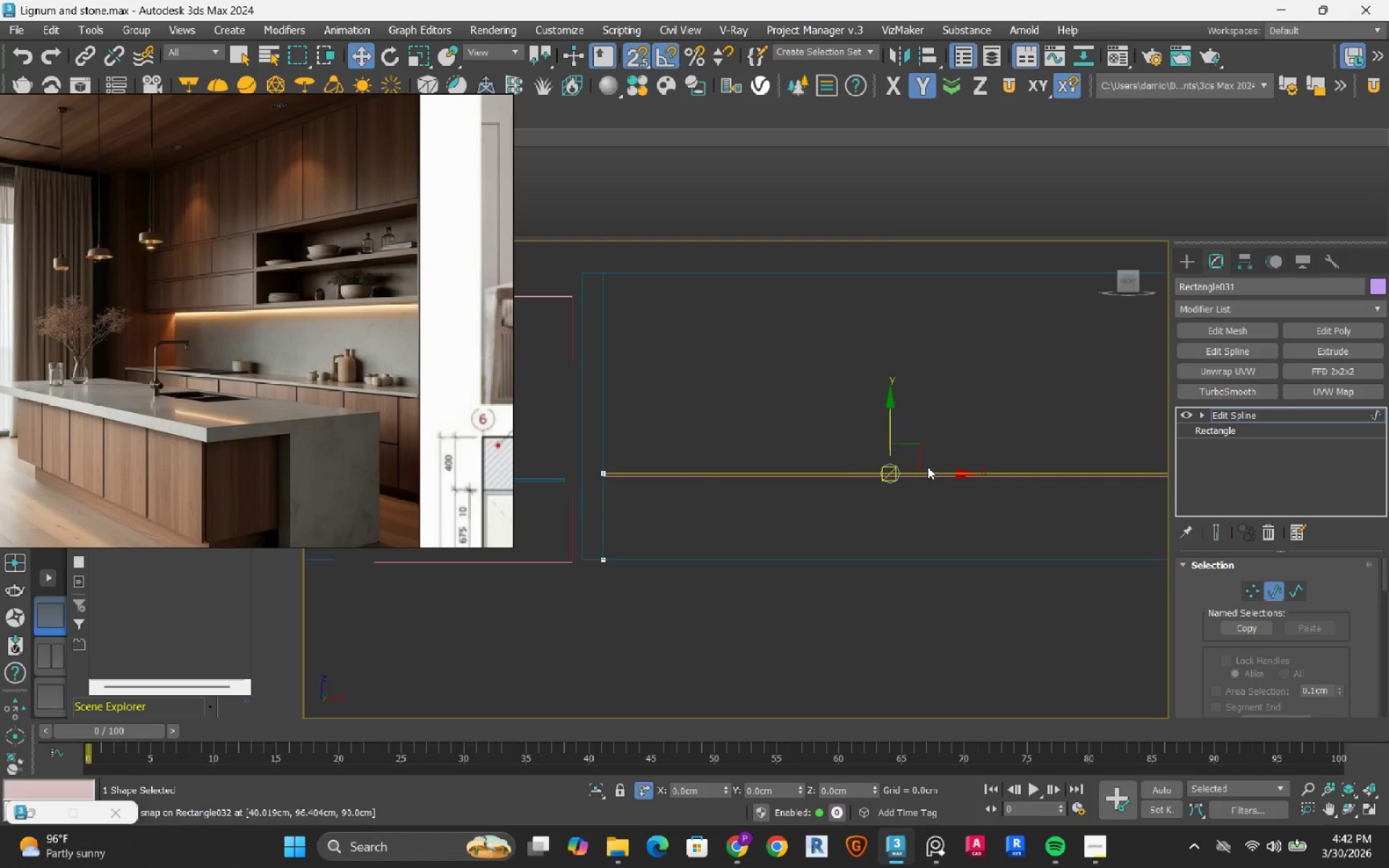 
scroll: coordinate [823, 443], scroll_direction: up, amount: 5.0
 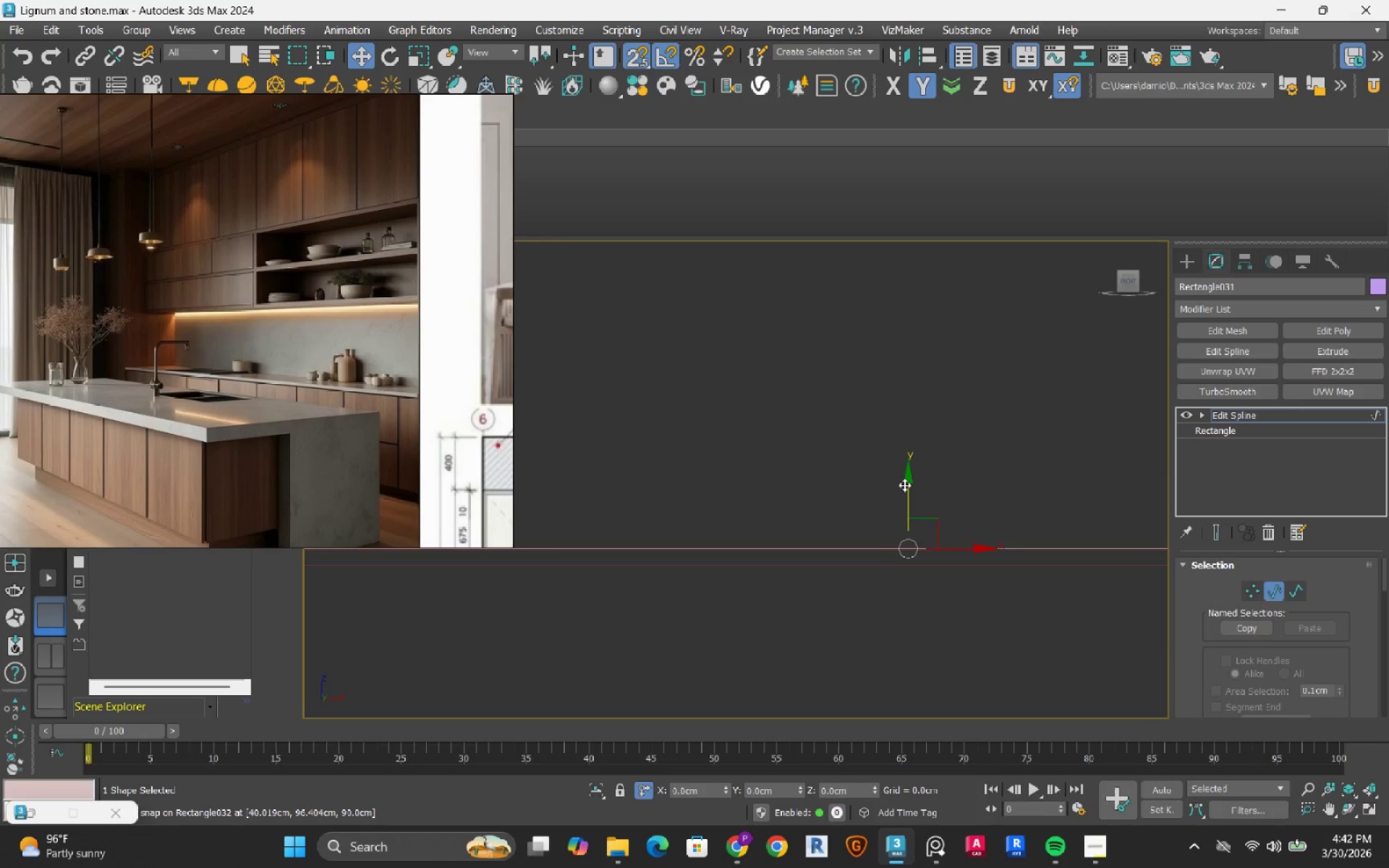 
left_click_drag(start_coordinate=[911, 490], to_coordinate=[907, 576])
 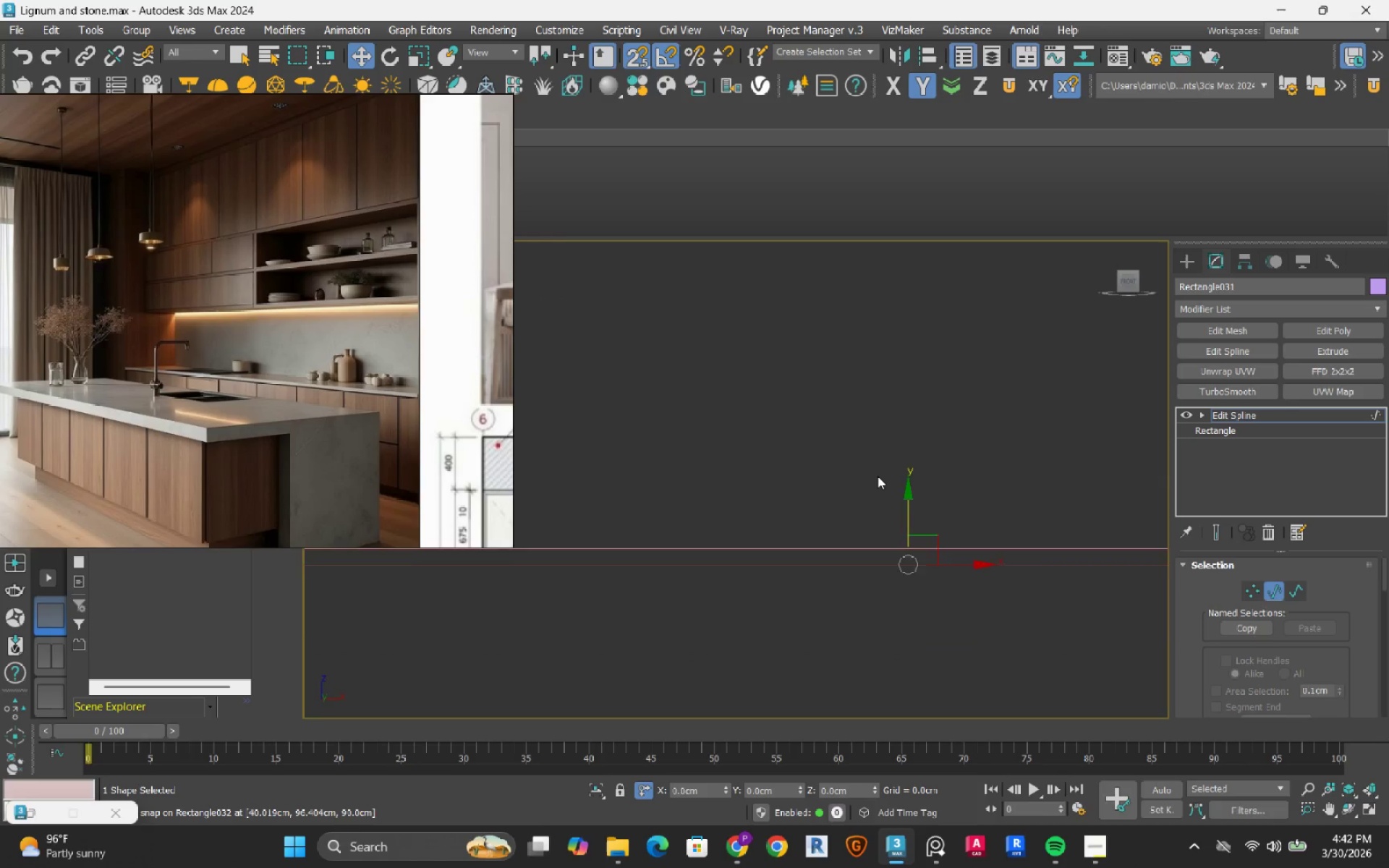 
scroll: coordinate [878, 476], scroll_direction: down, amount: 3.0
 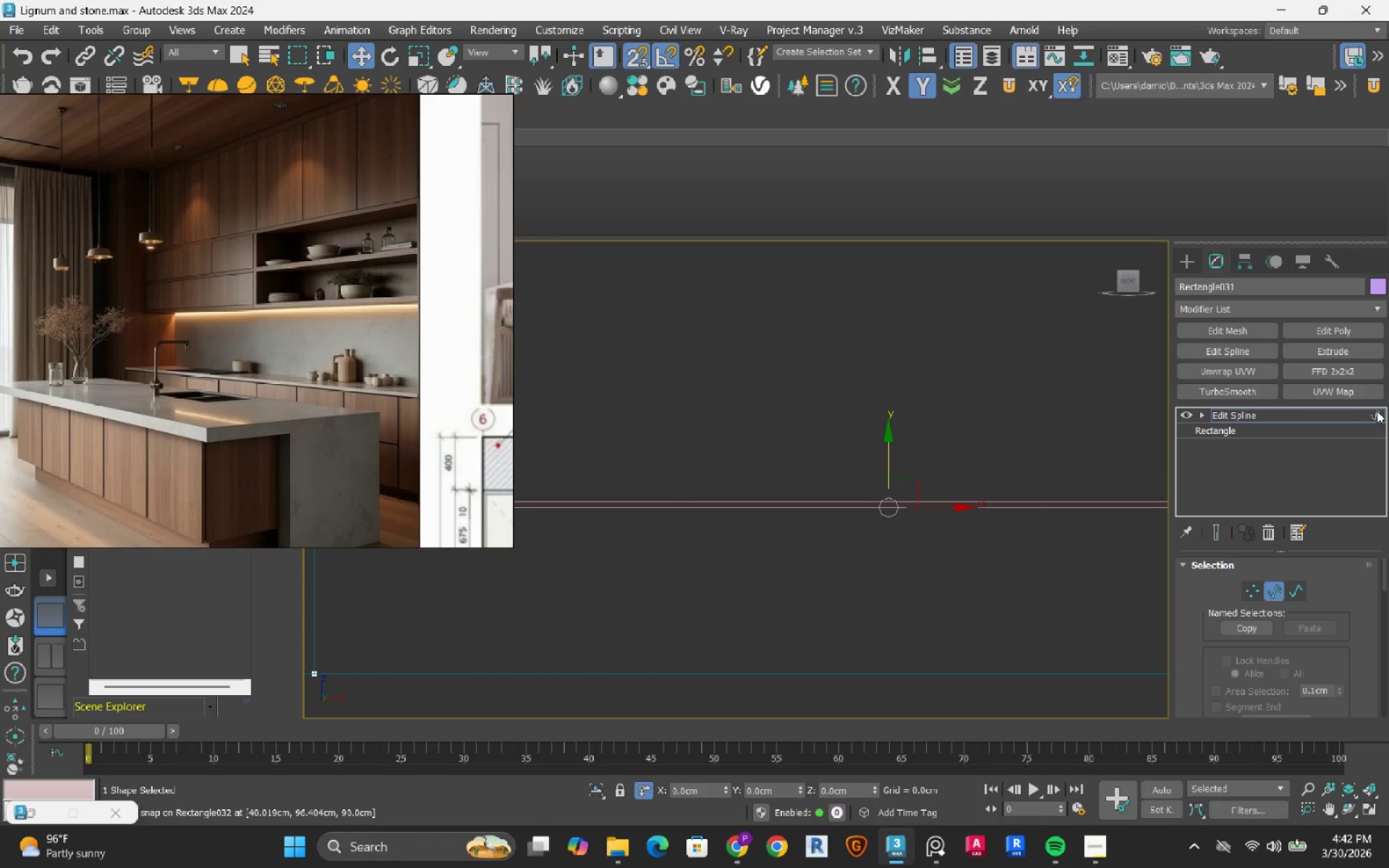 
left_click([1377, 411])
 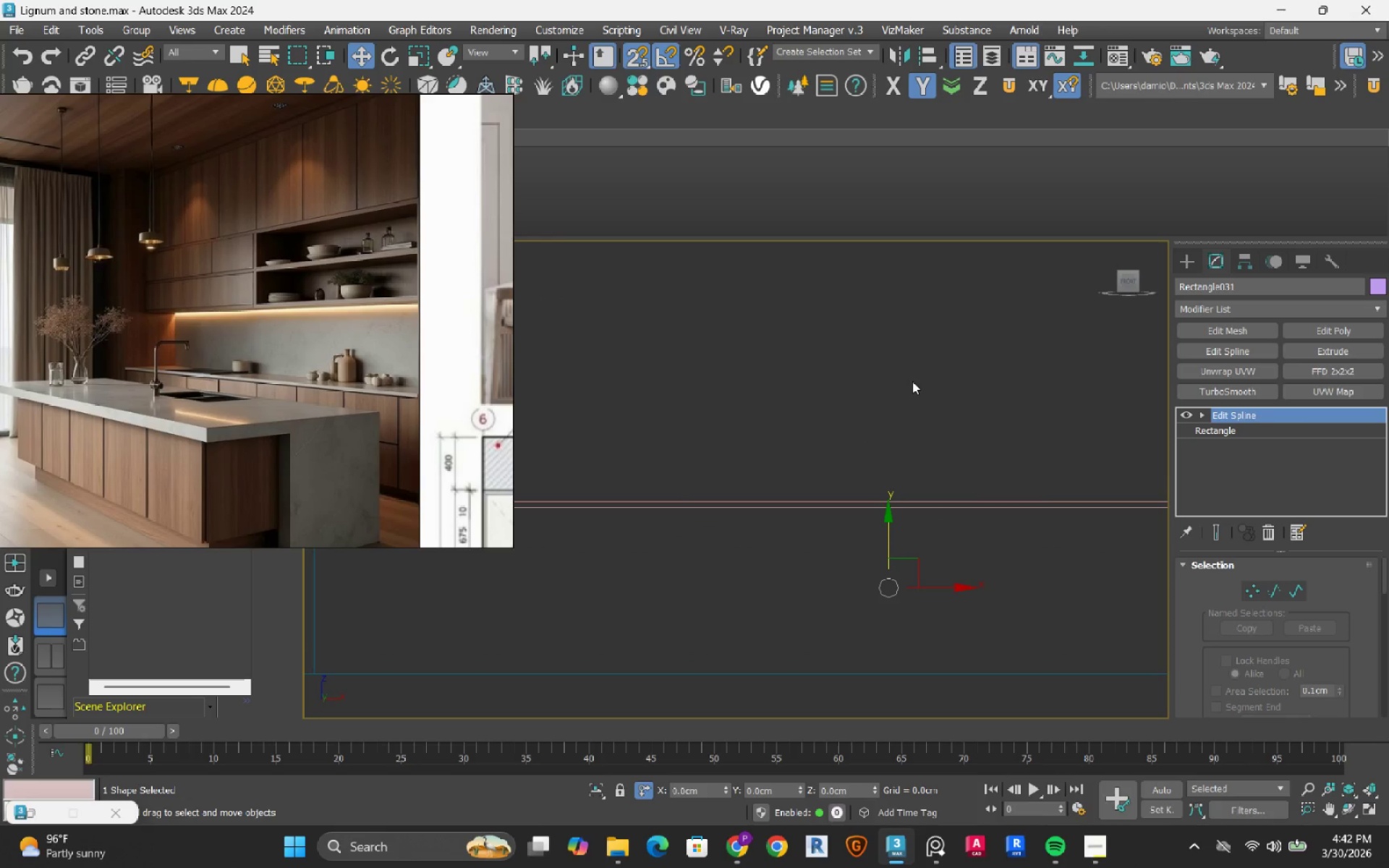 
left_click([912, 381])
 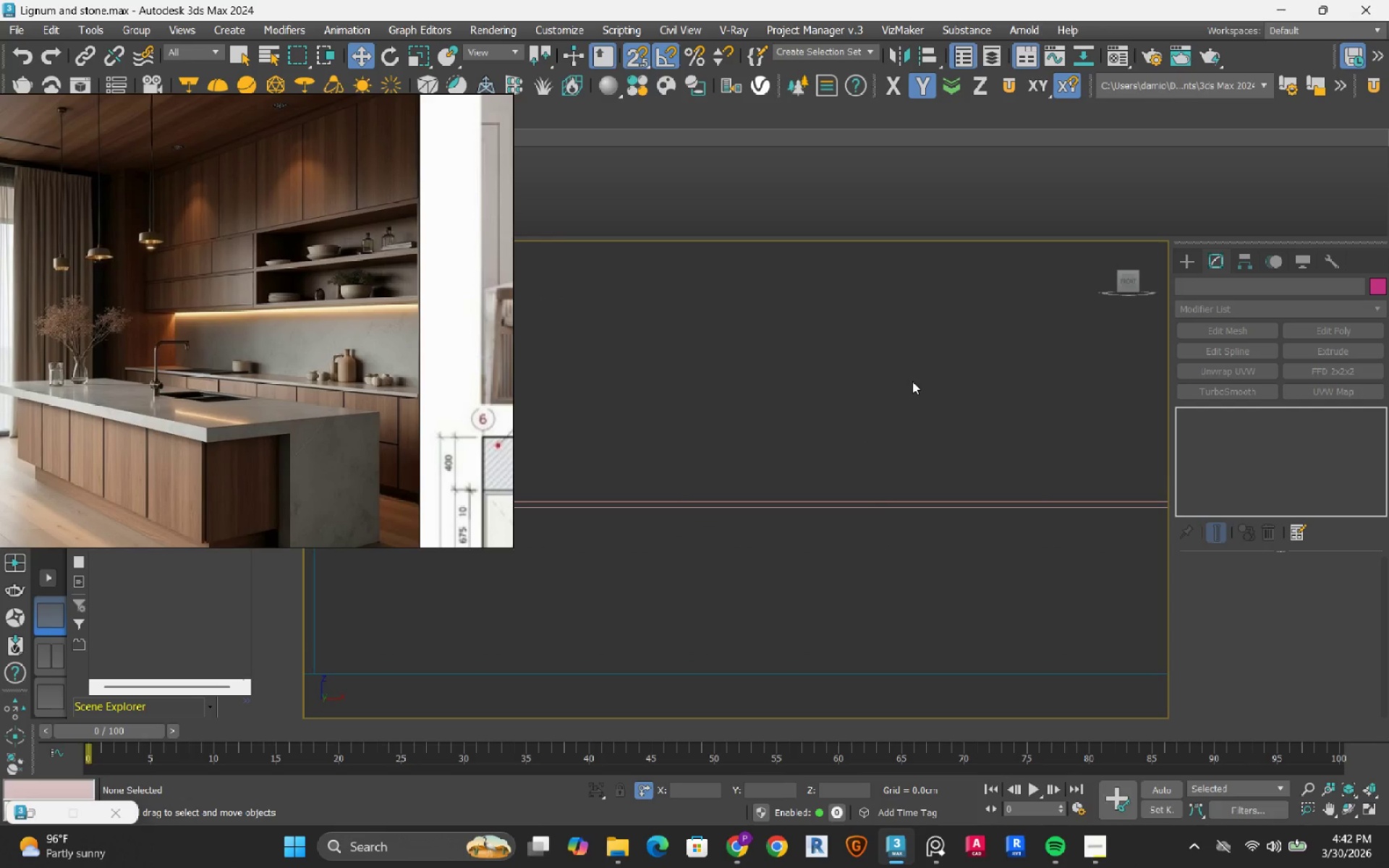 
scroll: coordinate [912, 381], scroll_direction: down, amount: 2.0
 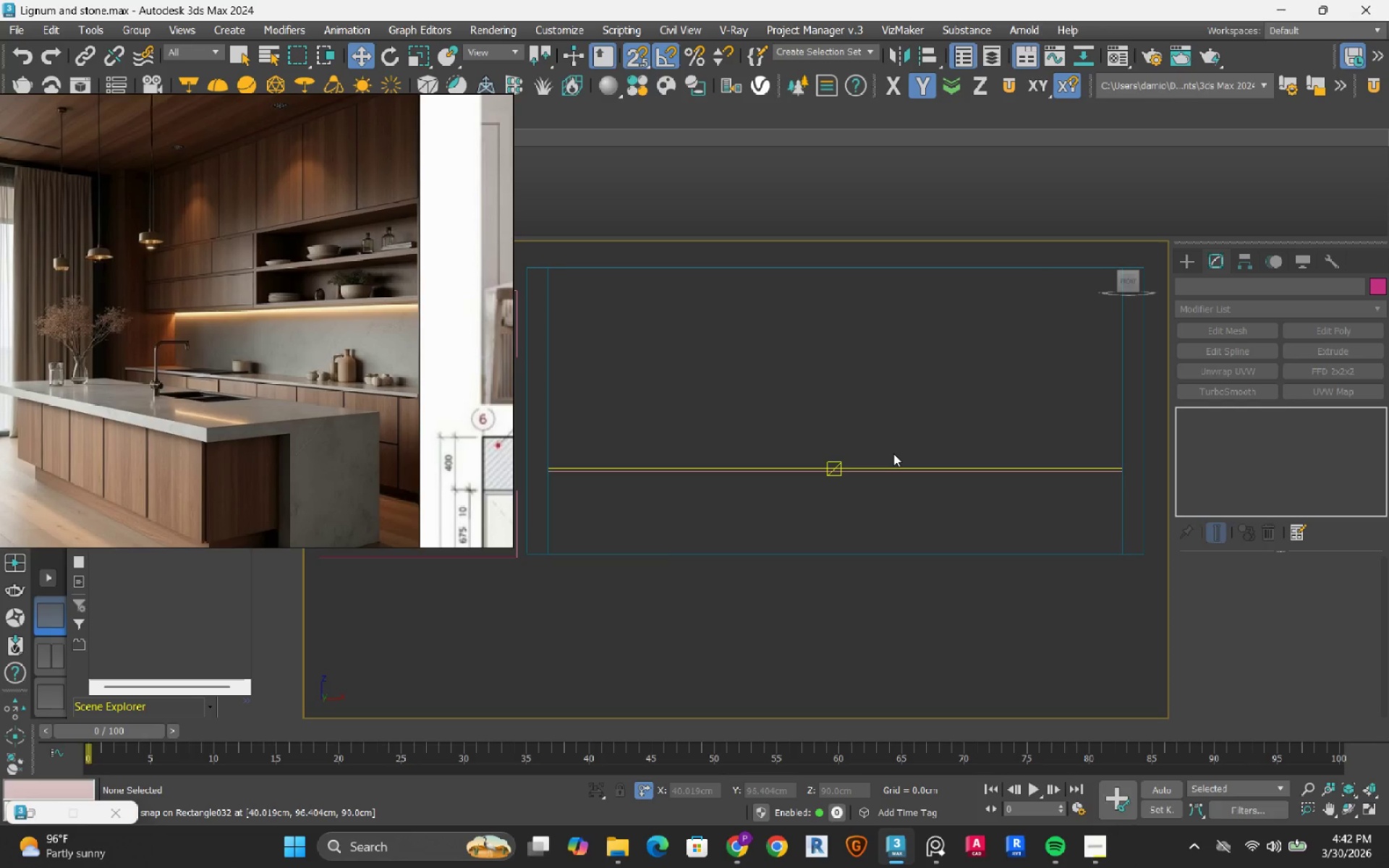 
wait(5.5)
 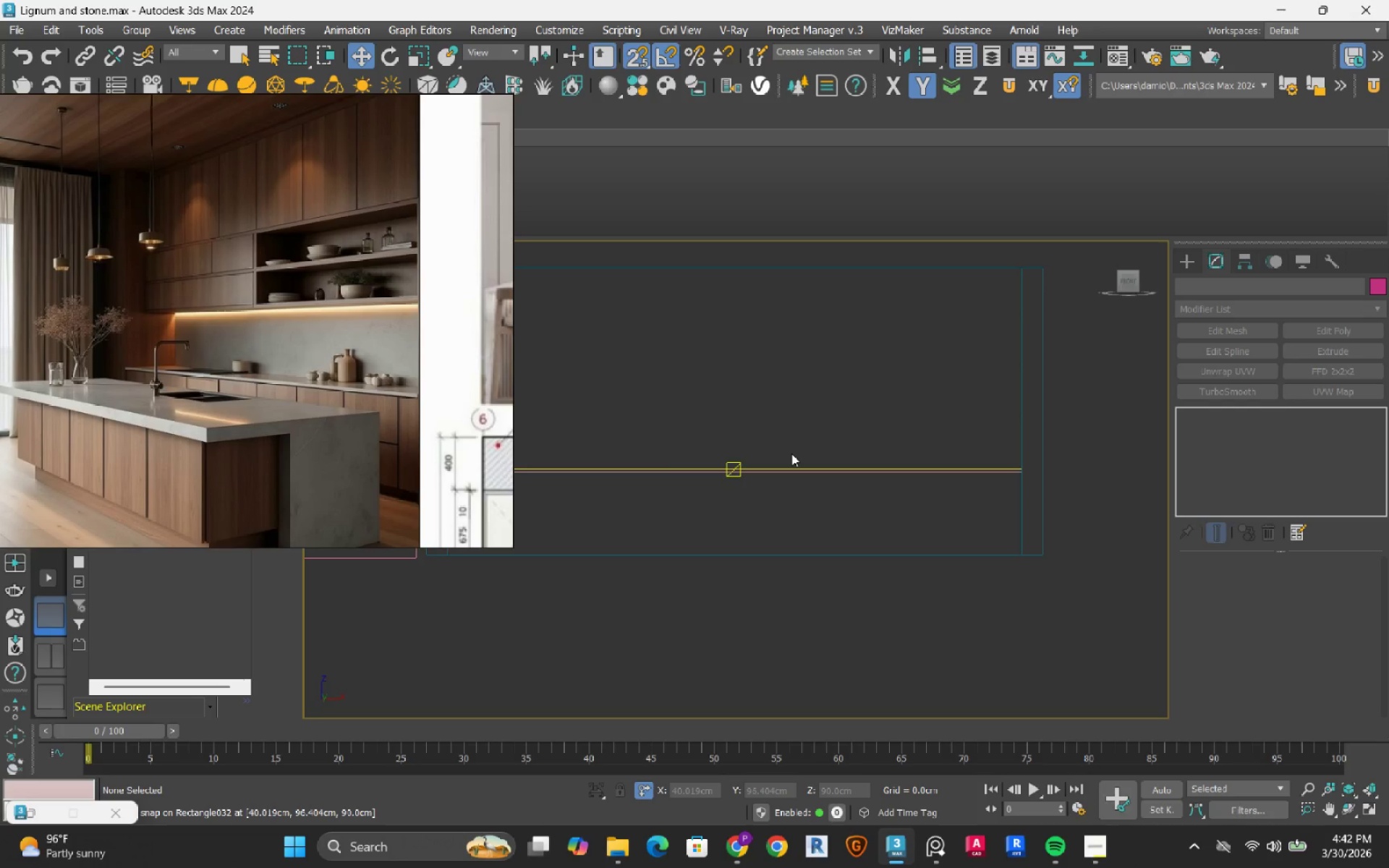 
scroll: coordinate [362, 430], scroll_direction: down, amount: 4.0
 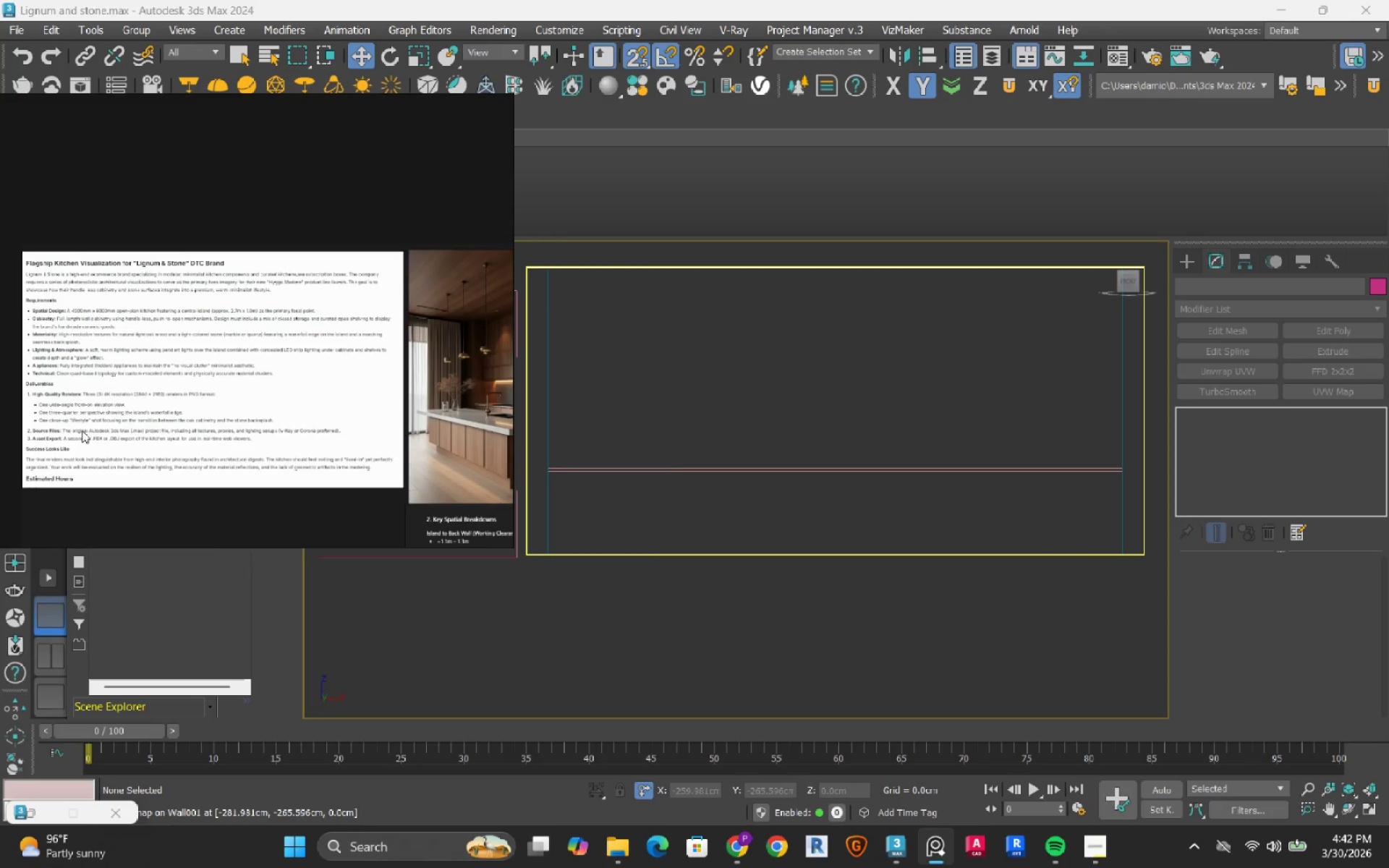 
scroll: coordinate [61, 400], scroll_direction: up, amount: 4.0
 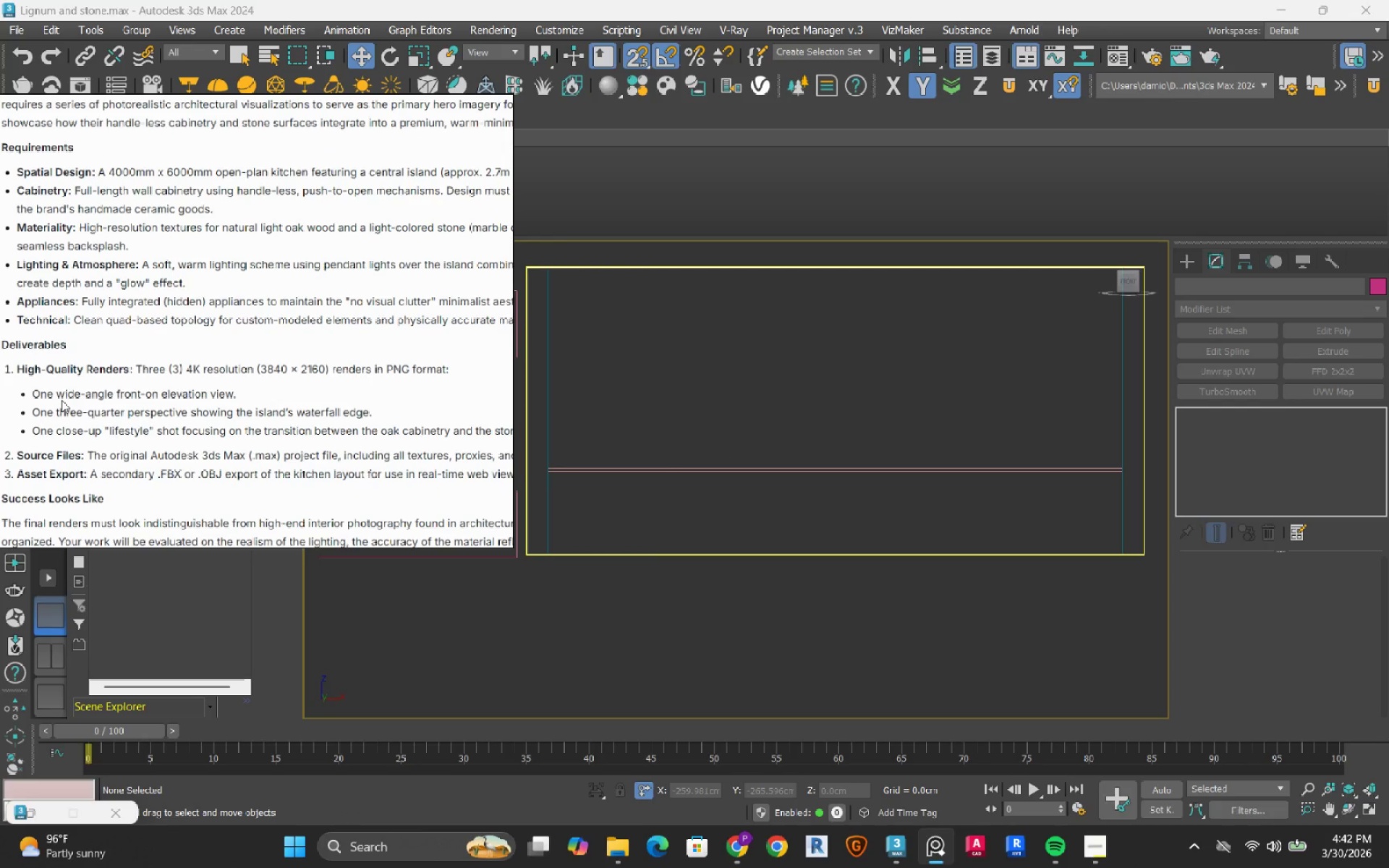 
scroll: coordinate [63, 402], scroll_direction: down, amount: 5.0
 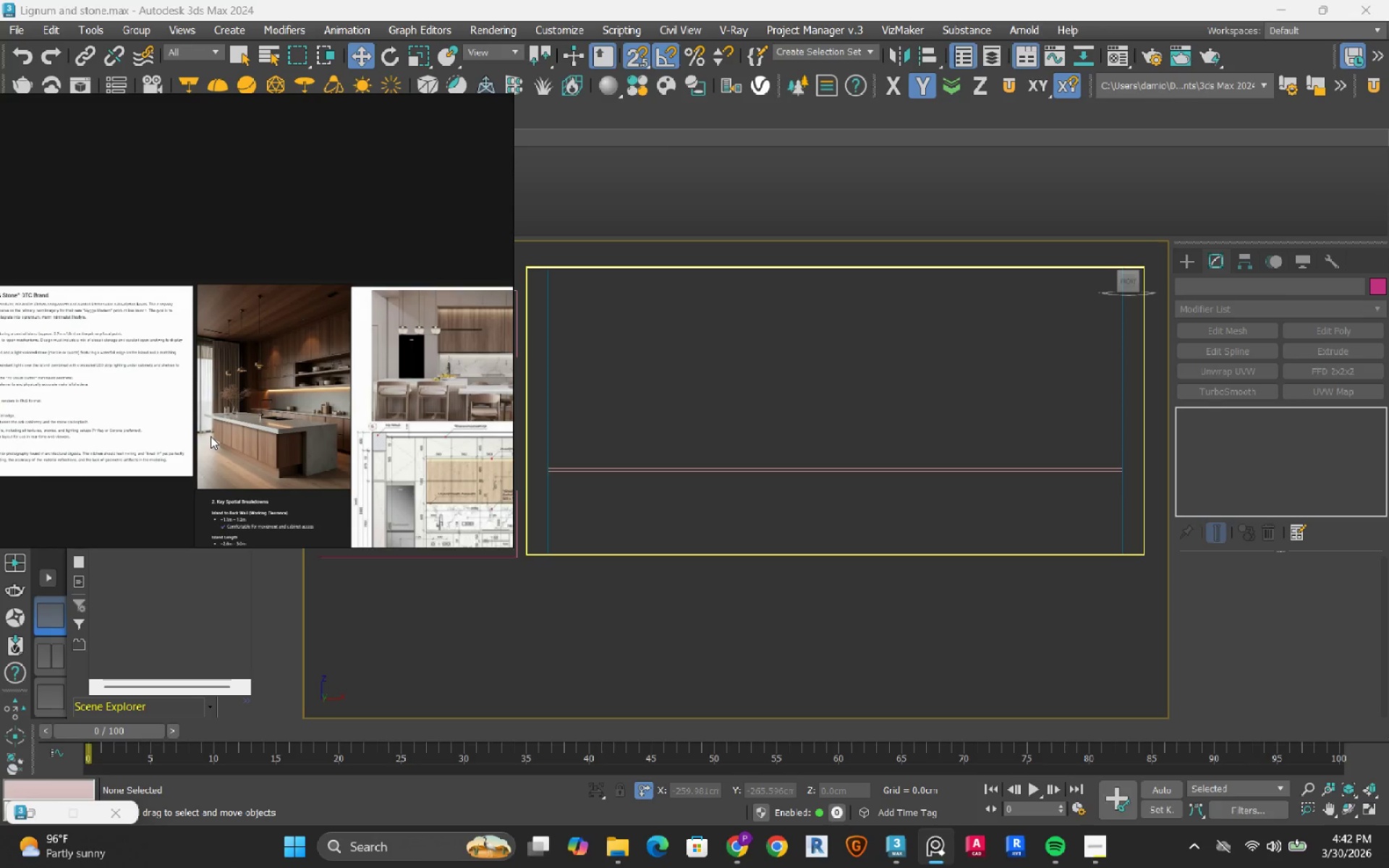 
scroll: coordinate [139, 386], scroll_direction: up, amount: 7.0
 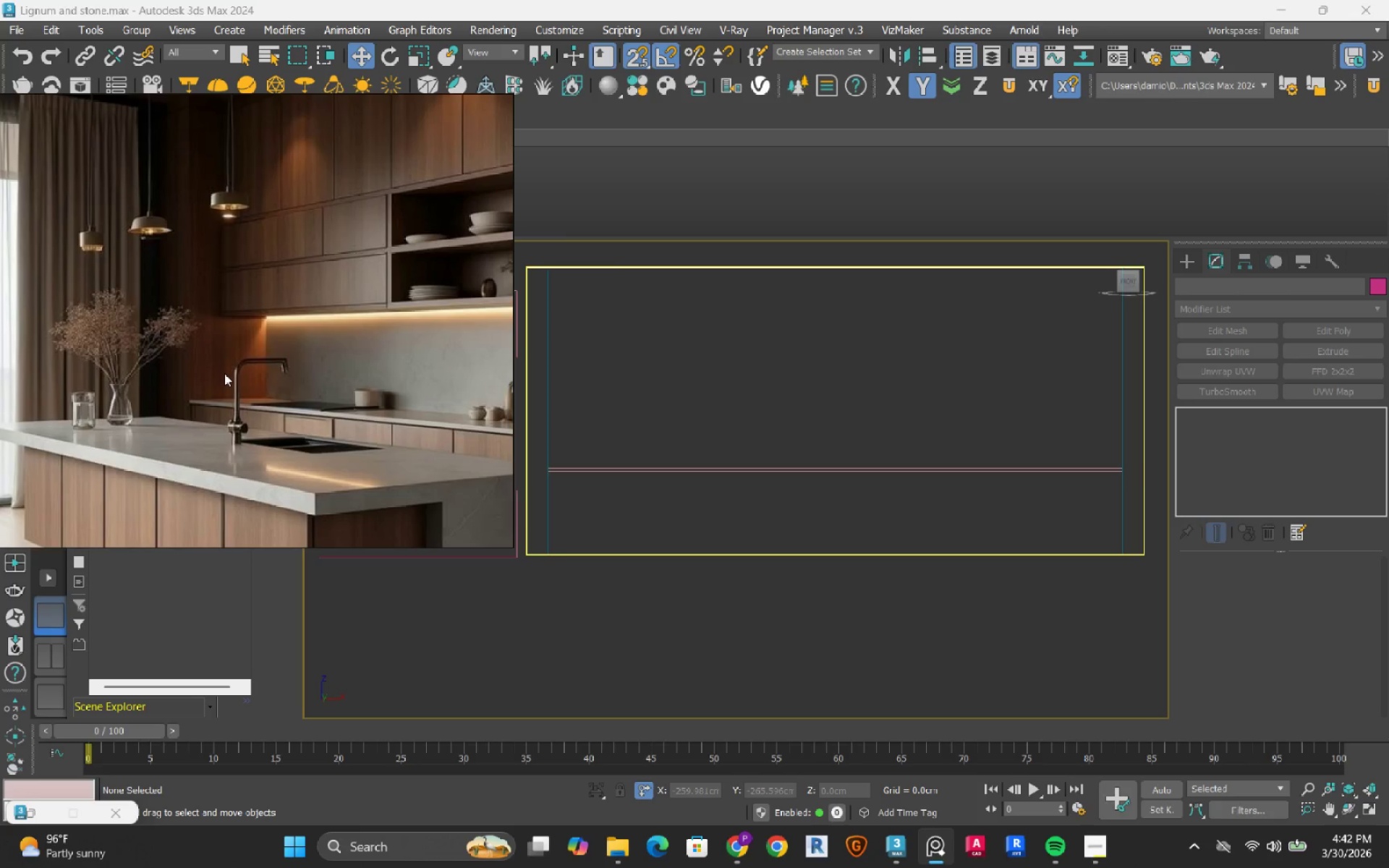 
scroll: coordinate [642, 425], scroll_direction: down, amount: 2.0
 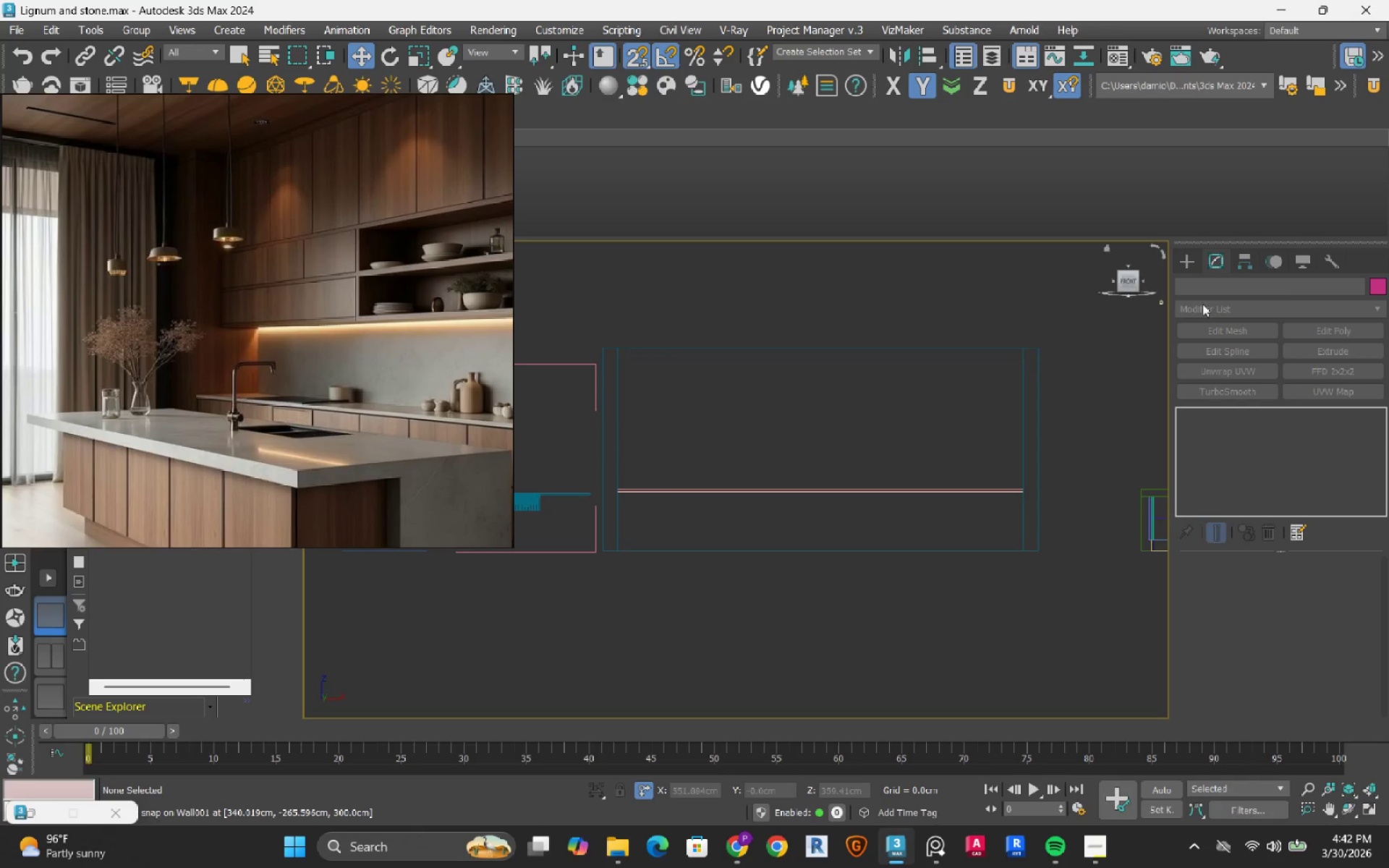 
wait(6.06)
 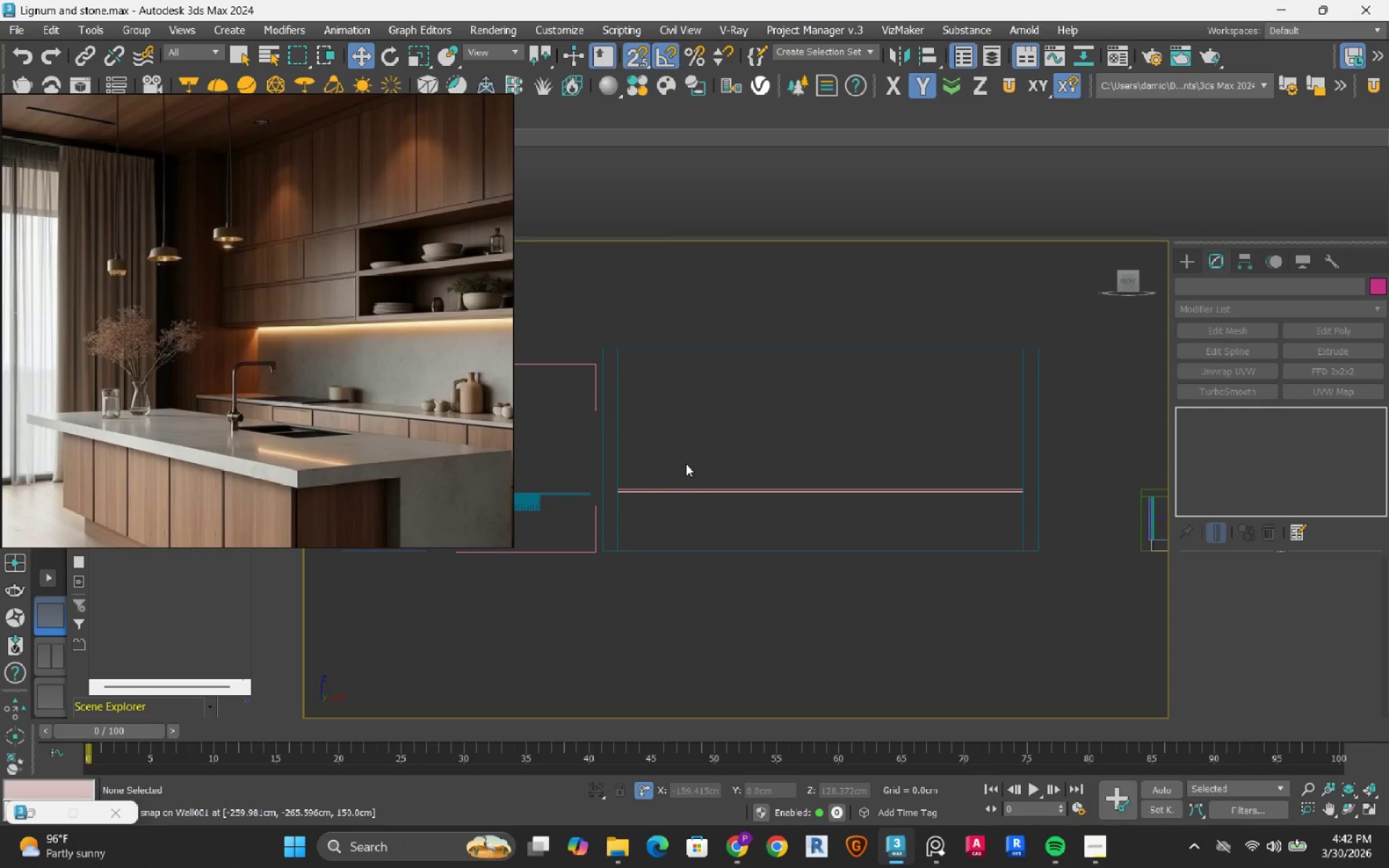 
left_click([1192, 270])
 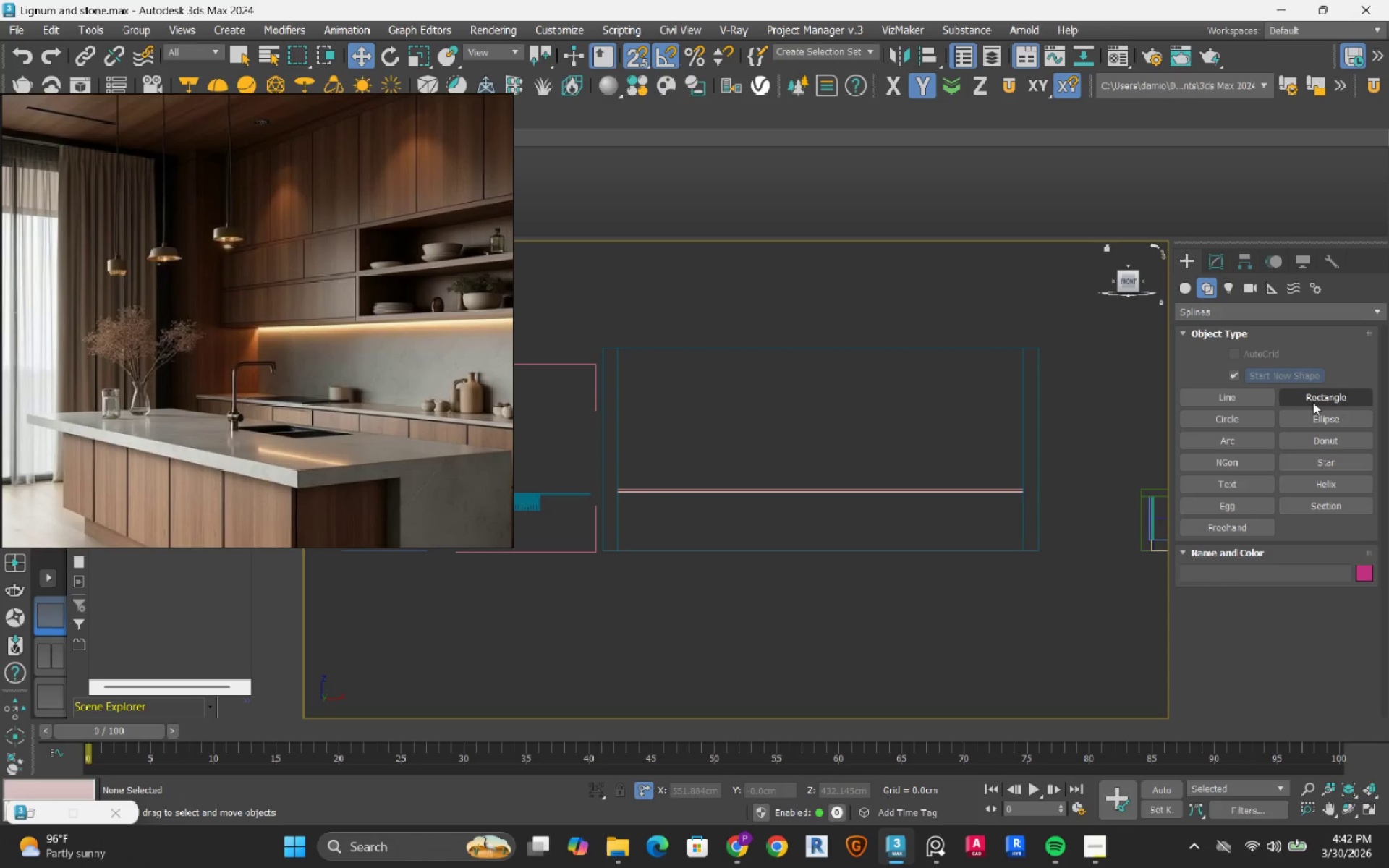 
left_click([1313, 402])
 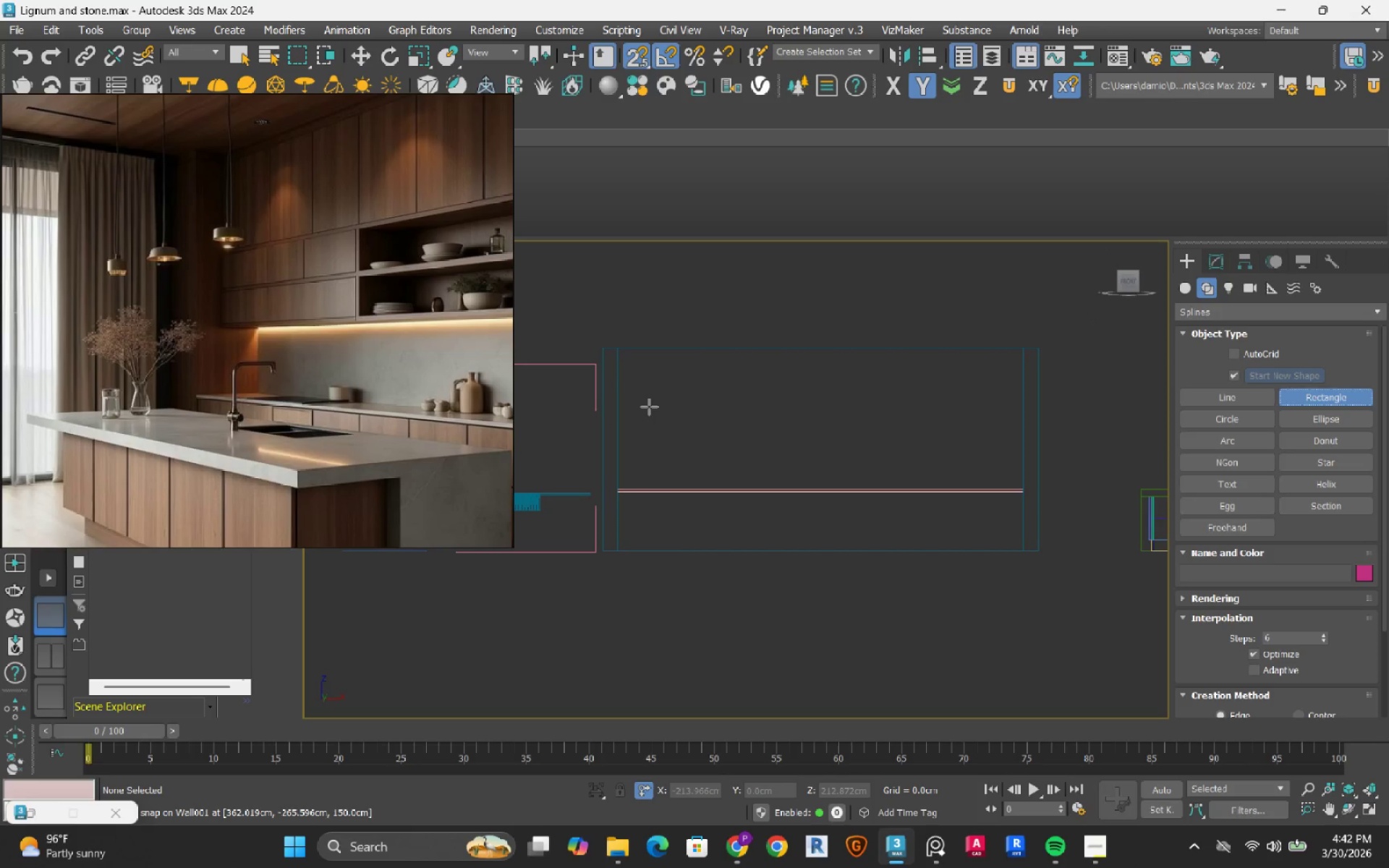 
key(S)
 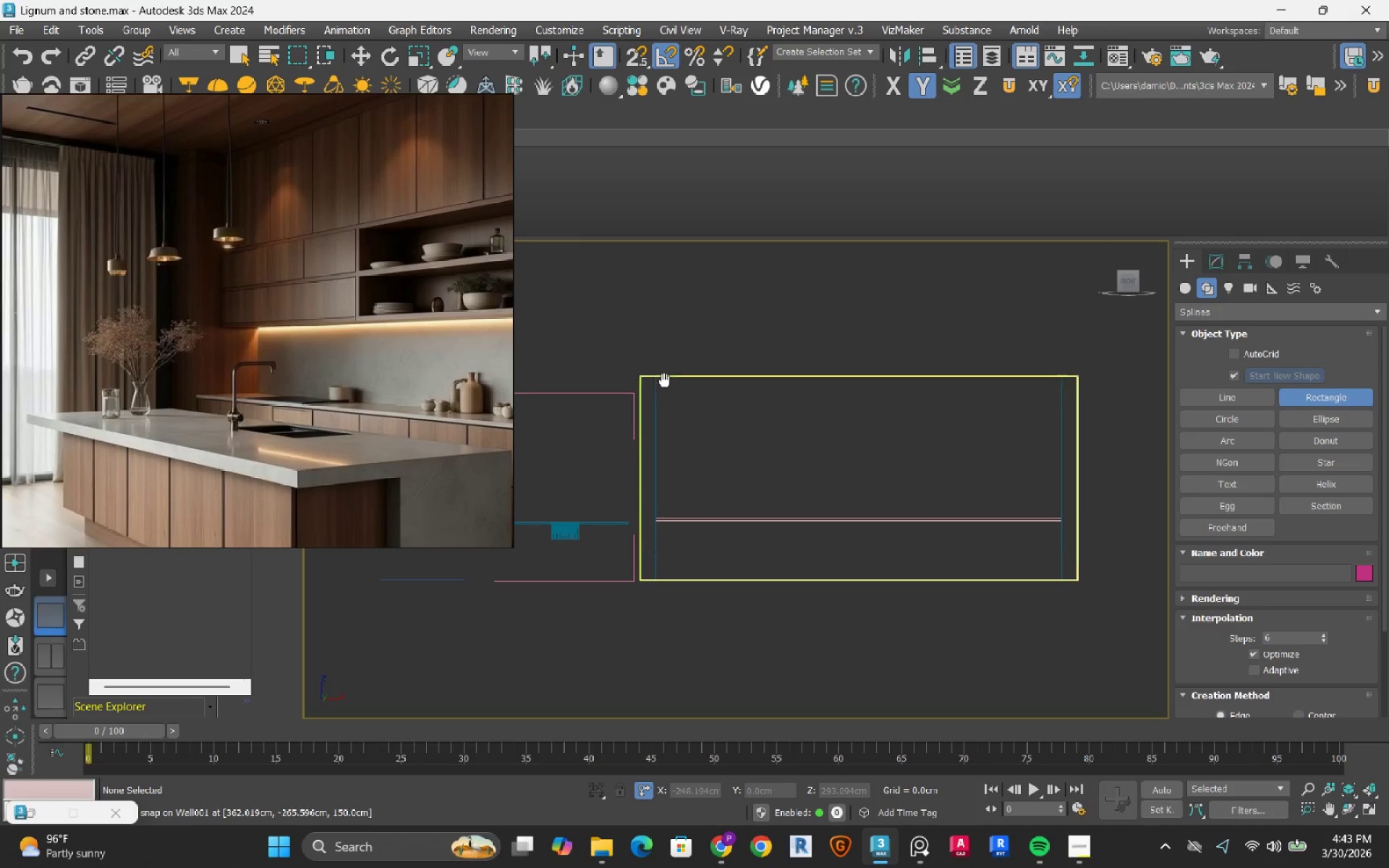 
key(S)
 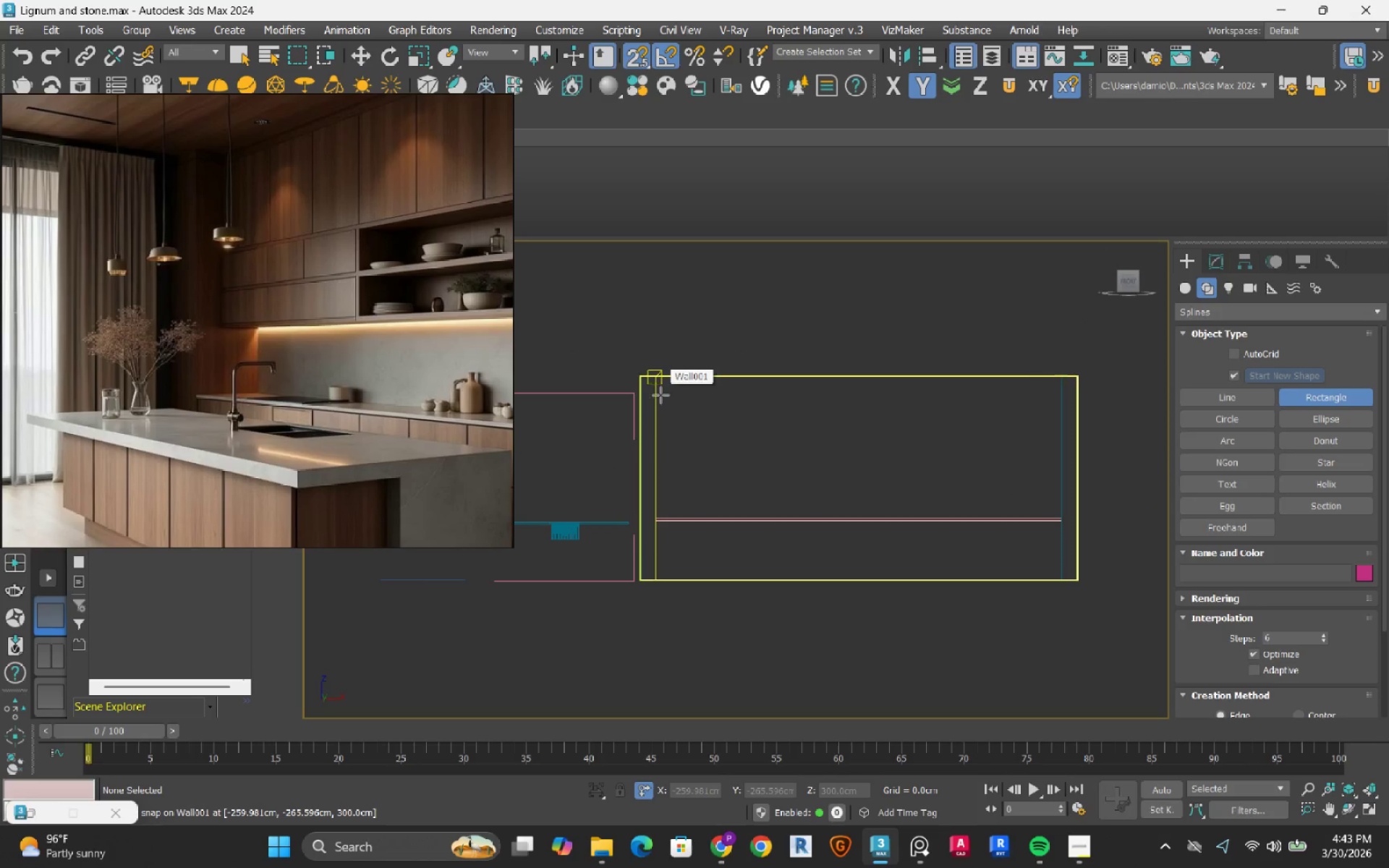 
scroll: coordinate [656, 373], scroll_direction: up, amount: 1.0
 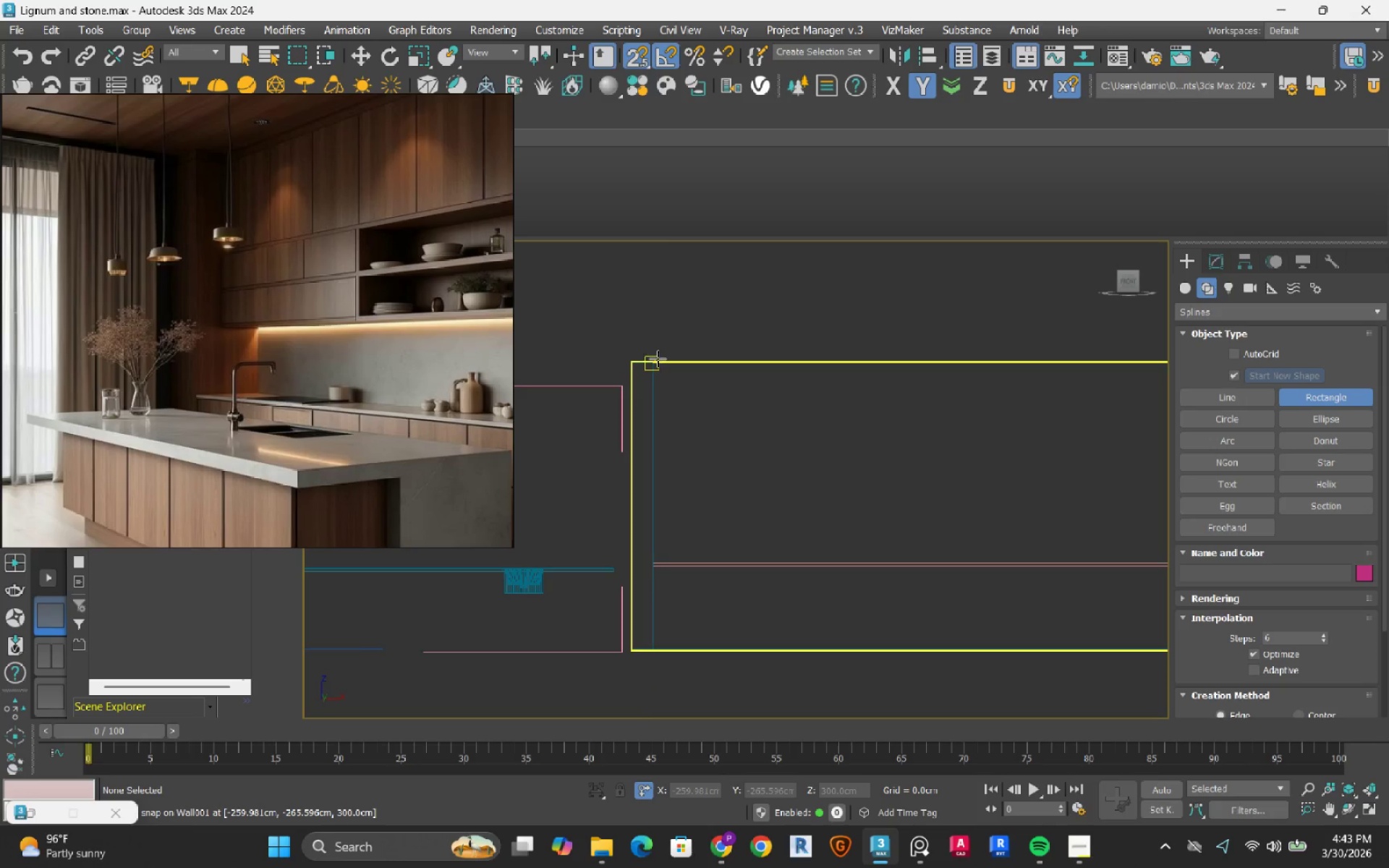 
left_click_drag(start_coordinate=[658, 360], to_coordinate=[940, 652])
 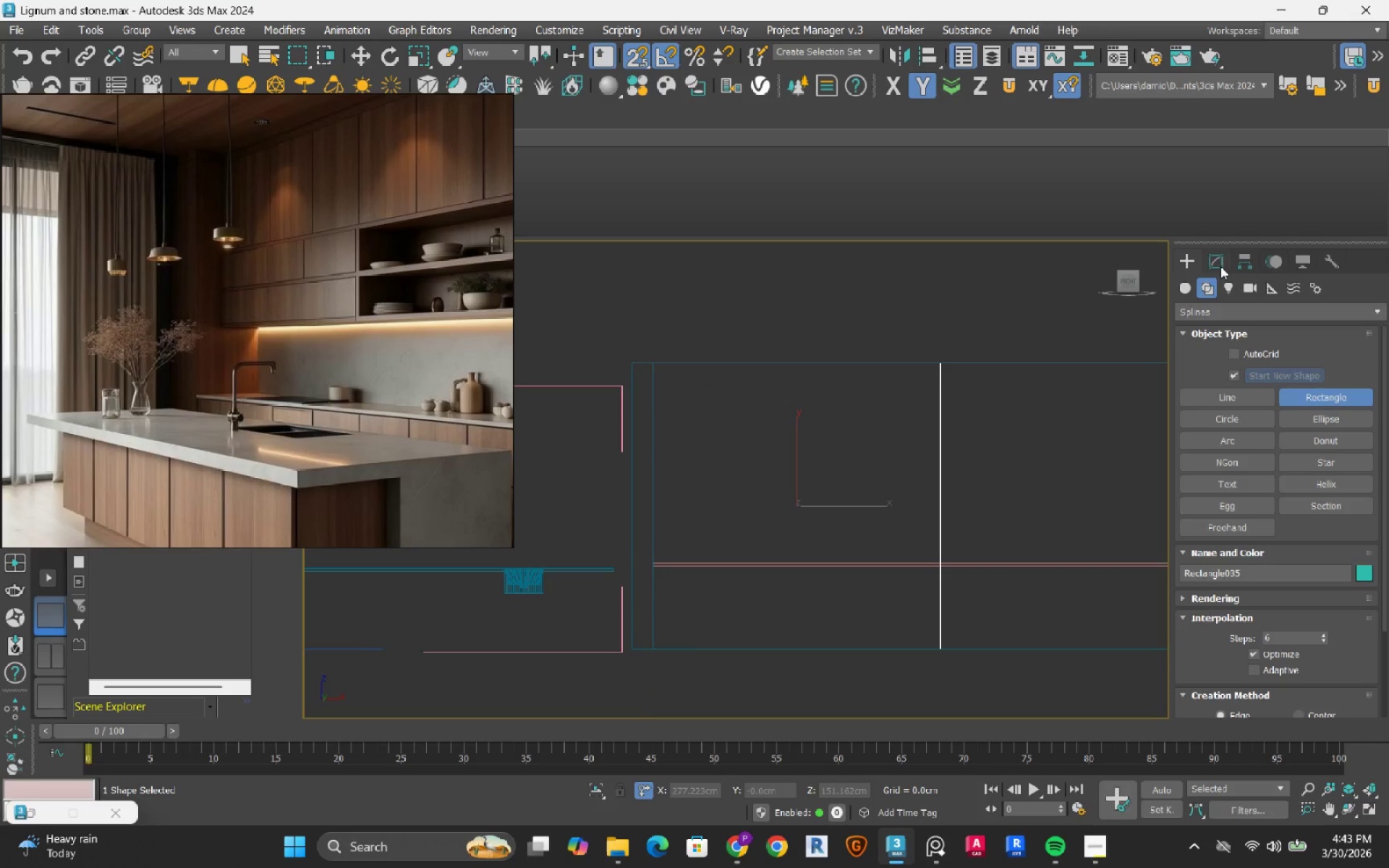 
left_click([1223, 255])
 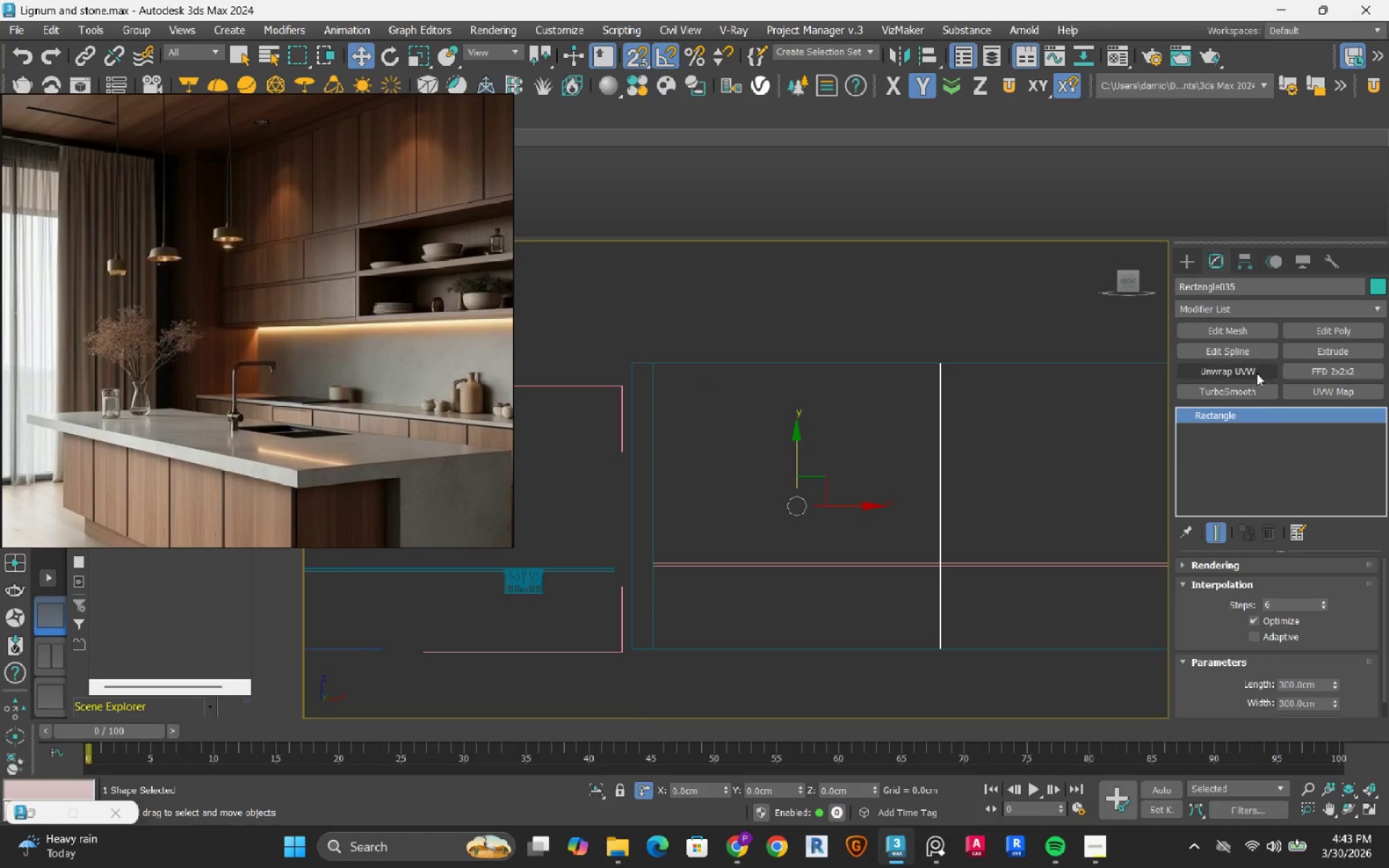 
left_click([1253, 354])
 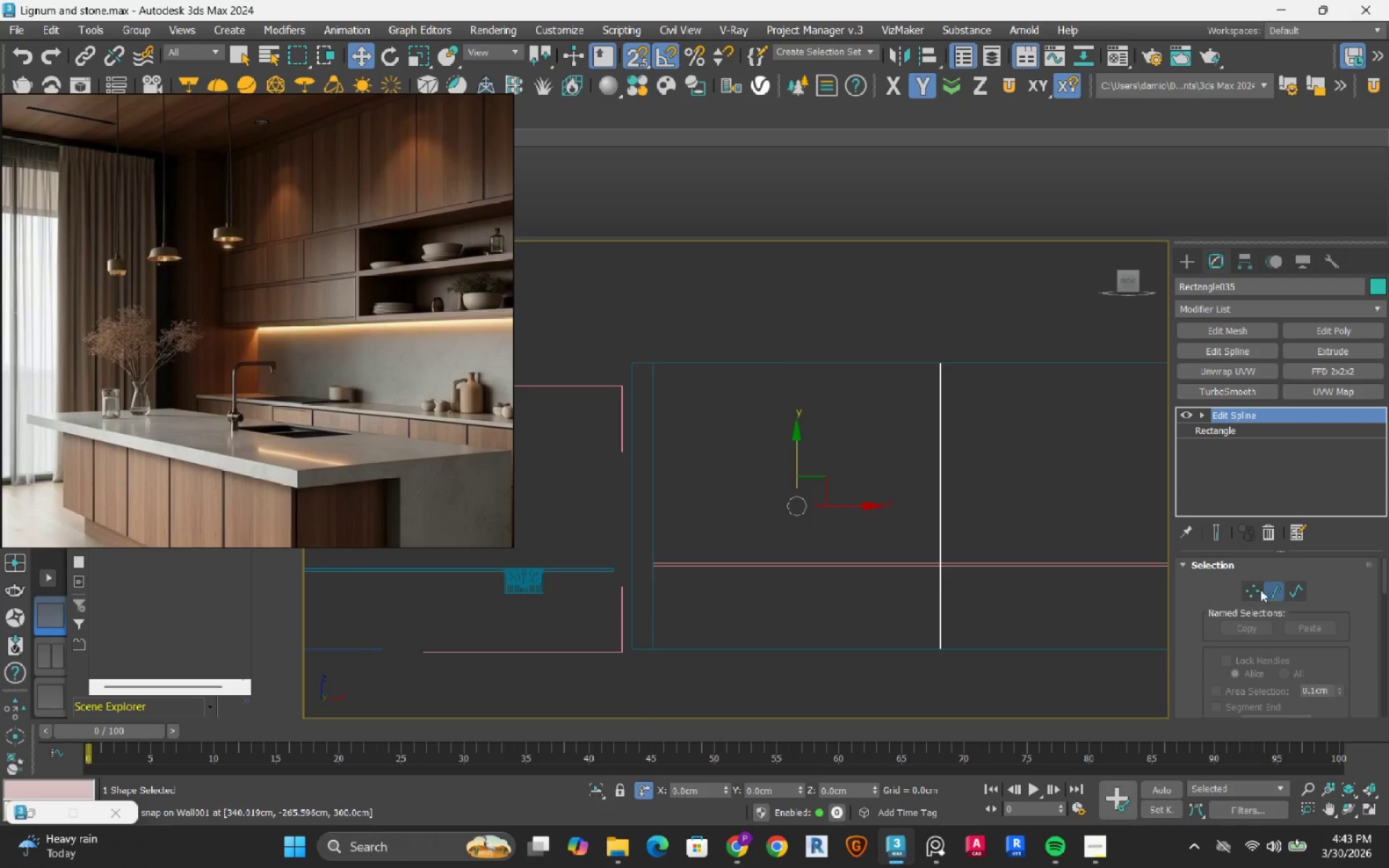 
left_click_drag(start_coordinate=[961, 449], to_coordinate=[930, 494])
 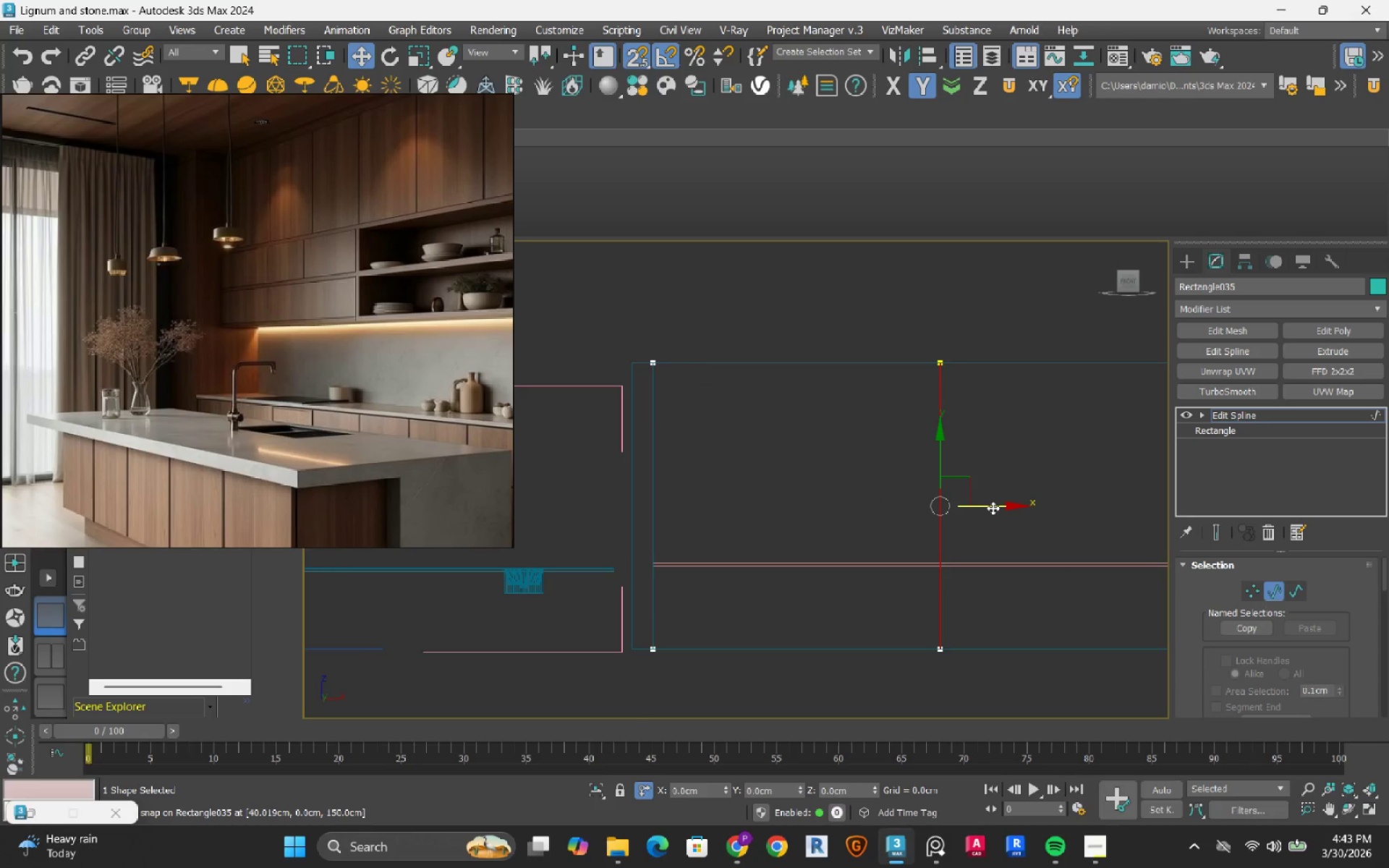 
left_click_drag(start_coordinate=[993, 508], to_coordinate=[745, 519])
 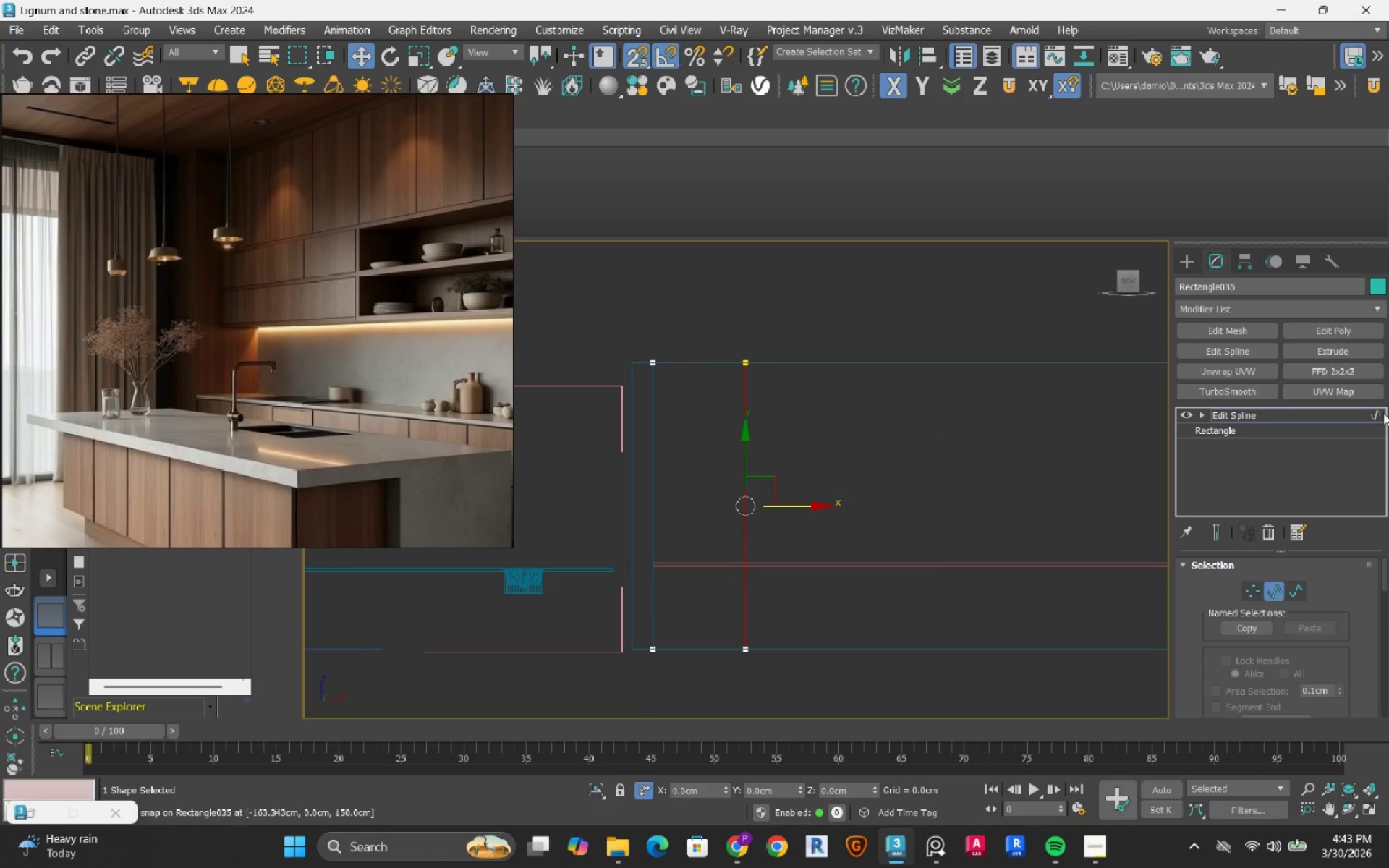 
left_click([1375, 412])
 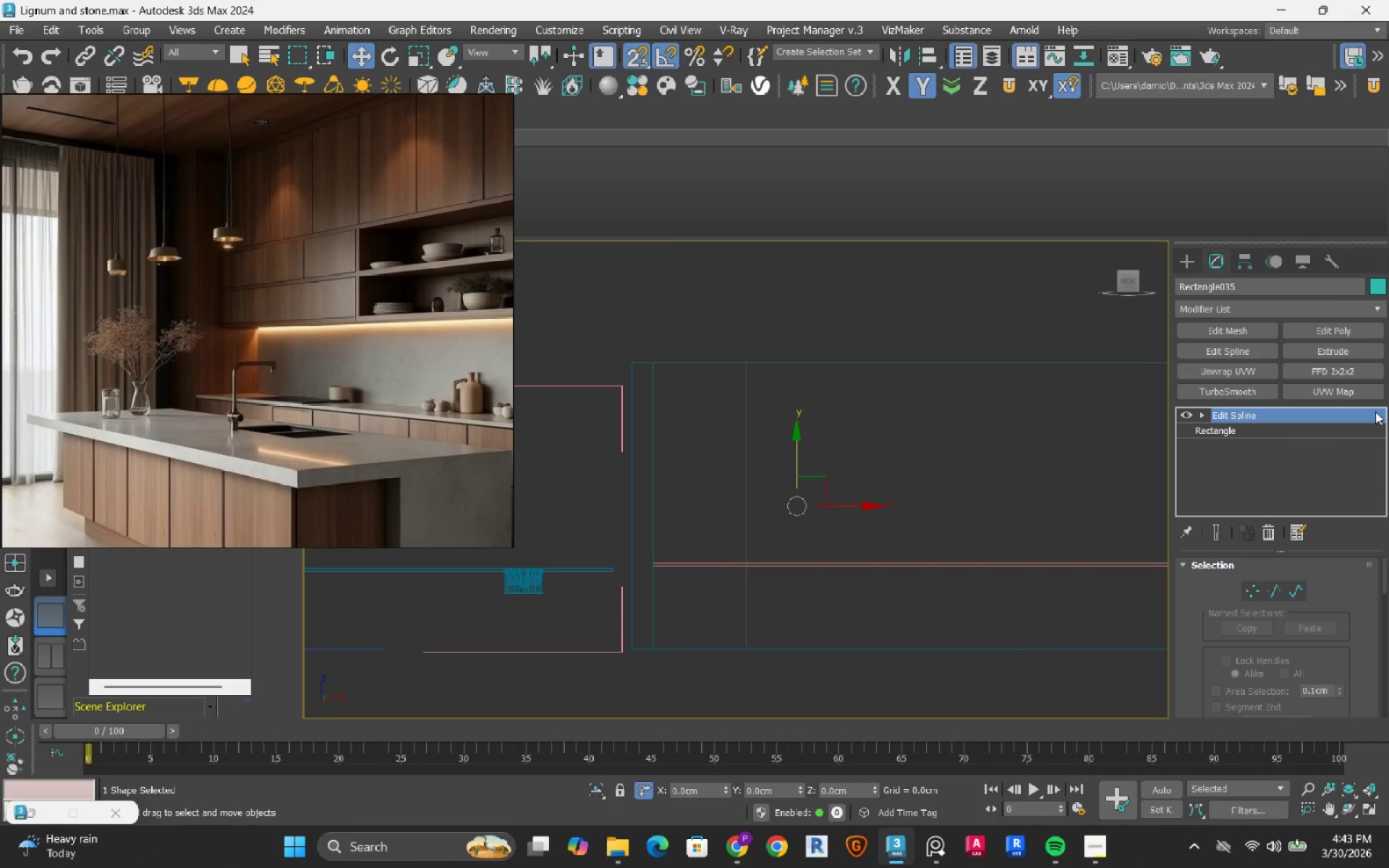 
left_click([1263, 542])
 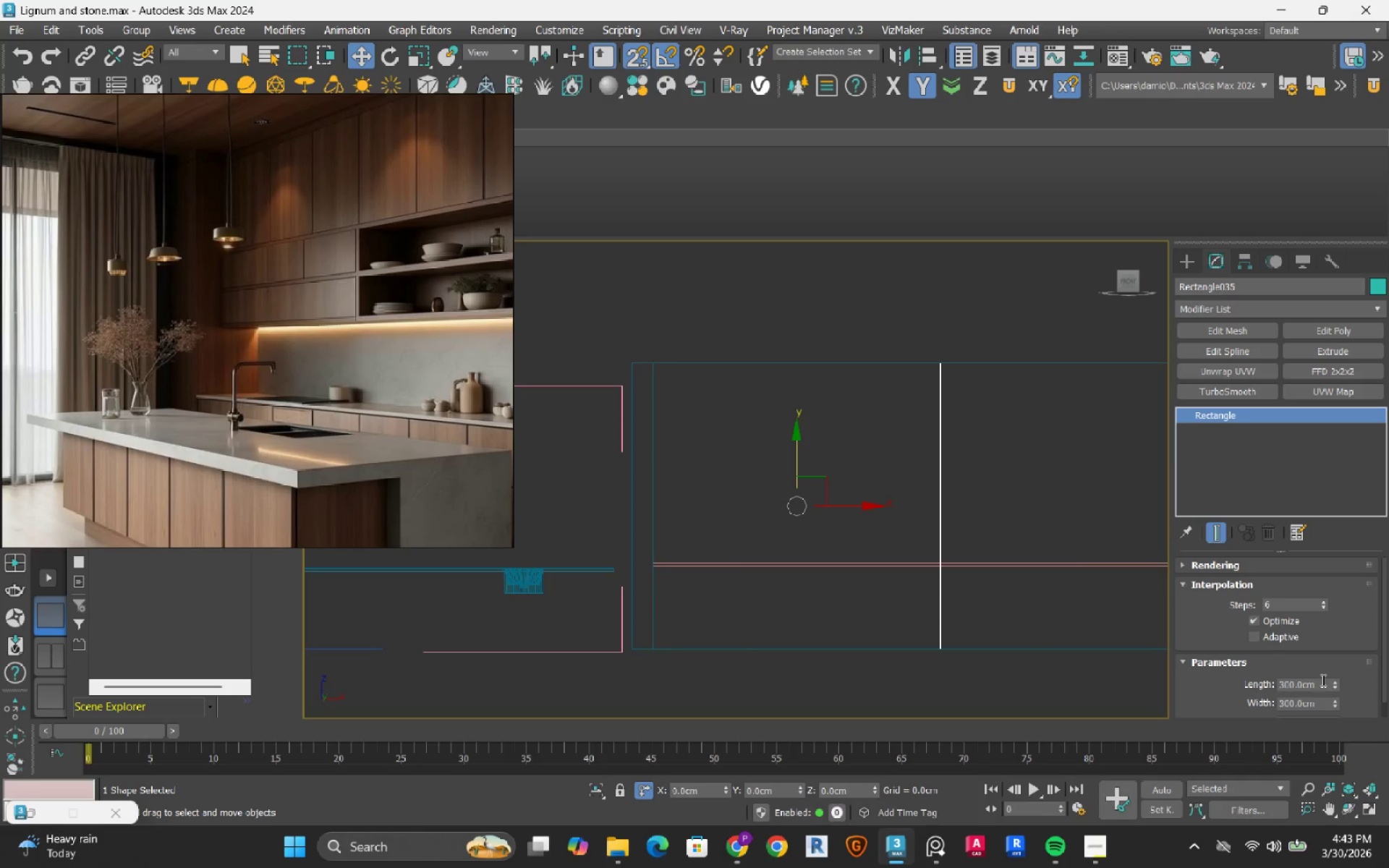 
scroll: coordinate [1204, 676], scroll_direction: down, amount: 3.0
 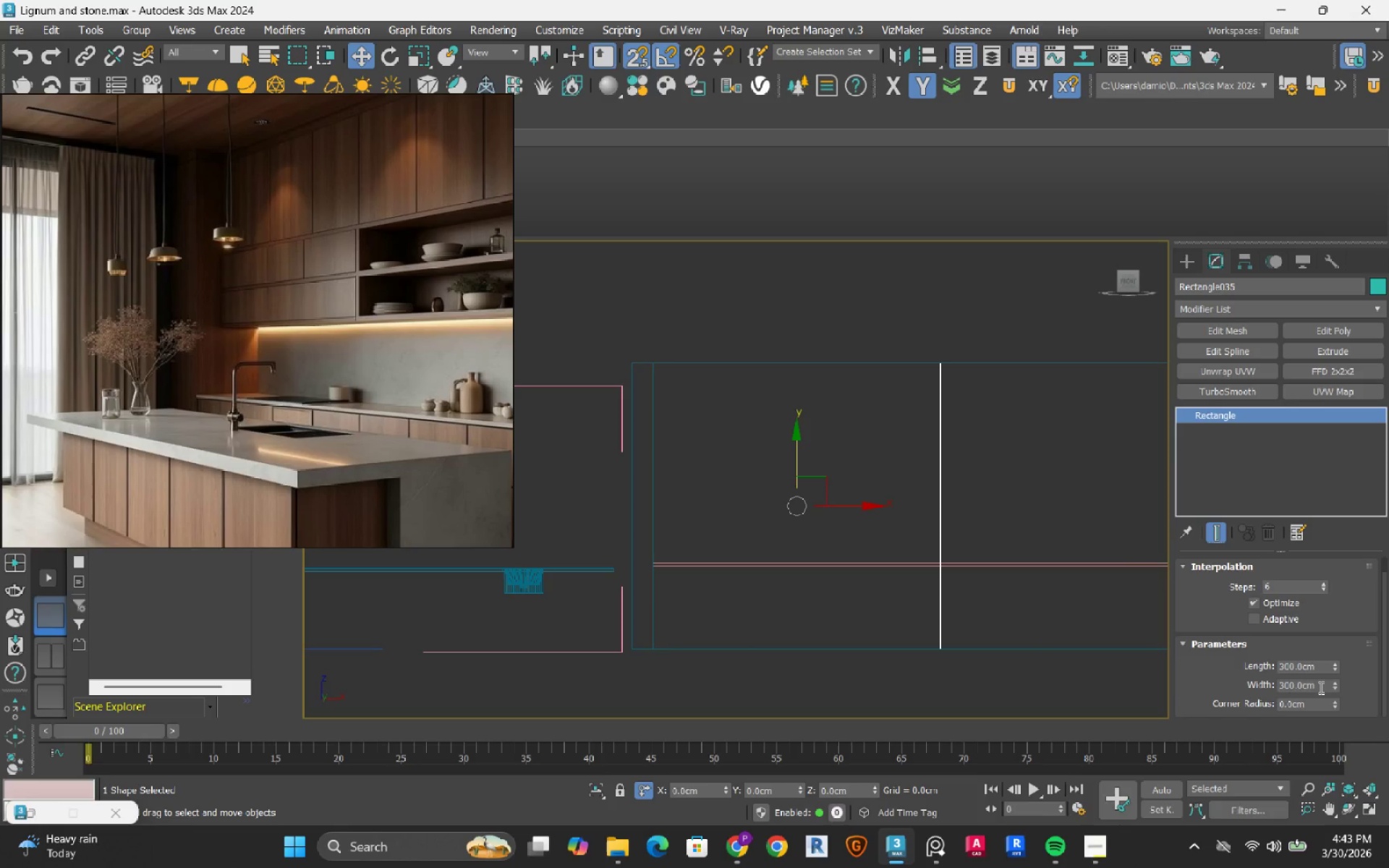 
left_click_drag(start_coordinate=[1338, 684], to_coordinate=[1333, 728])
 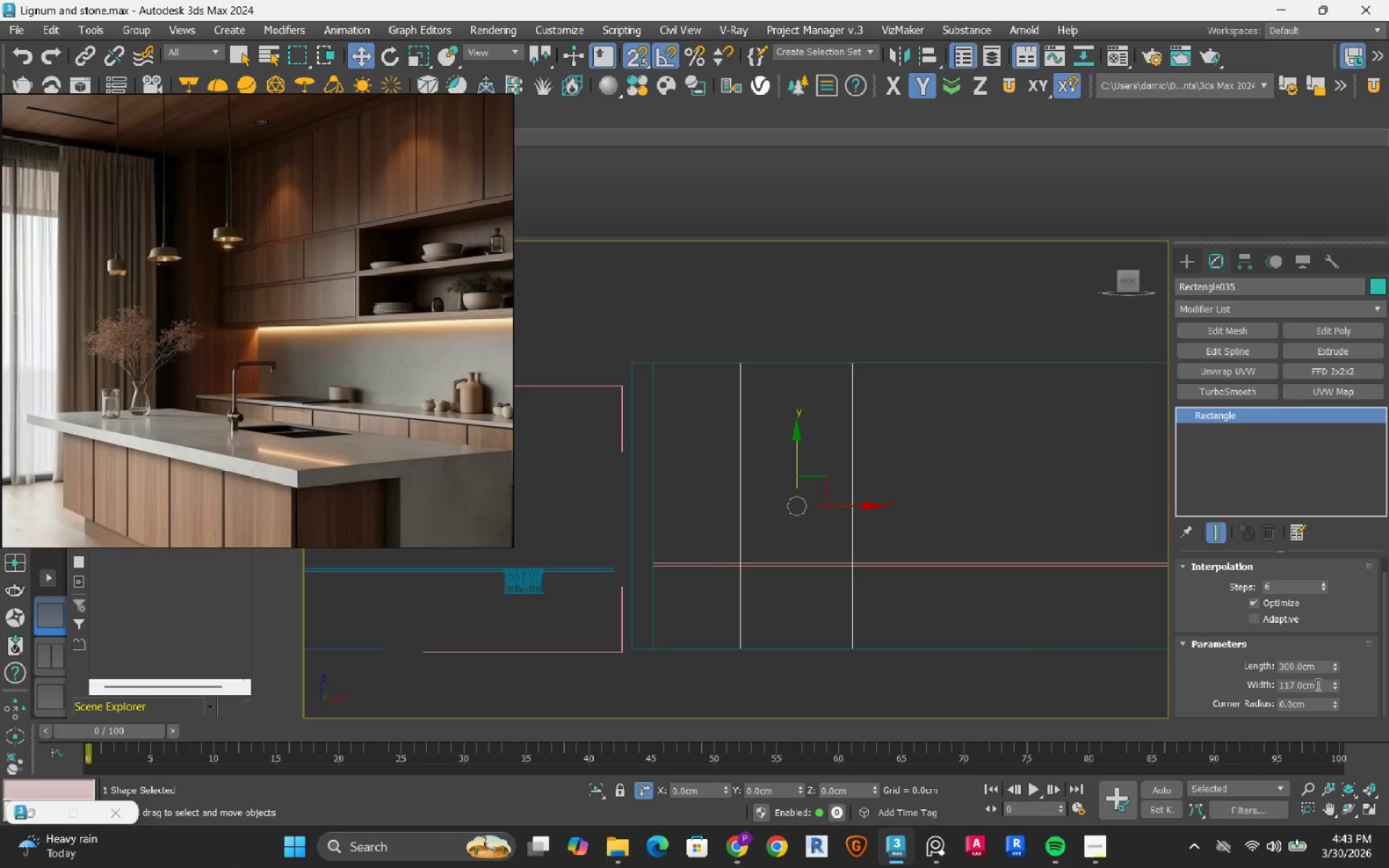 
double_click([1317, 684])
 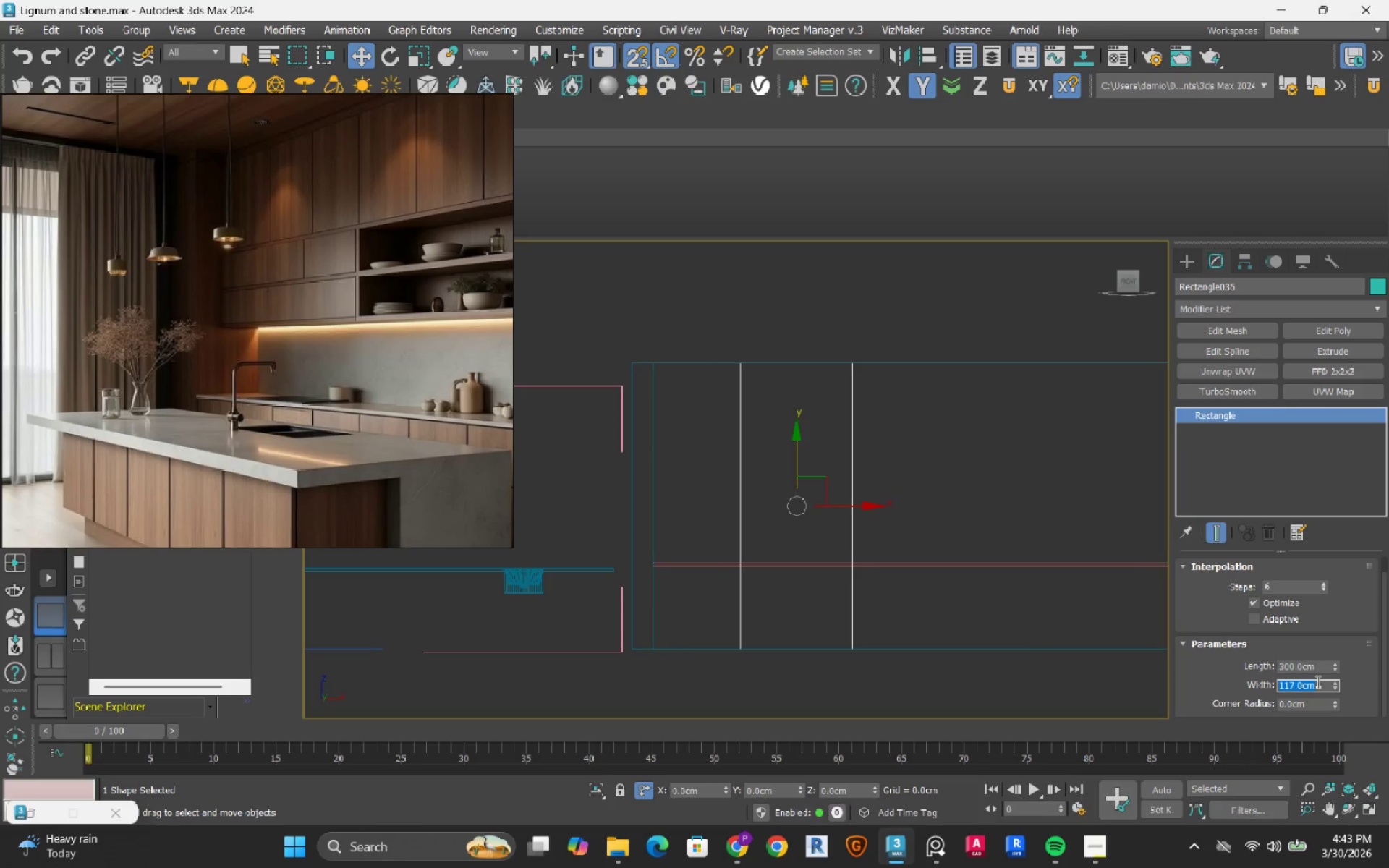 
key(Numpad1)
 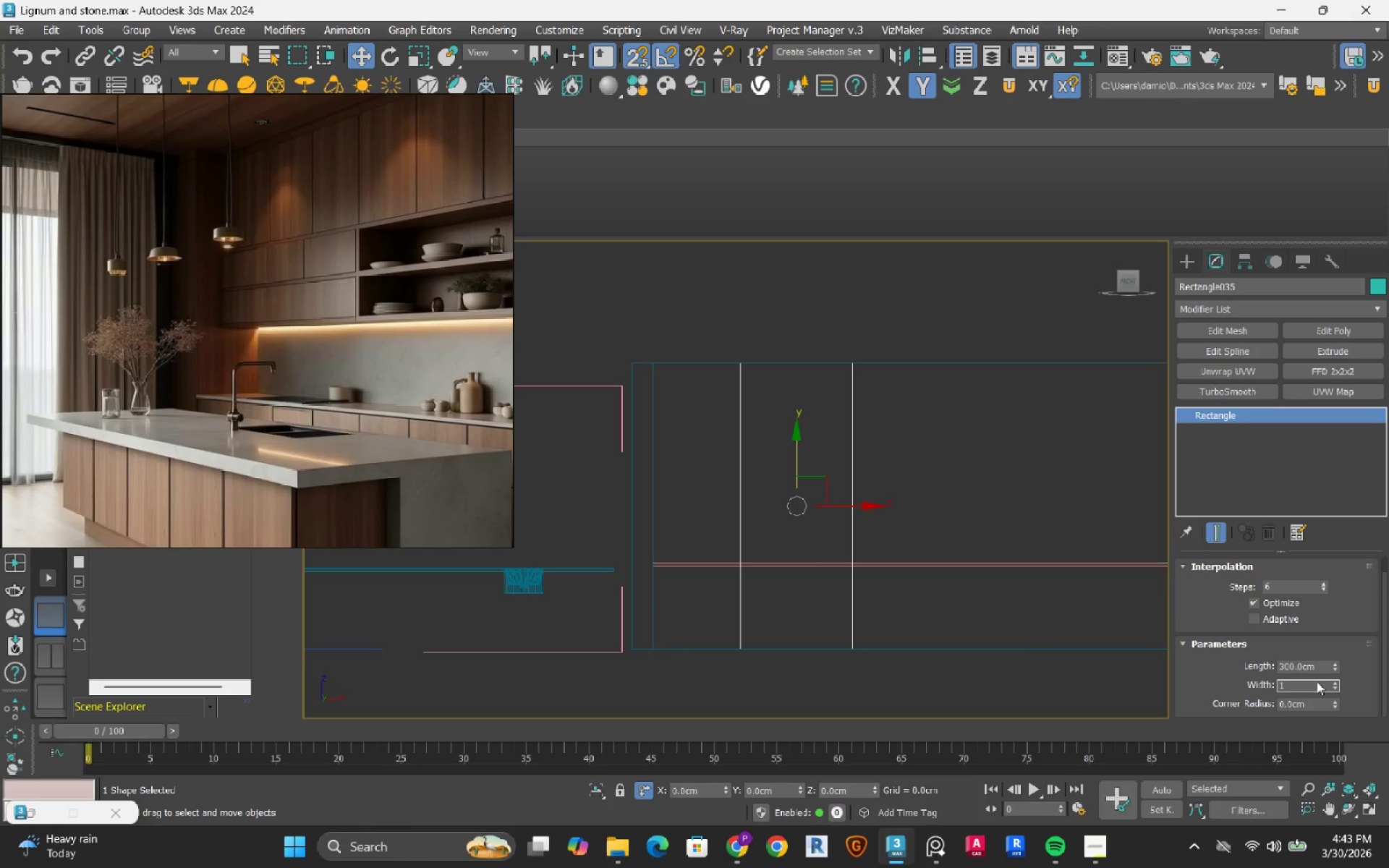 
key(Numpad0)
 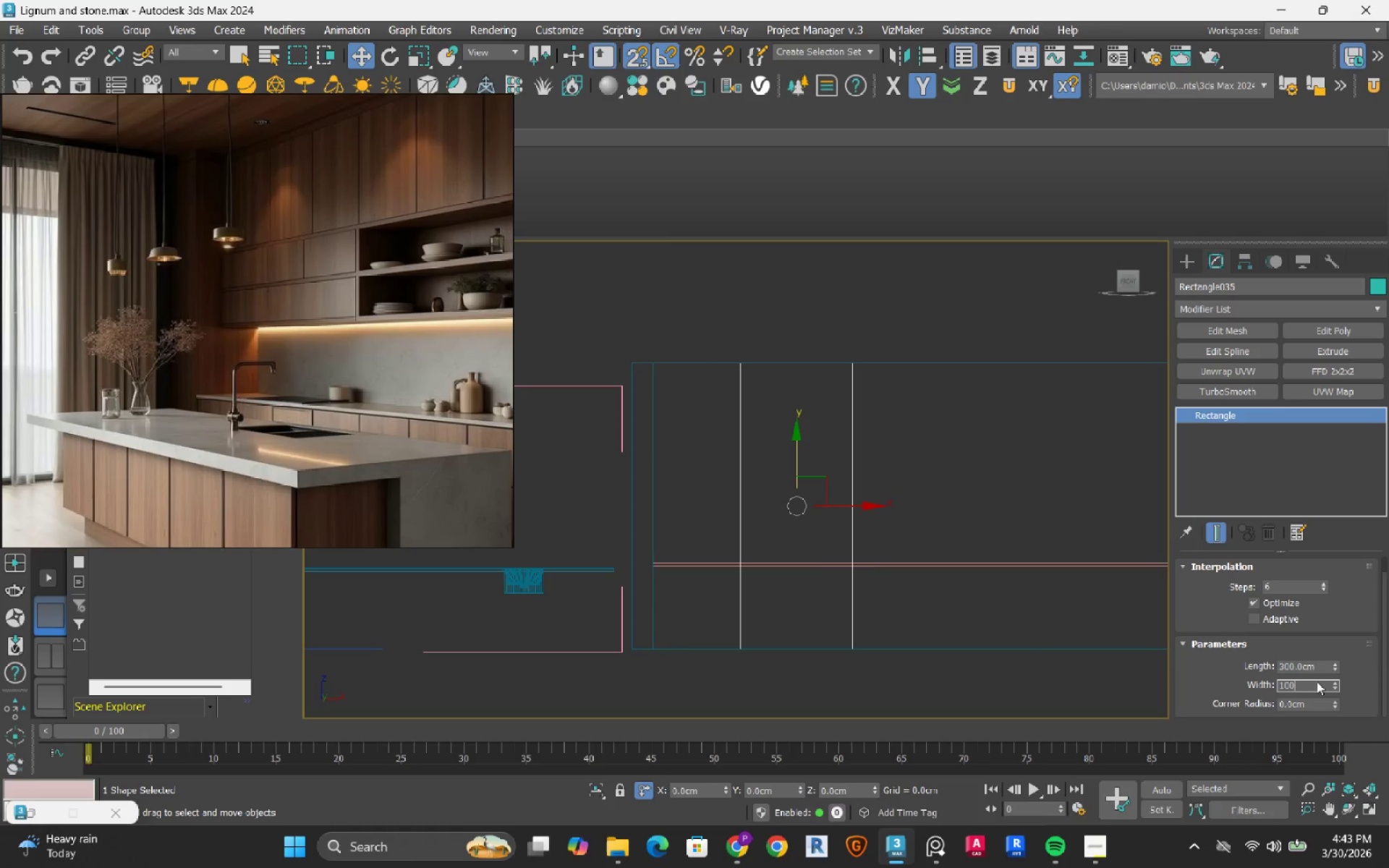 
key(Numpad0)
 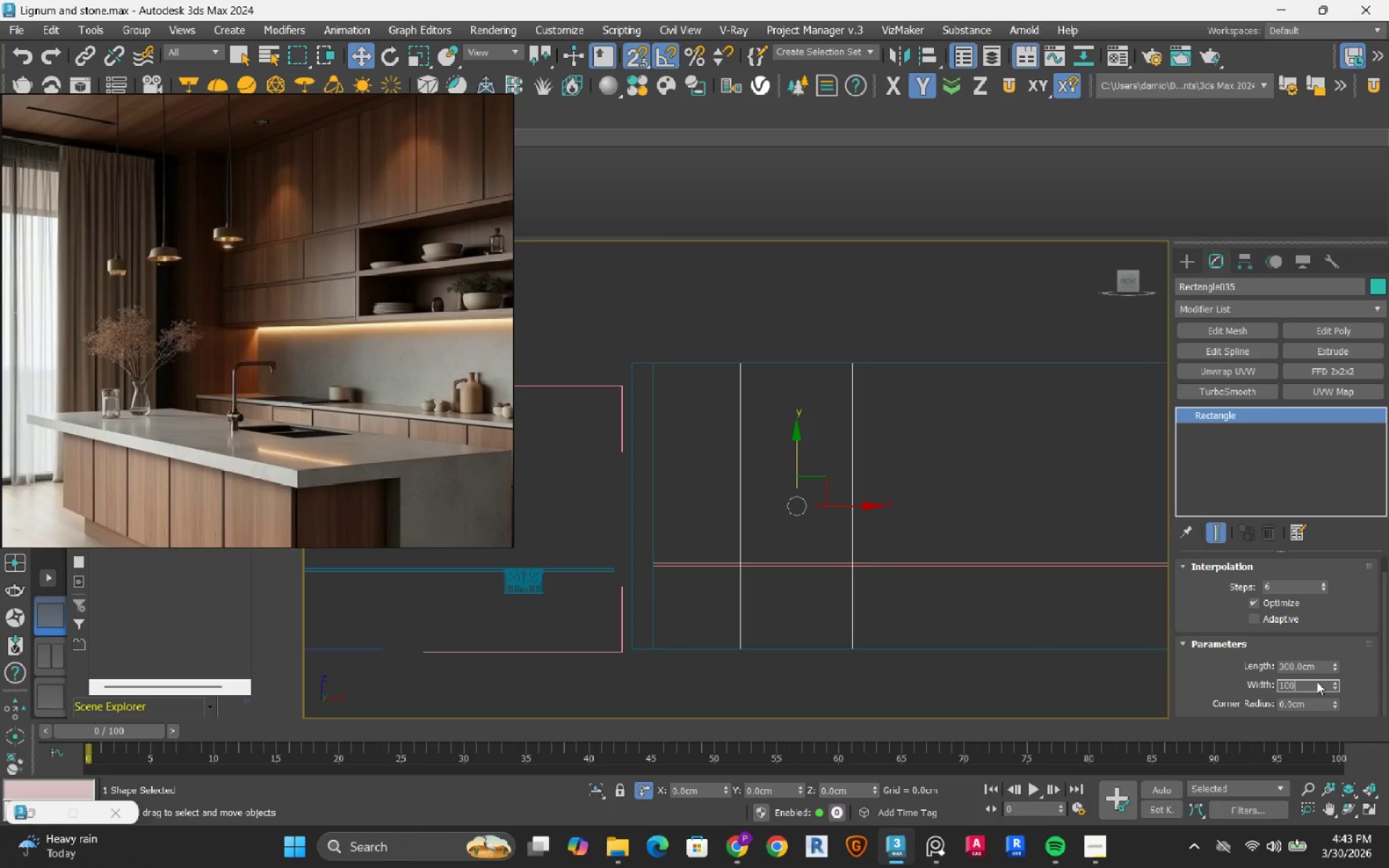 
key(NumpadEnter)
 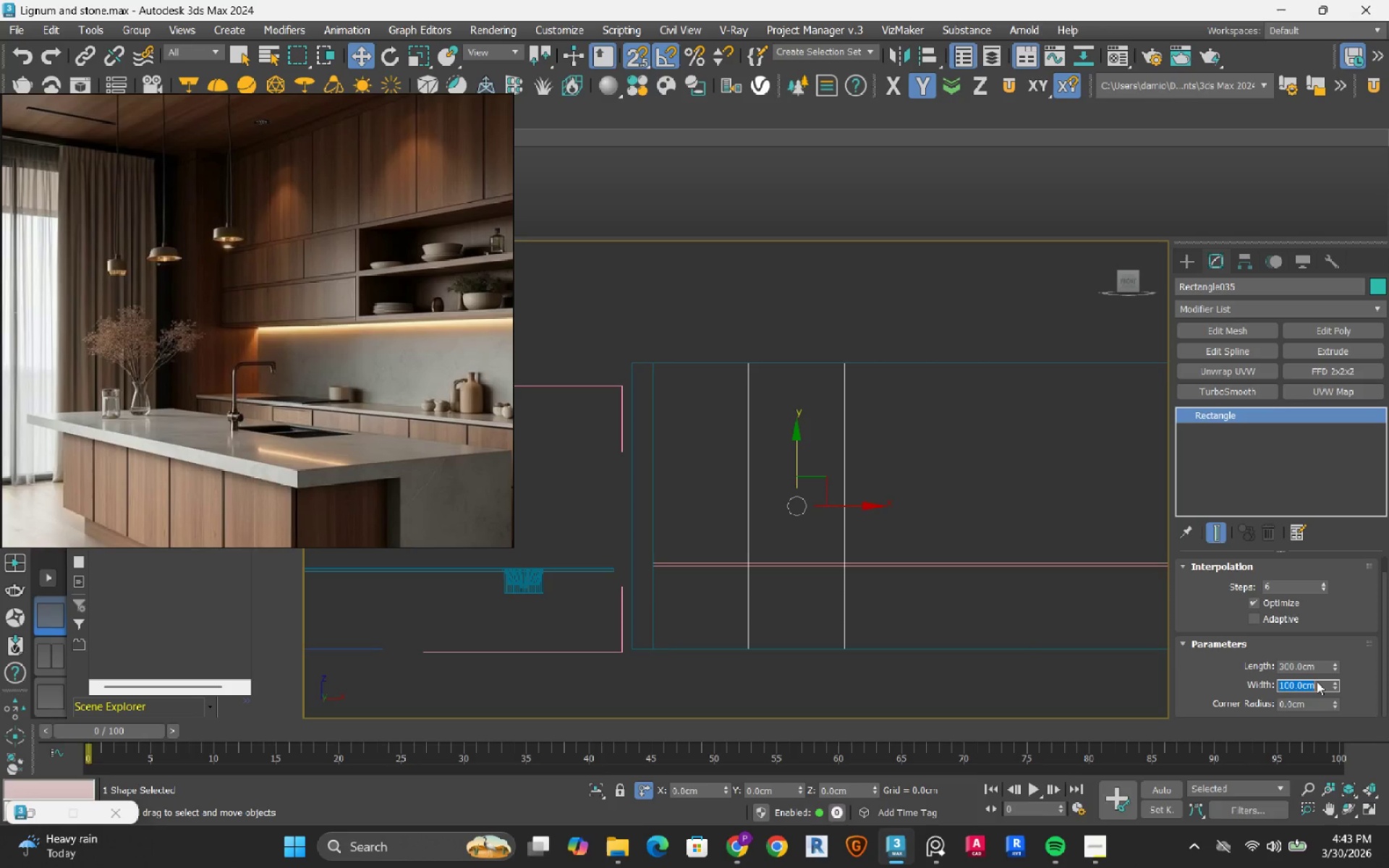 
wait(7.25)
 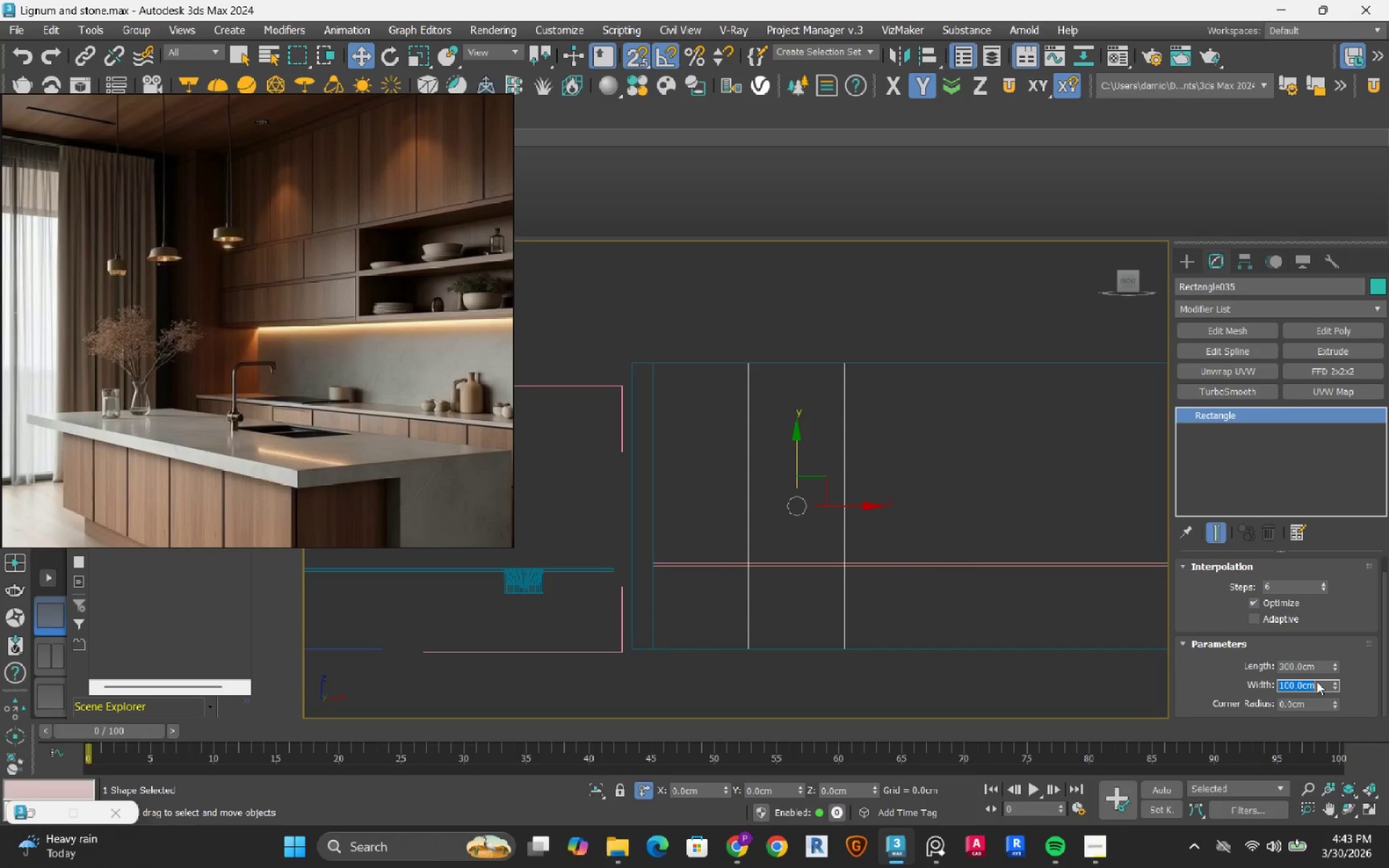 
key(Numpad7)
 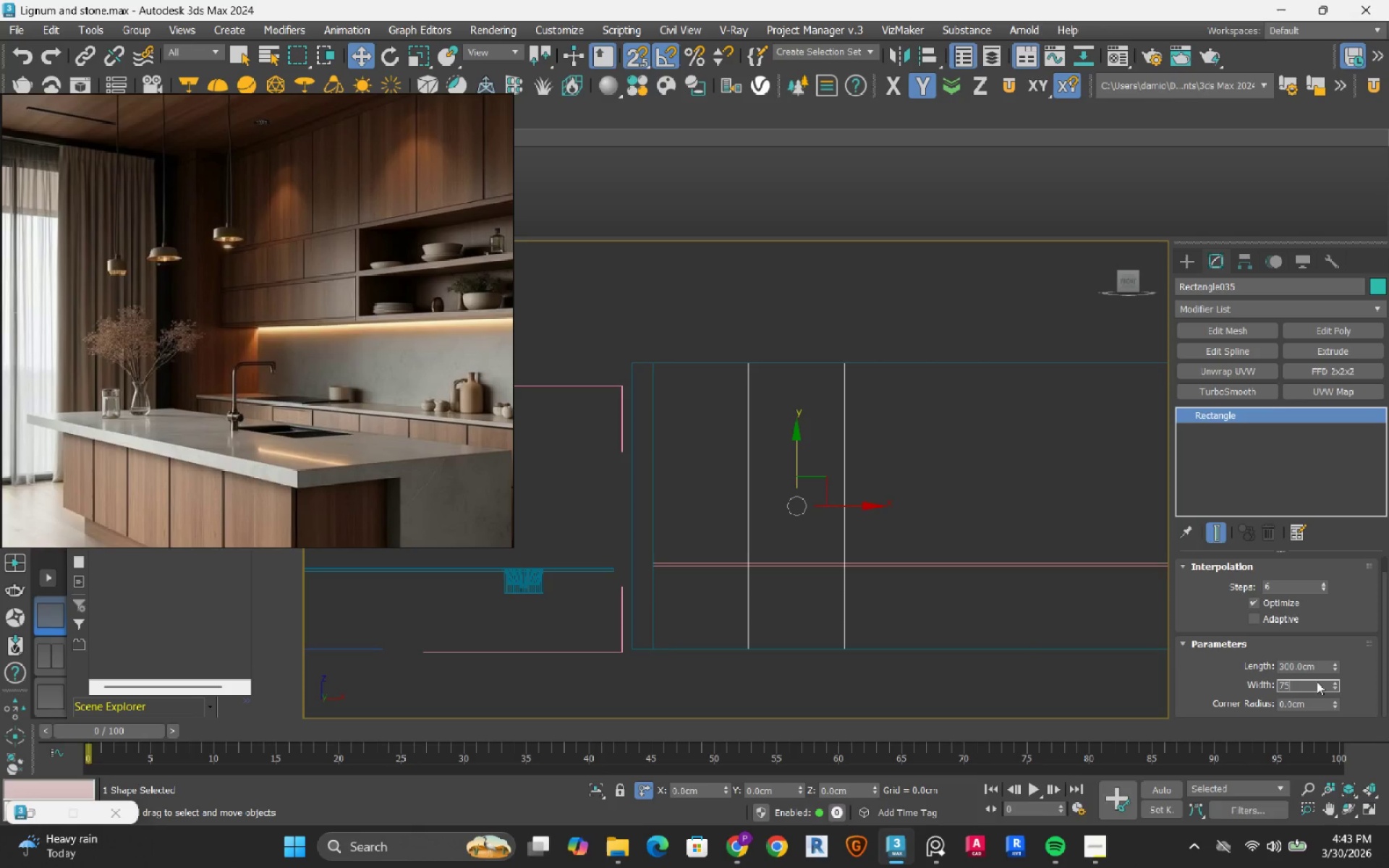 
key(Numpad5)
 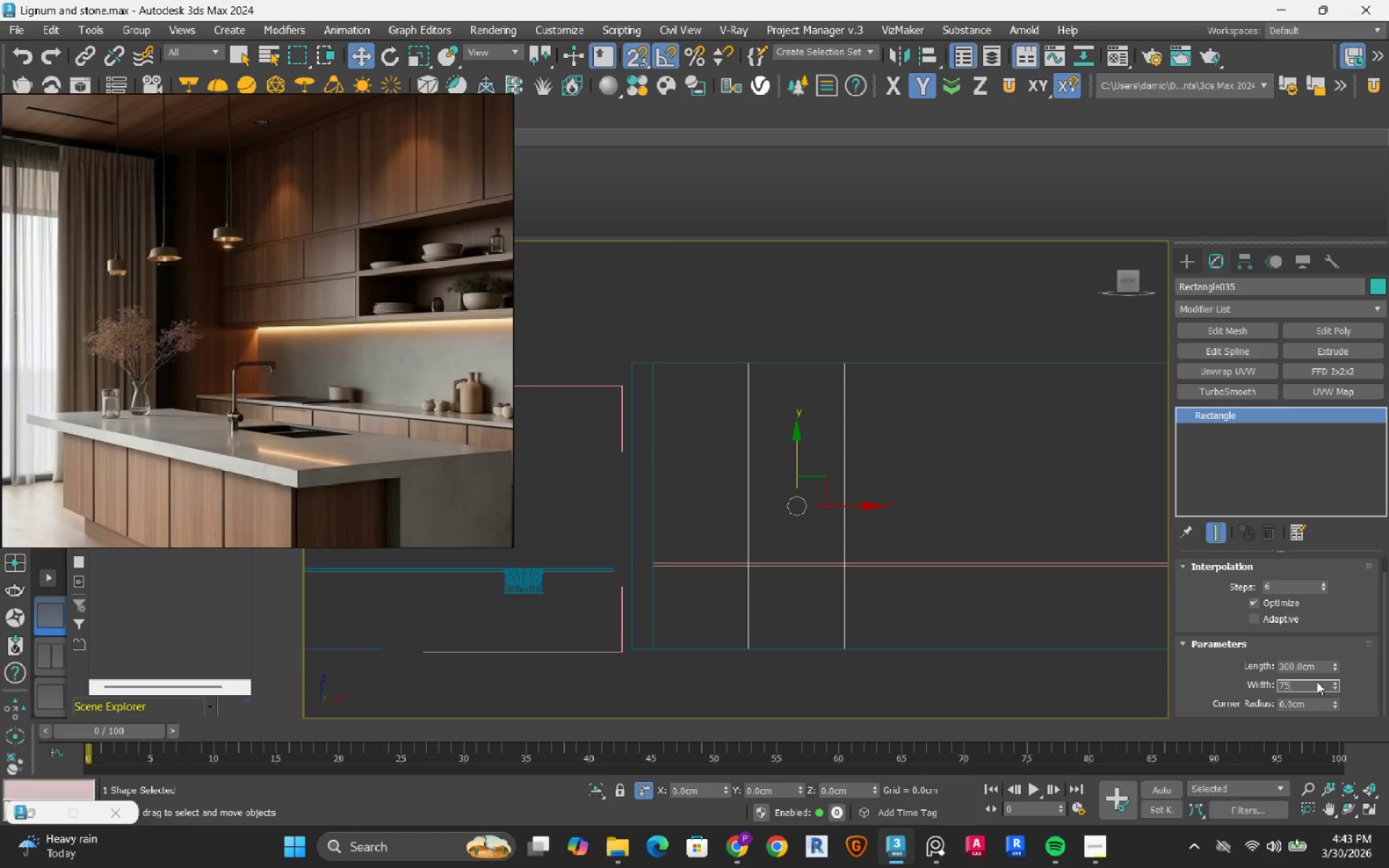 
key(NumpadEnter)
 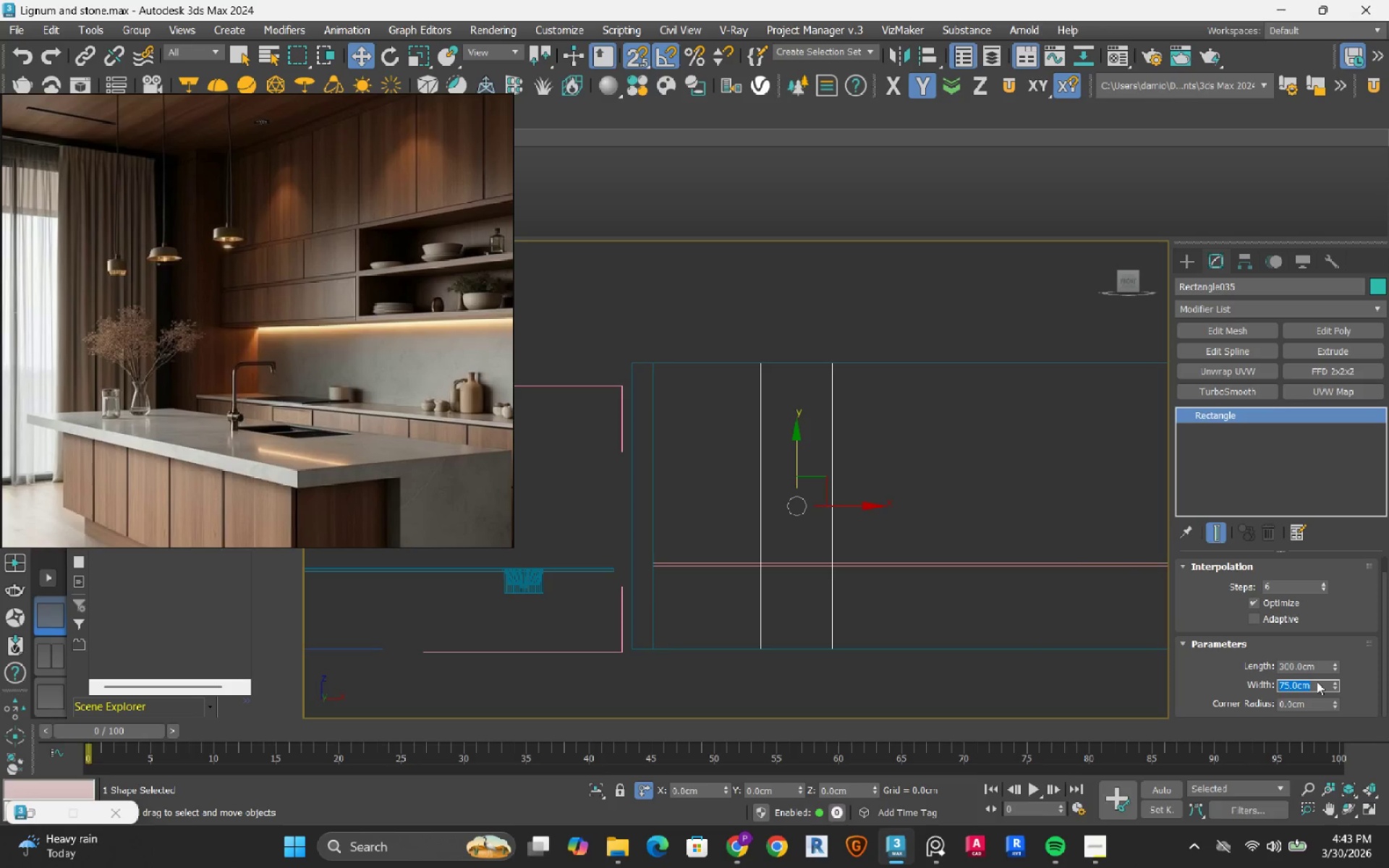 
wait(5.16)
 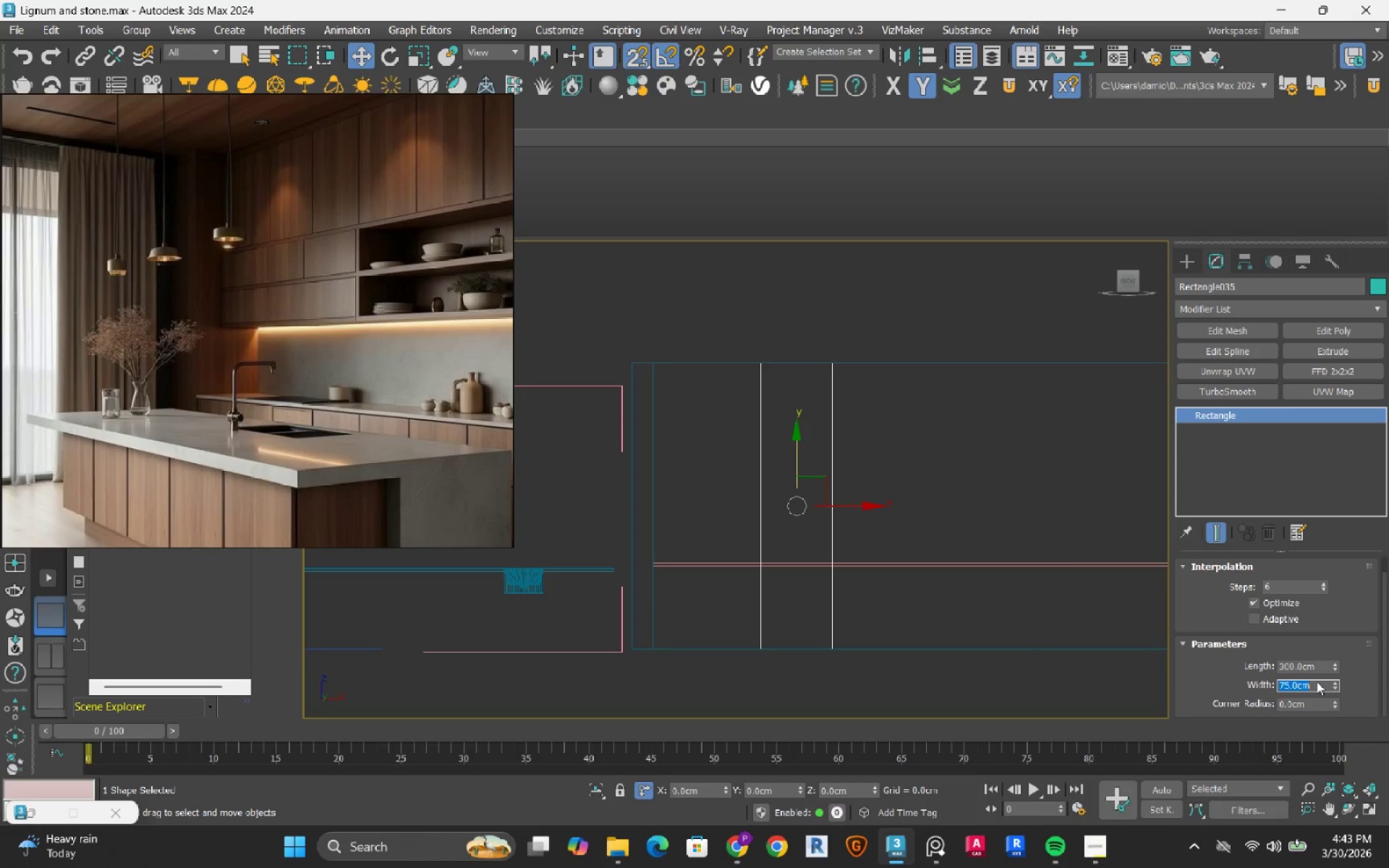 
key(Numpad1)
 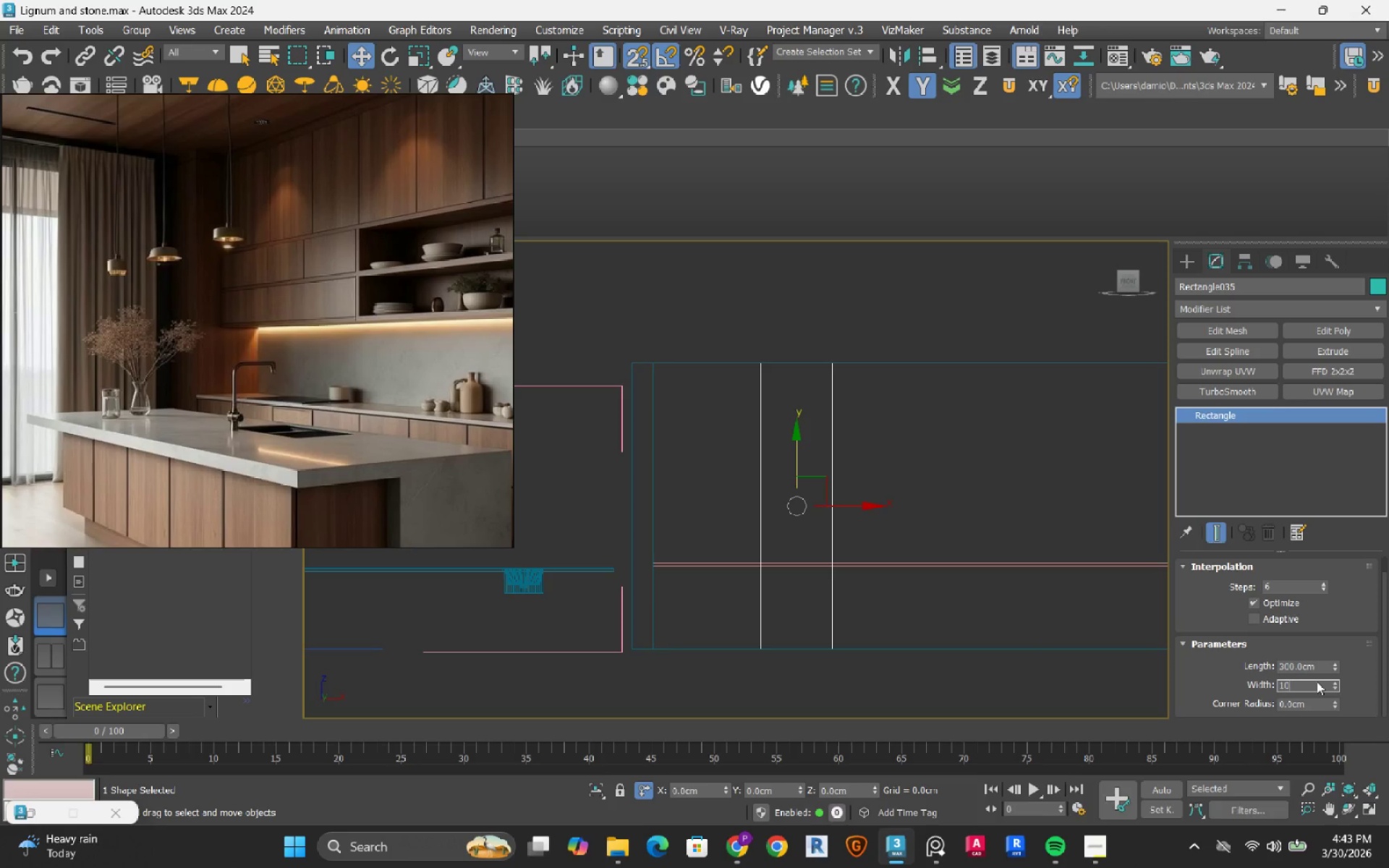 
key(Numpad0)
 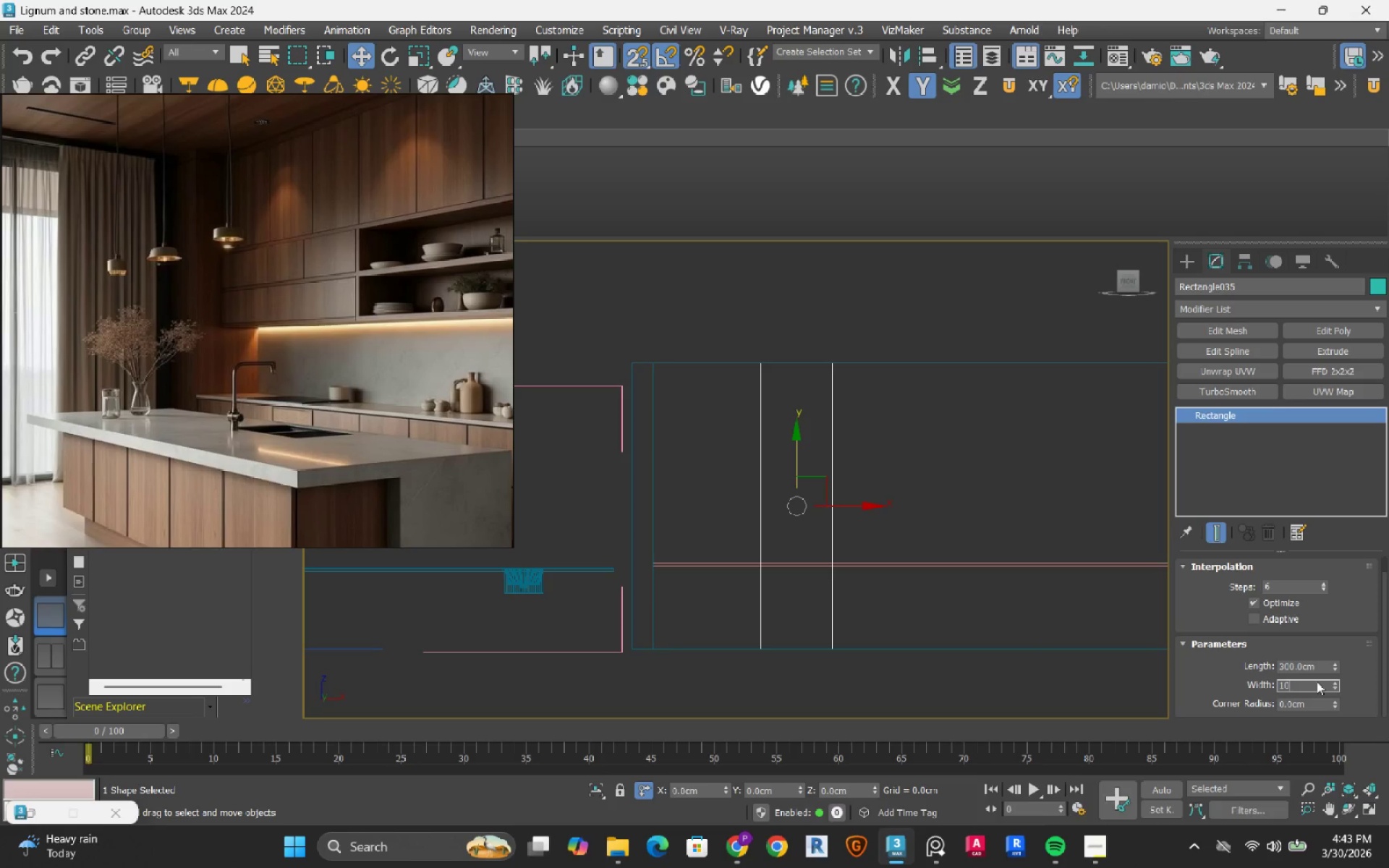 
key(Numpad0)
 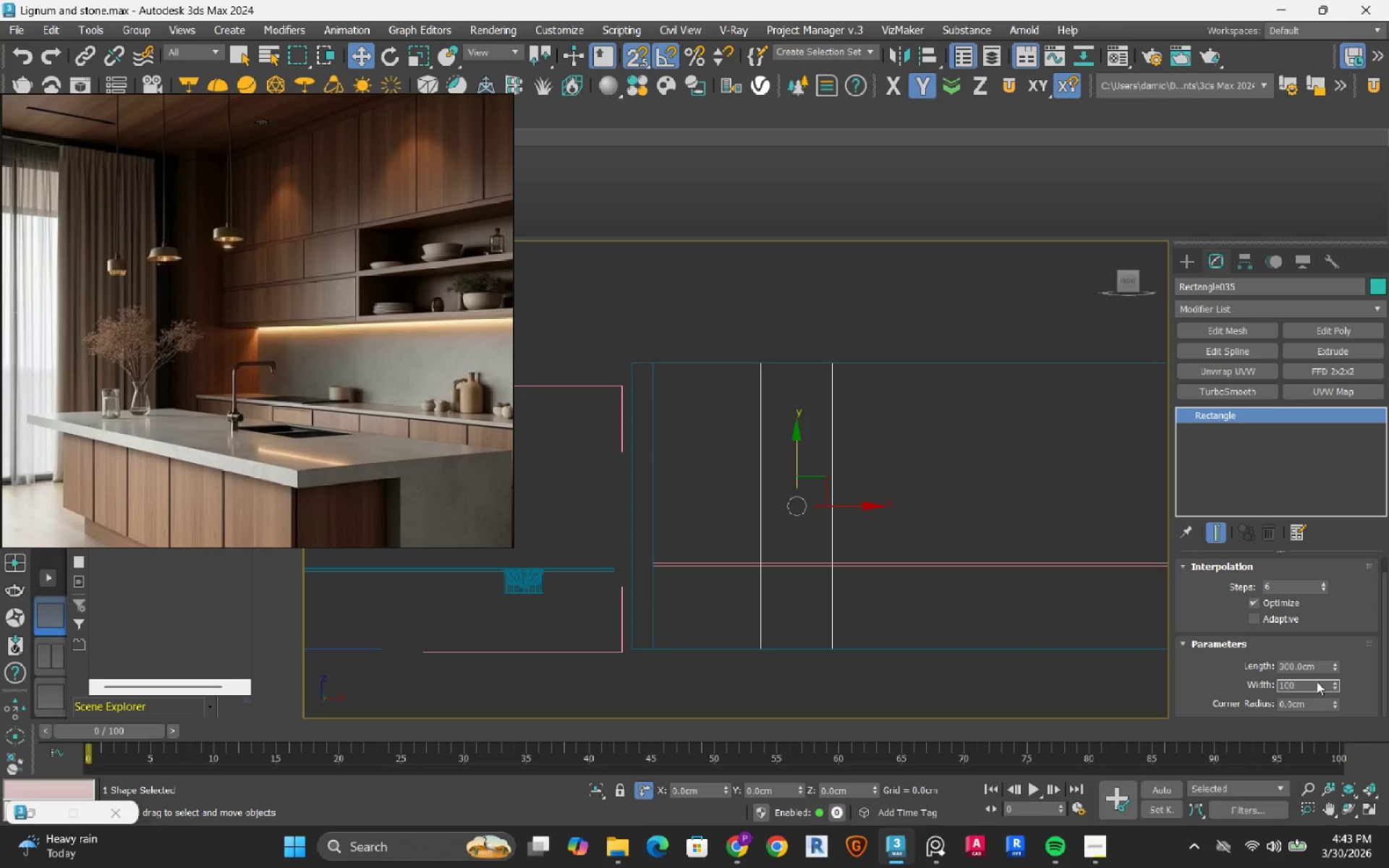 
key(NumpadEnter)
 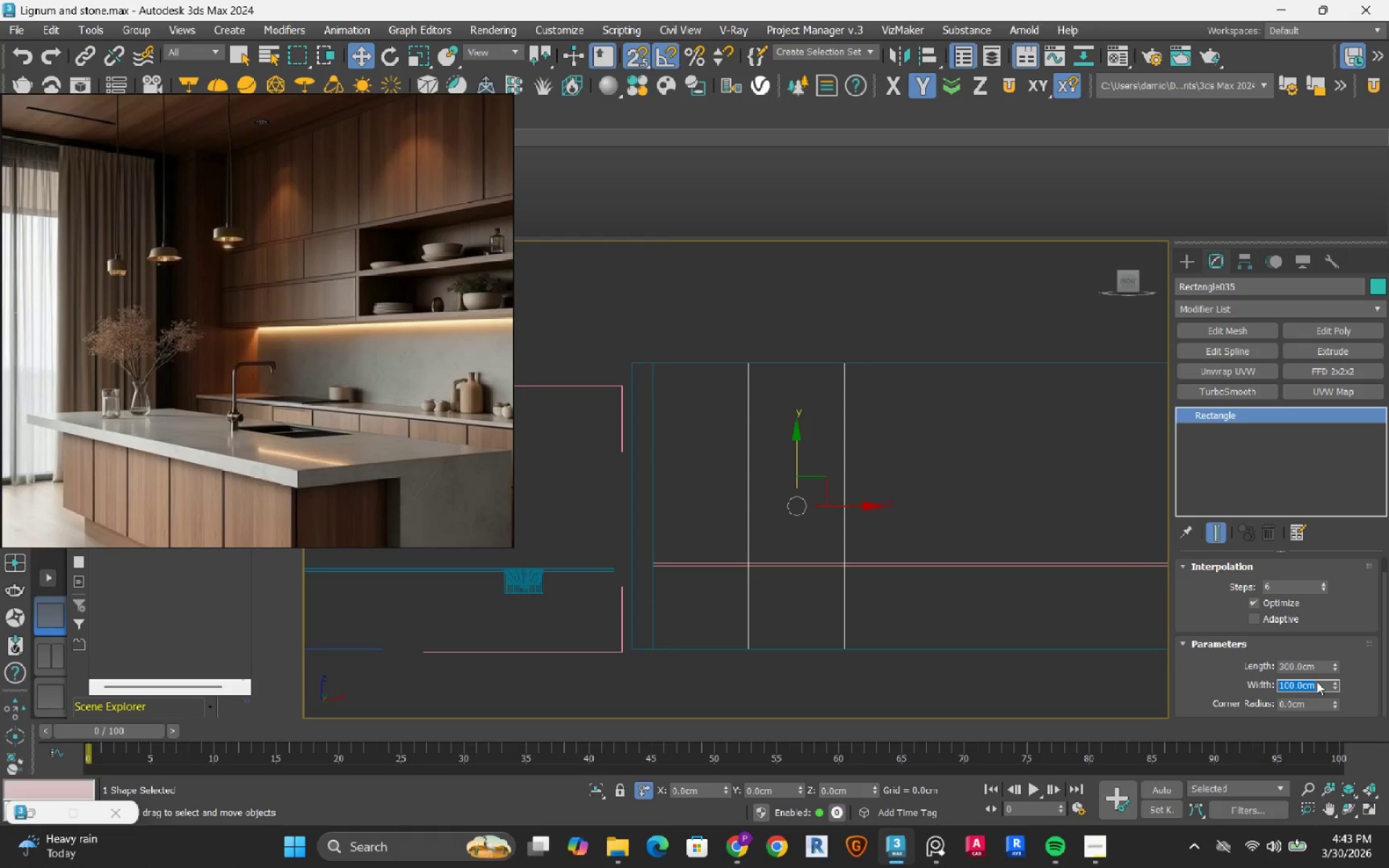 
key(Numpad7)
 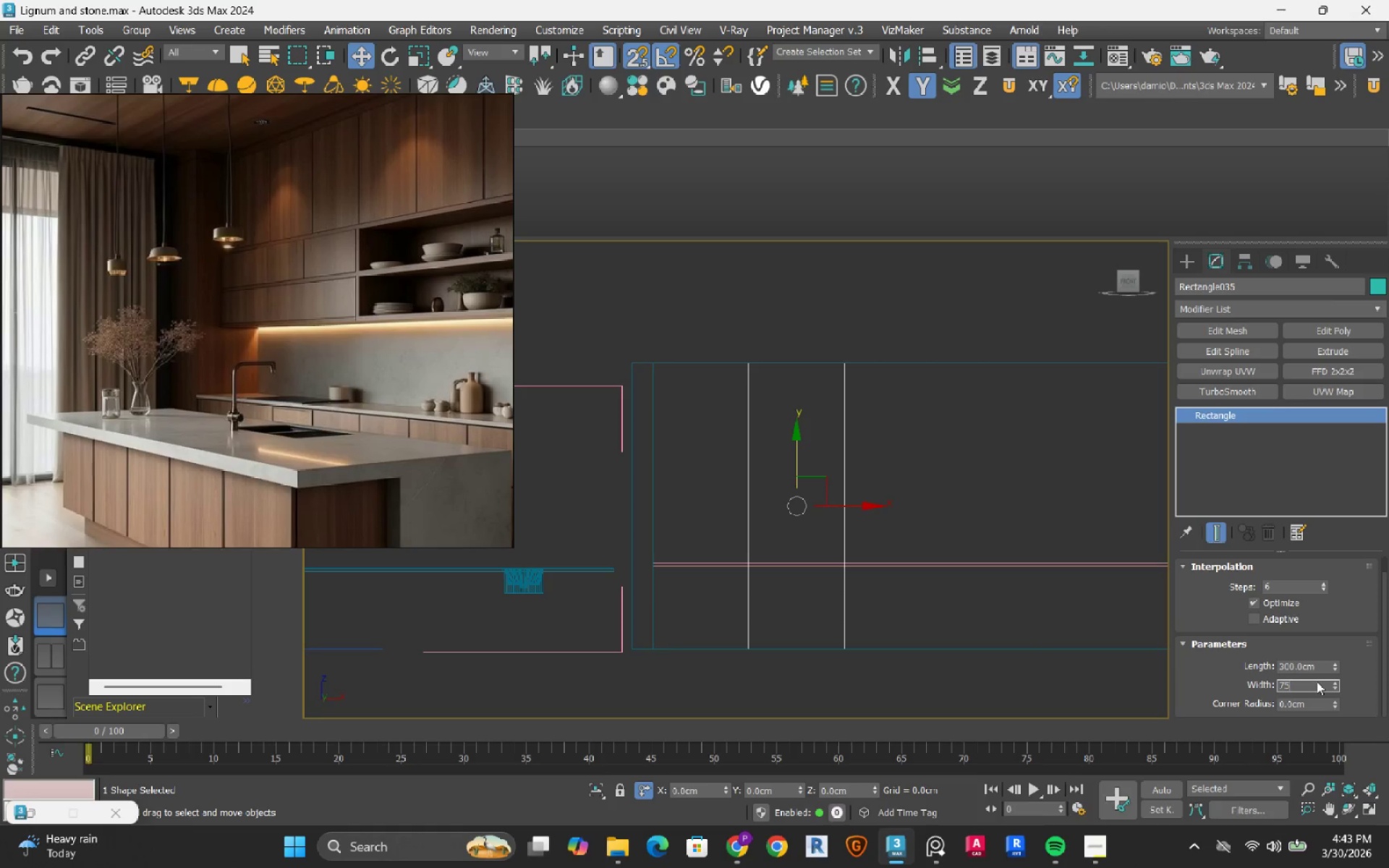 
key(Numpad5)
 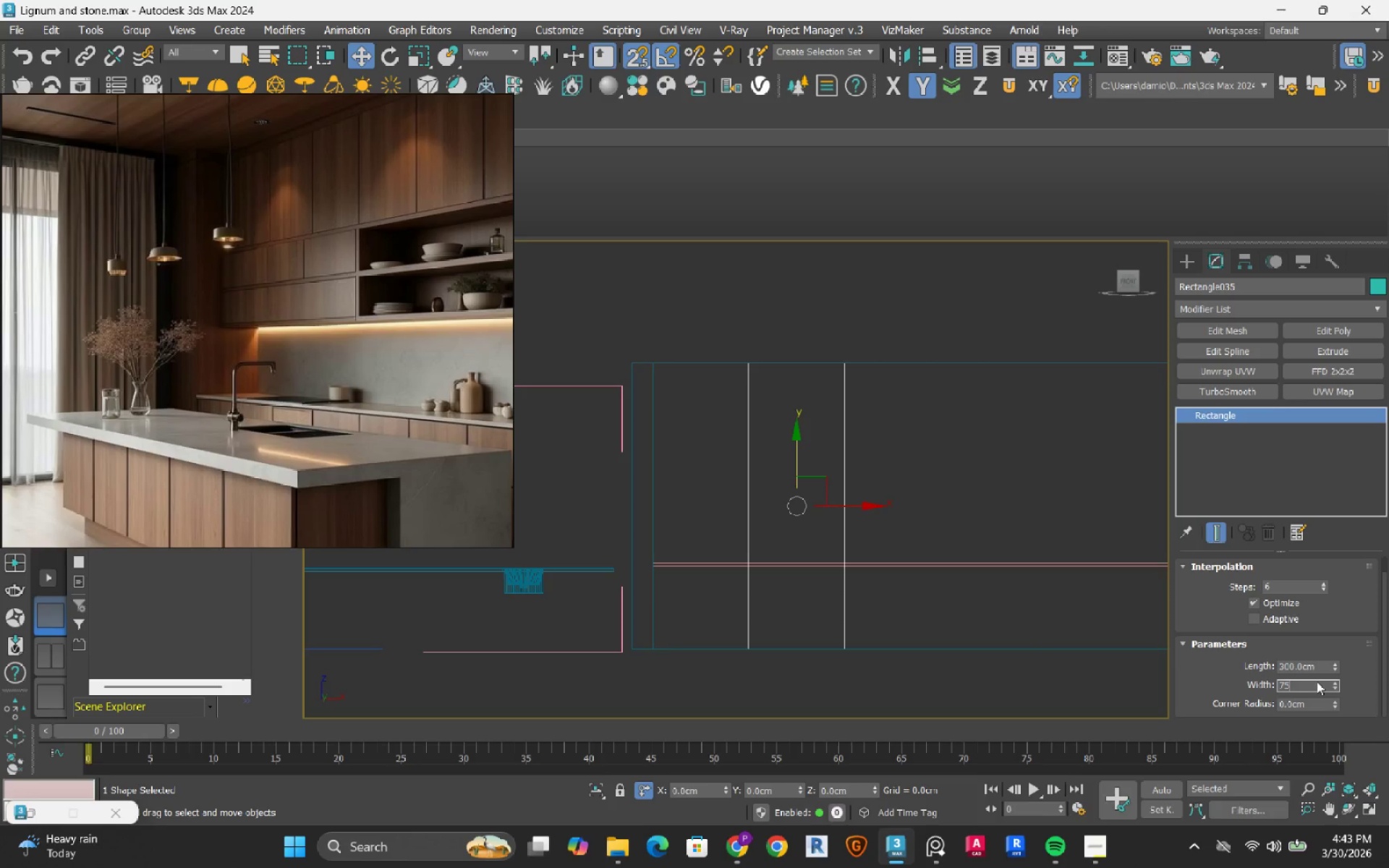 
key(Backspace)
 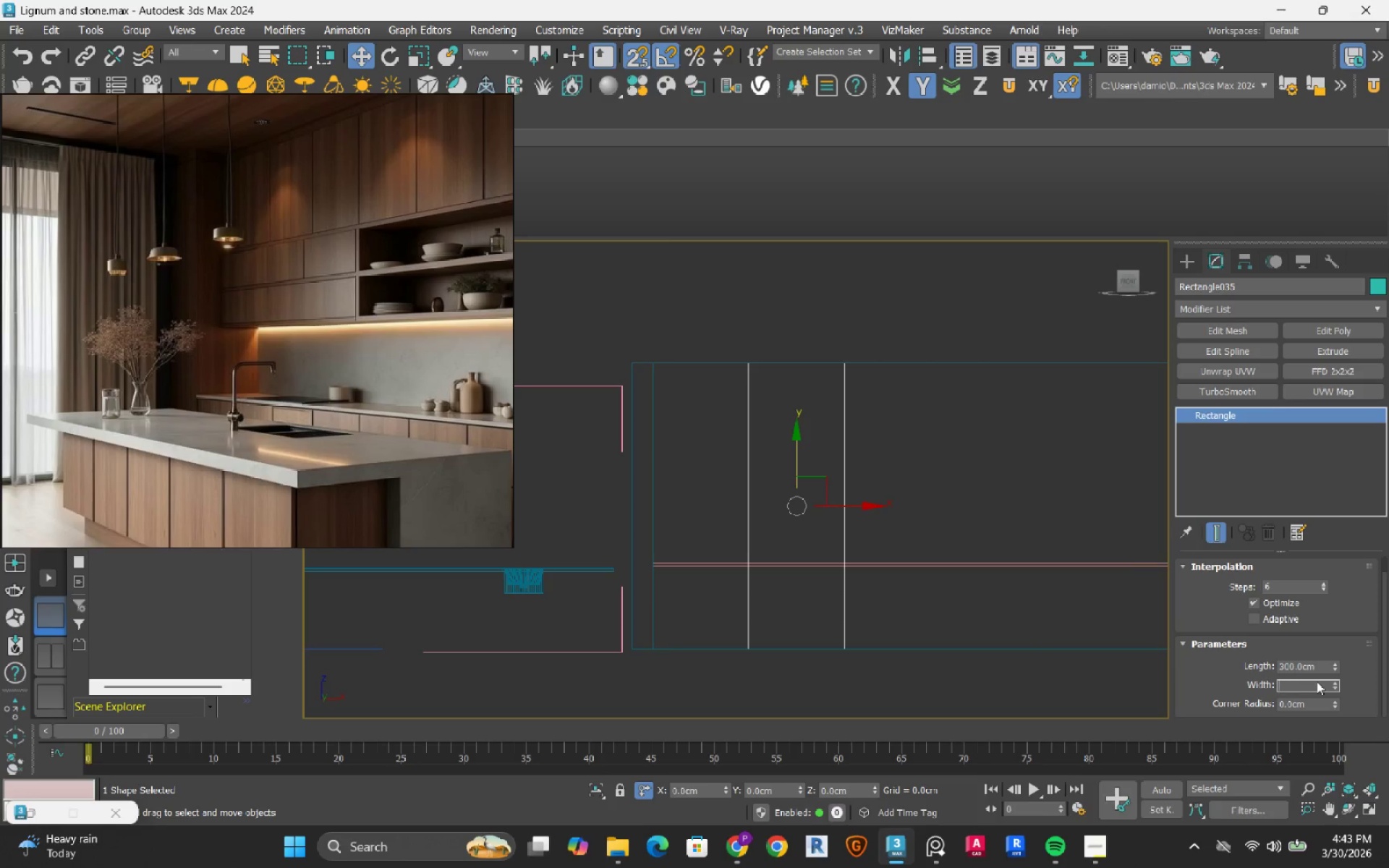 
key(Backspace)
 